 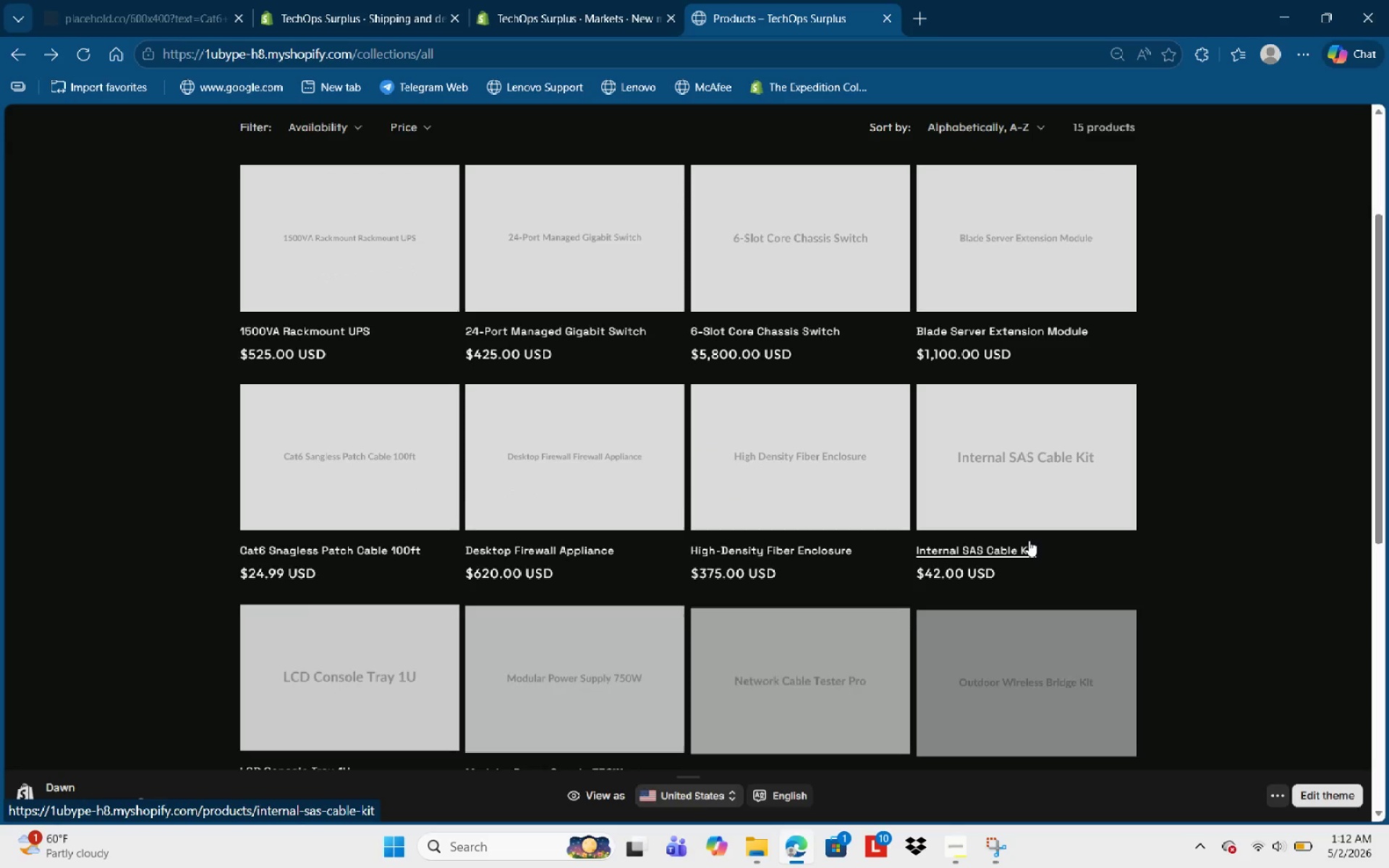 
left_click([804, 543])
 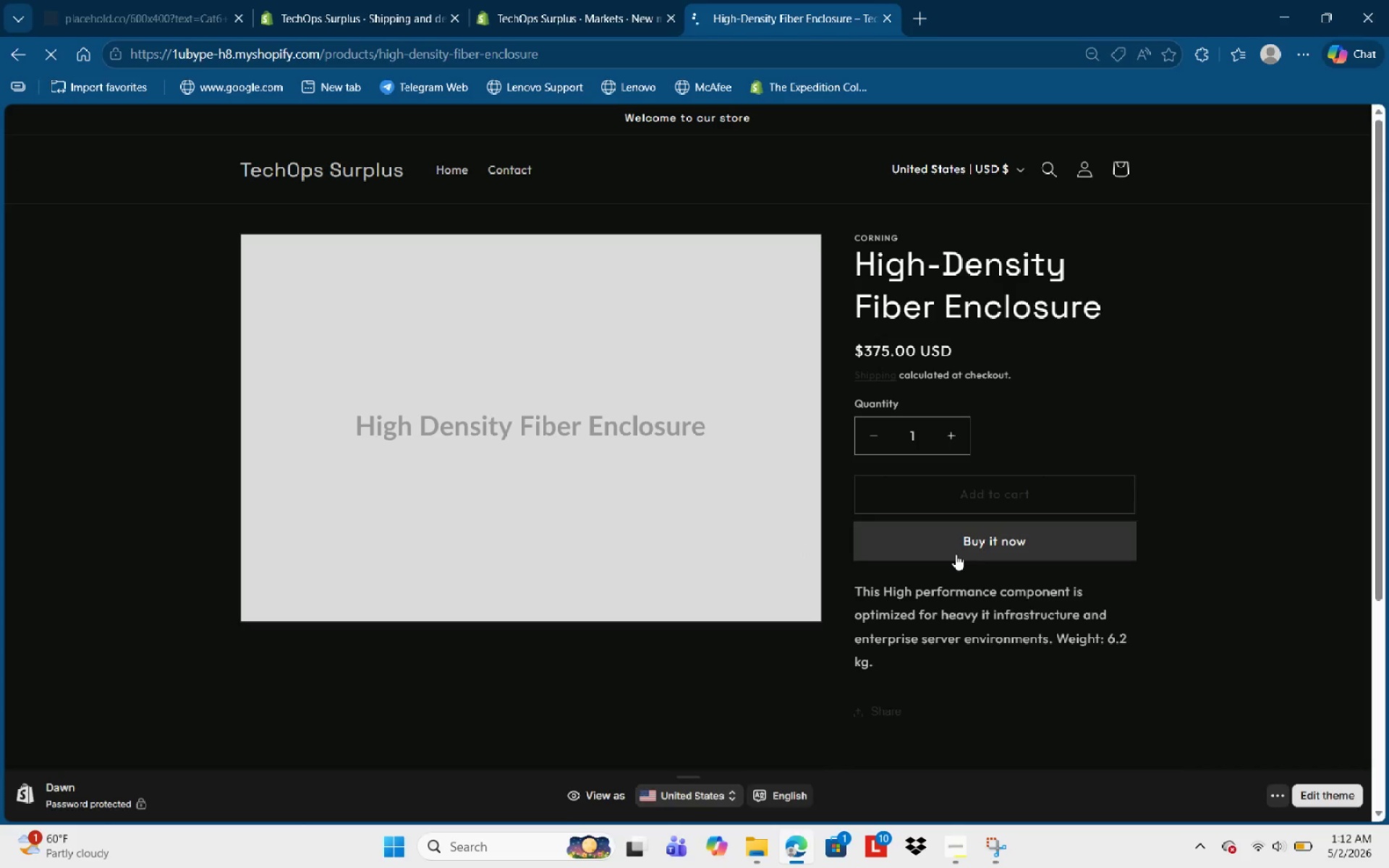 
wait(9.06)
 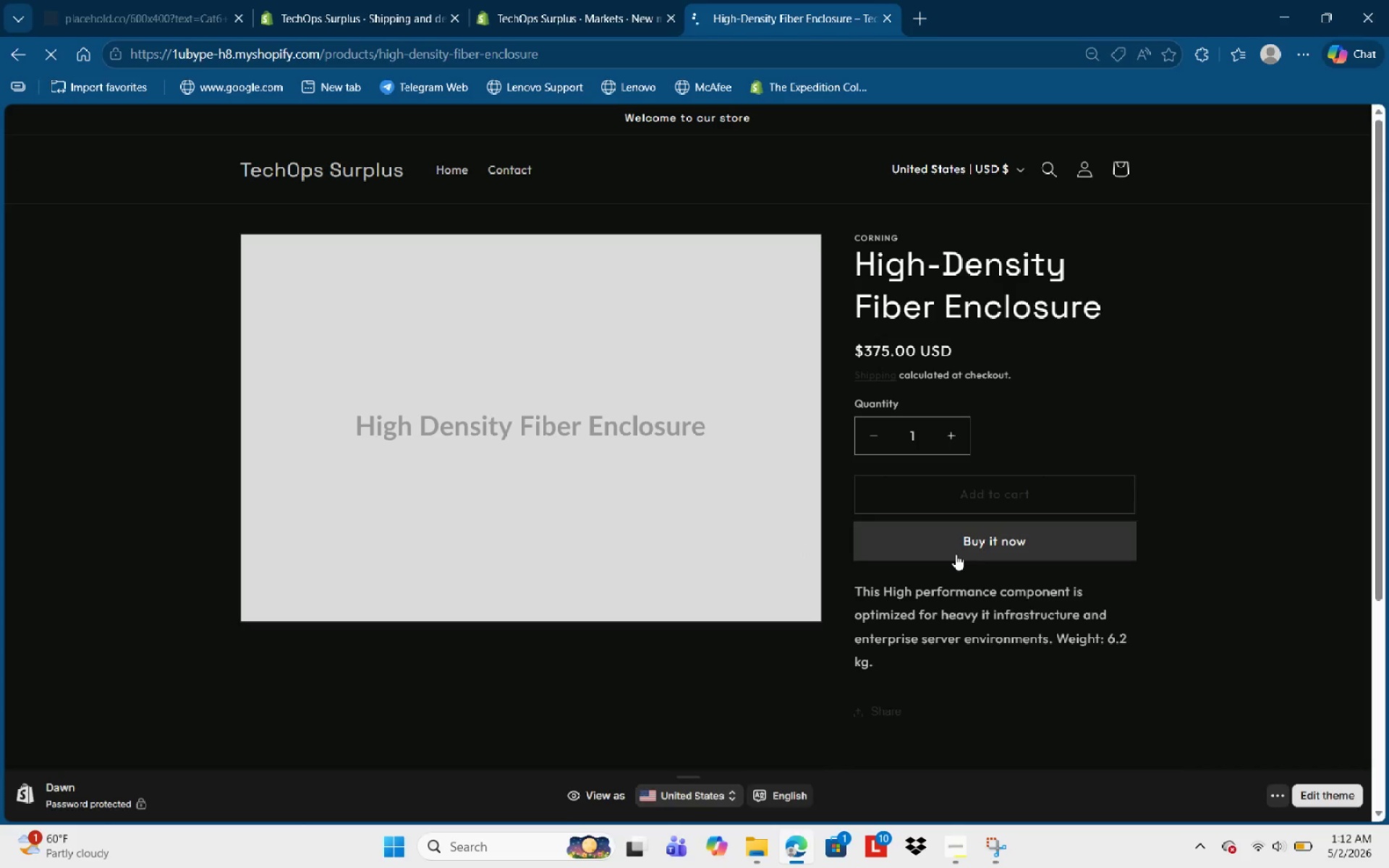 
left_click([420, 446])
 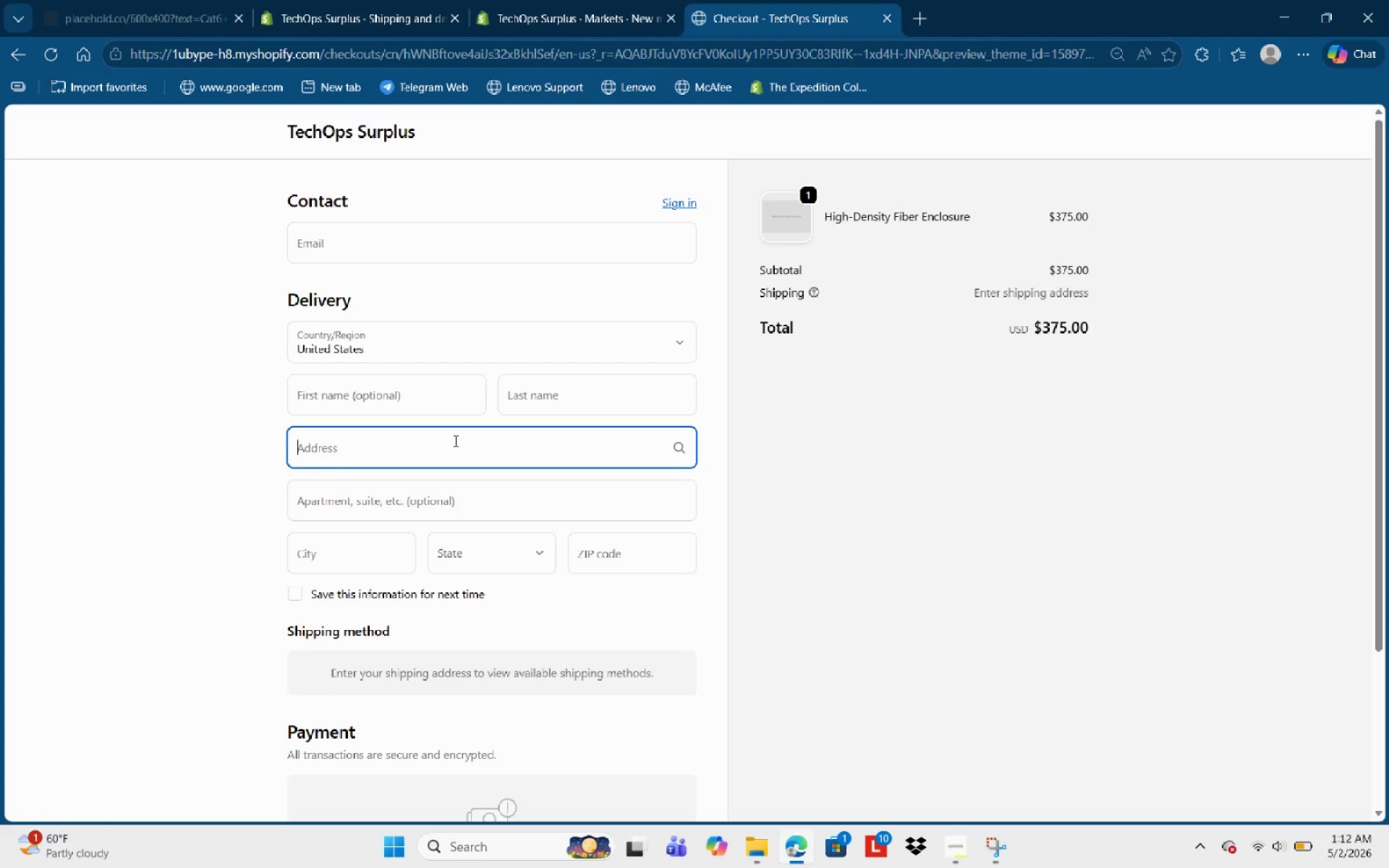 
type(colo)
 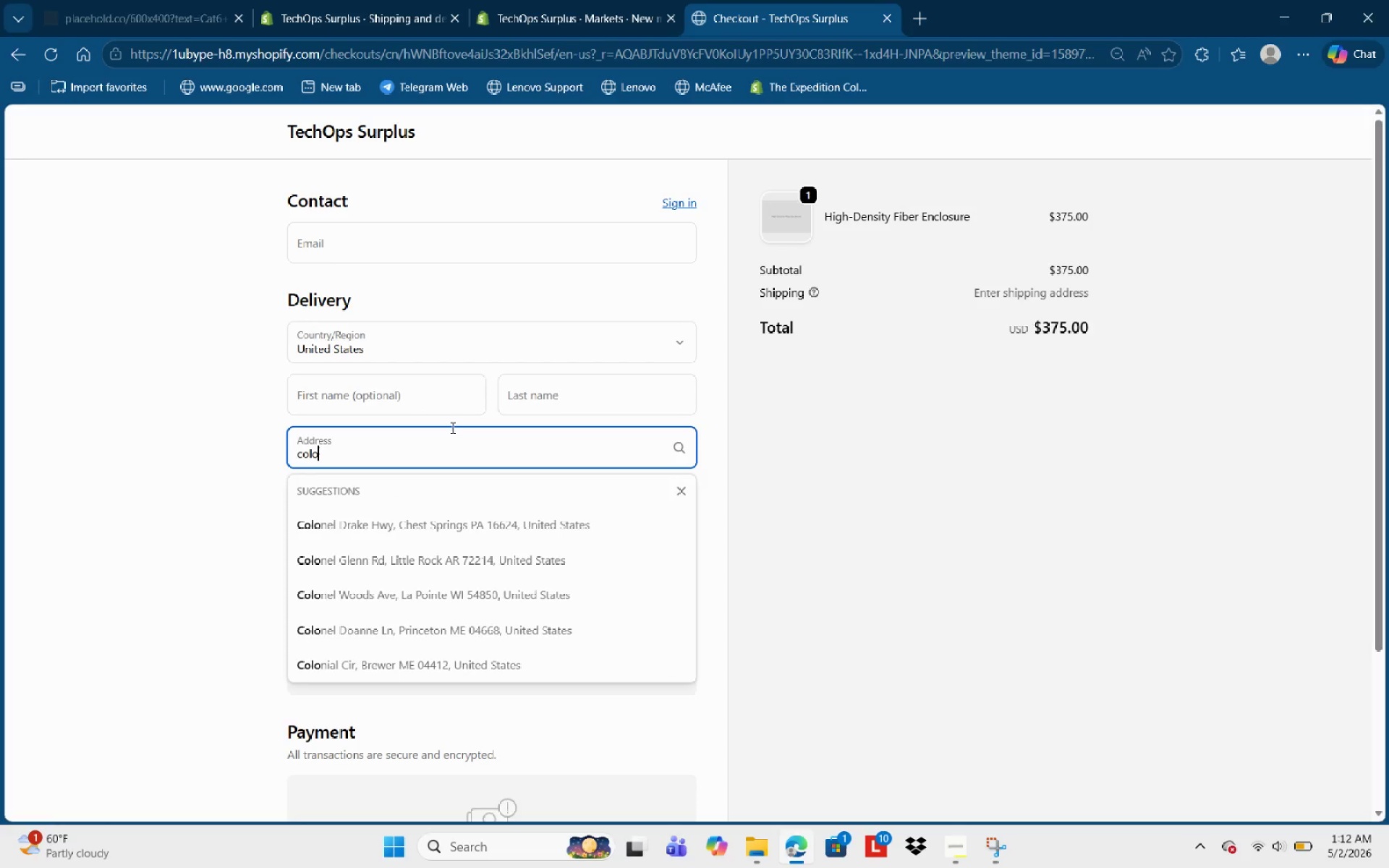 
mouse_move([485, 550])
 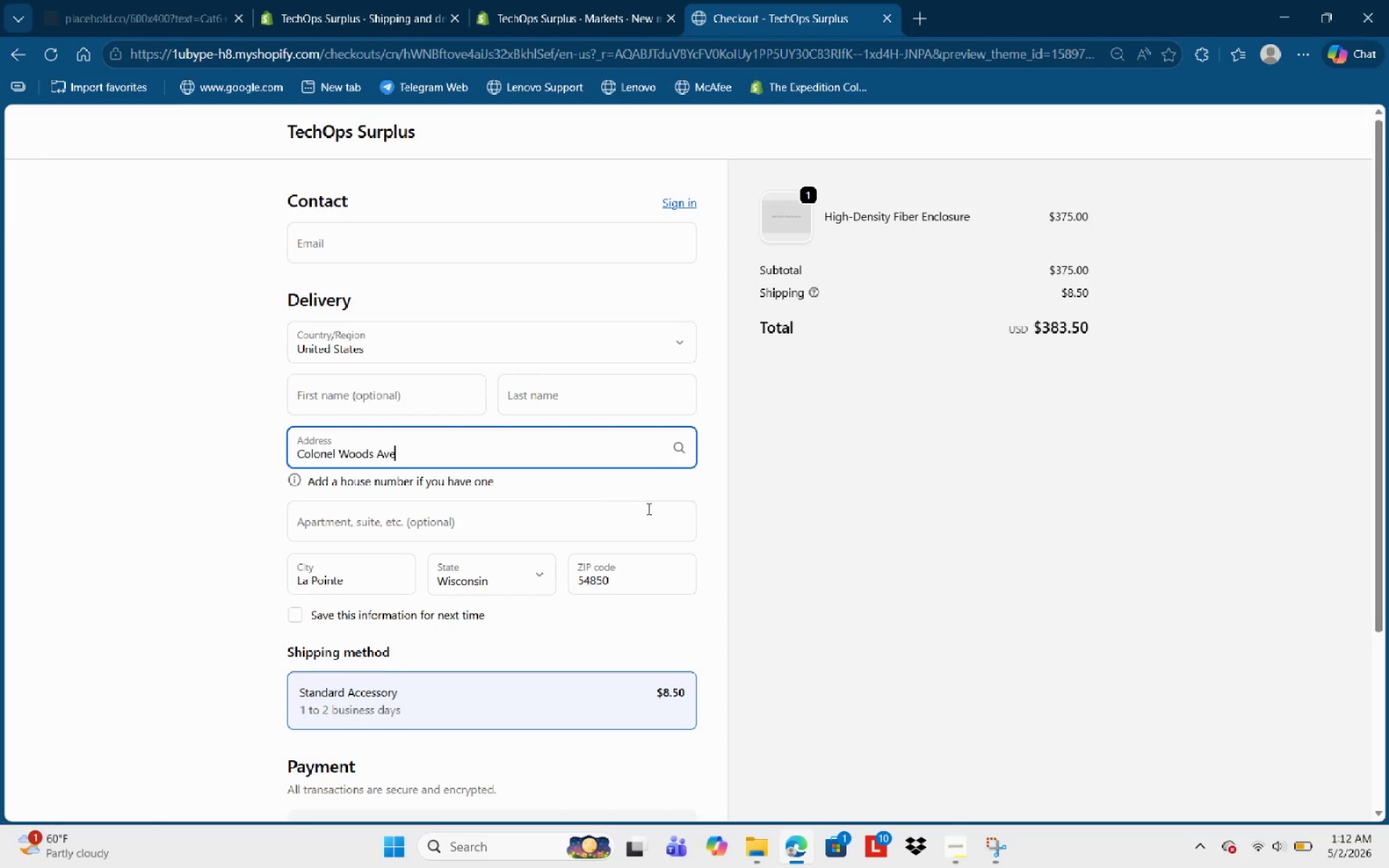 
scroll: coordinate [654, 527], scroll_direction: down, amount: 2.0
 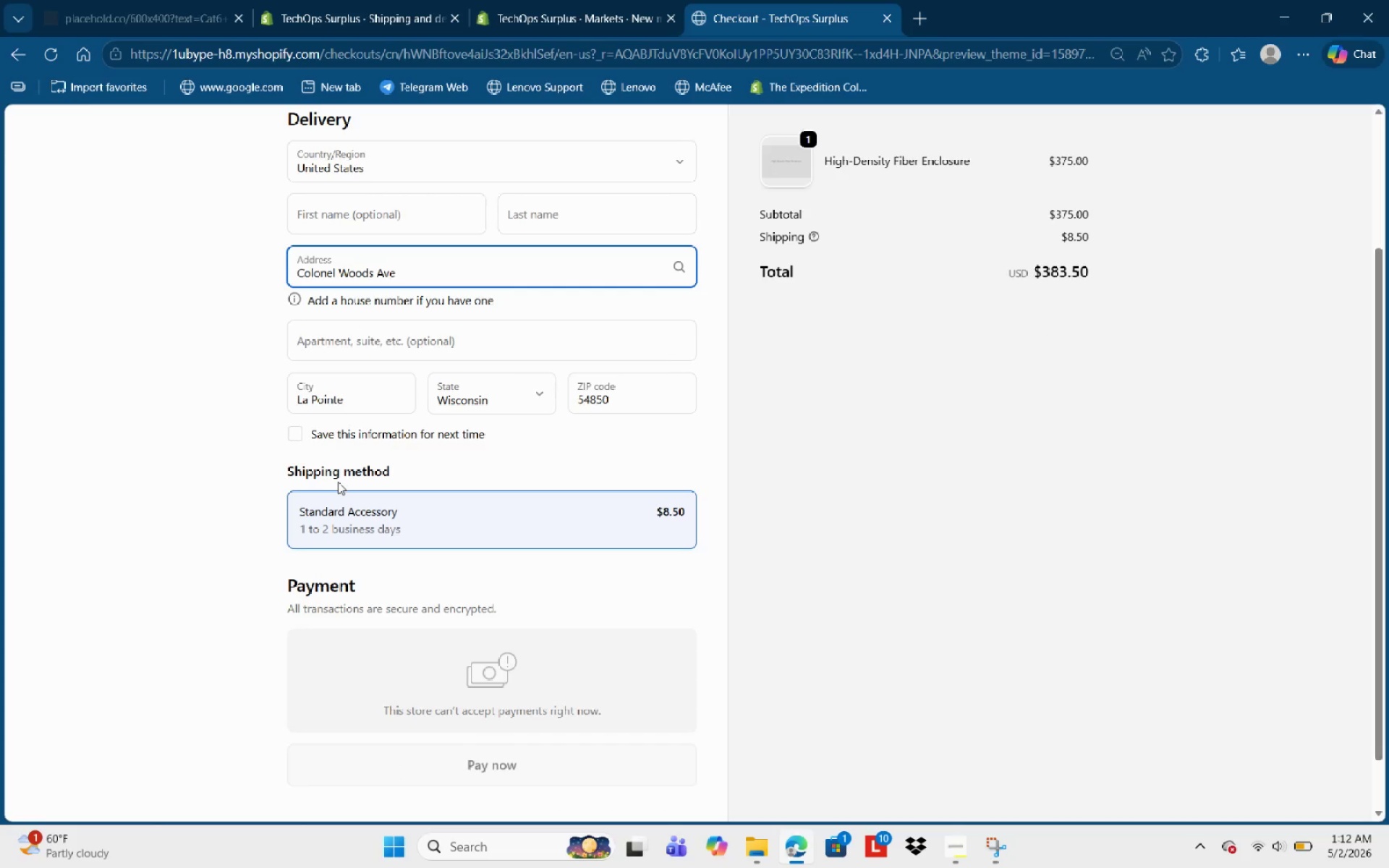 
scroll: coordinate [367, 398], scroll_direction: up, amount: 6.0
 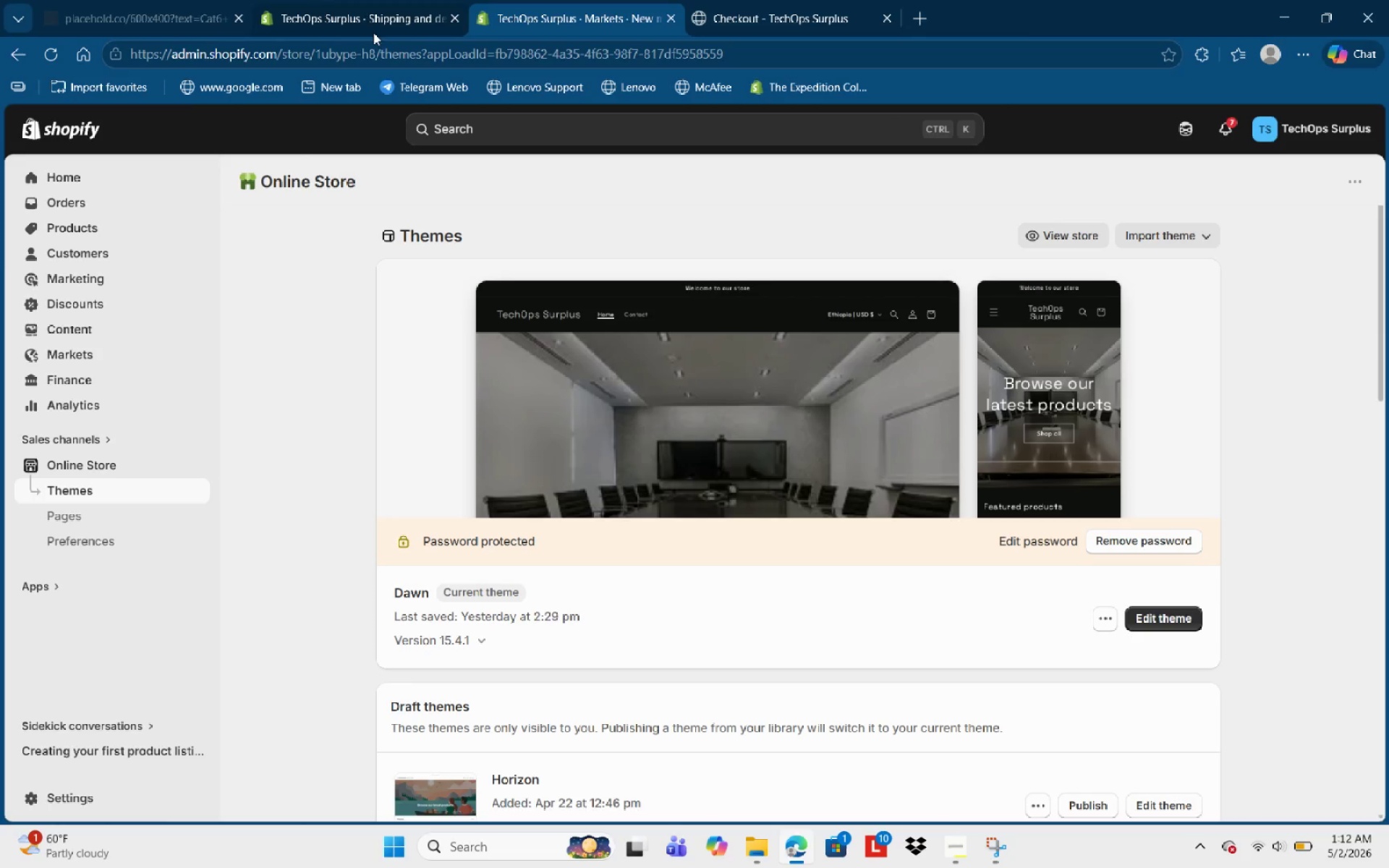 
left_click([120, 231])
 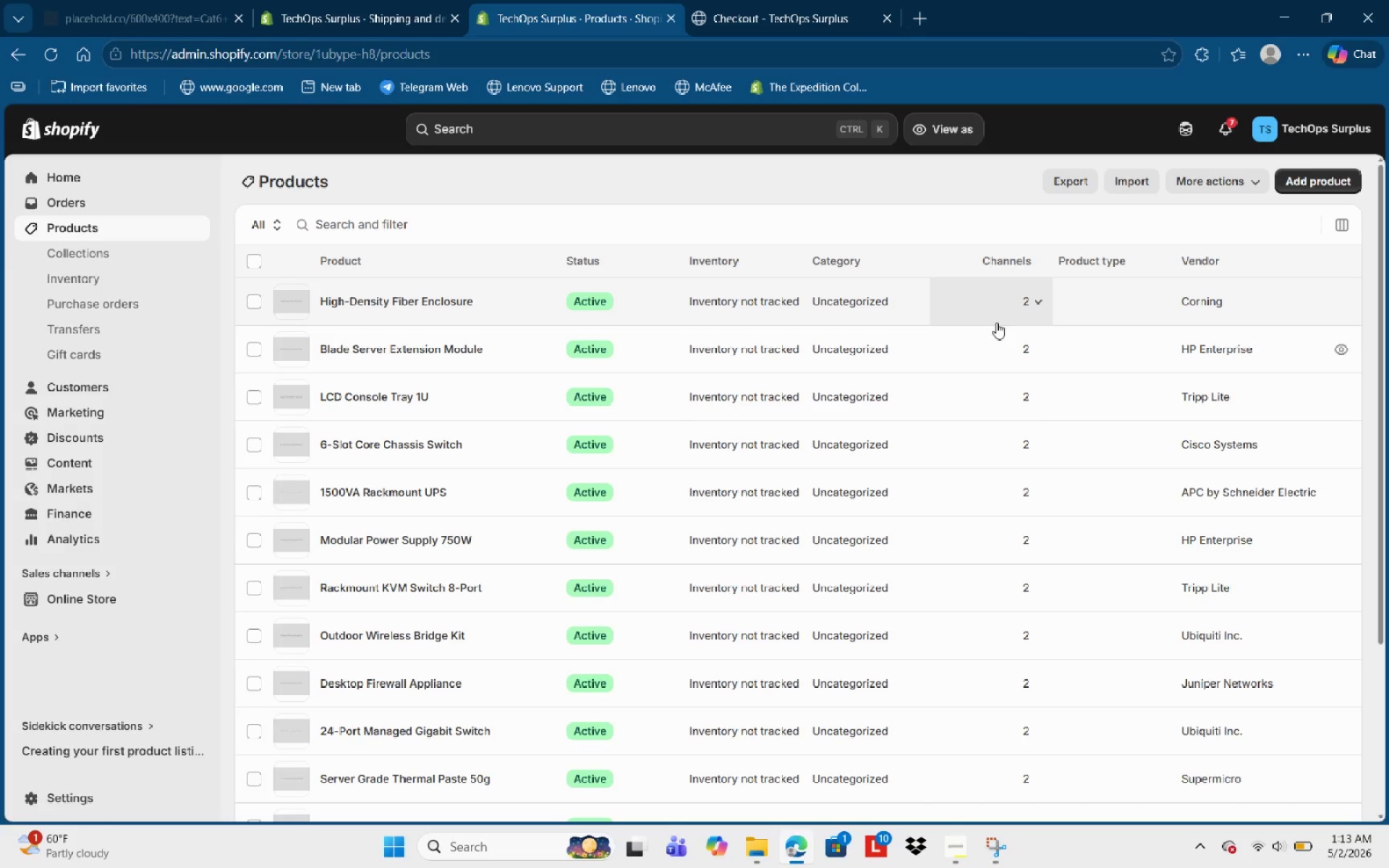 
left_click([386, 293])
 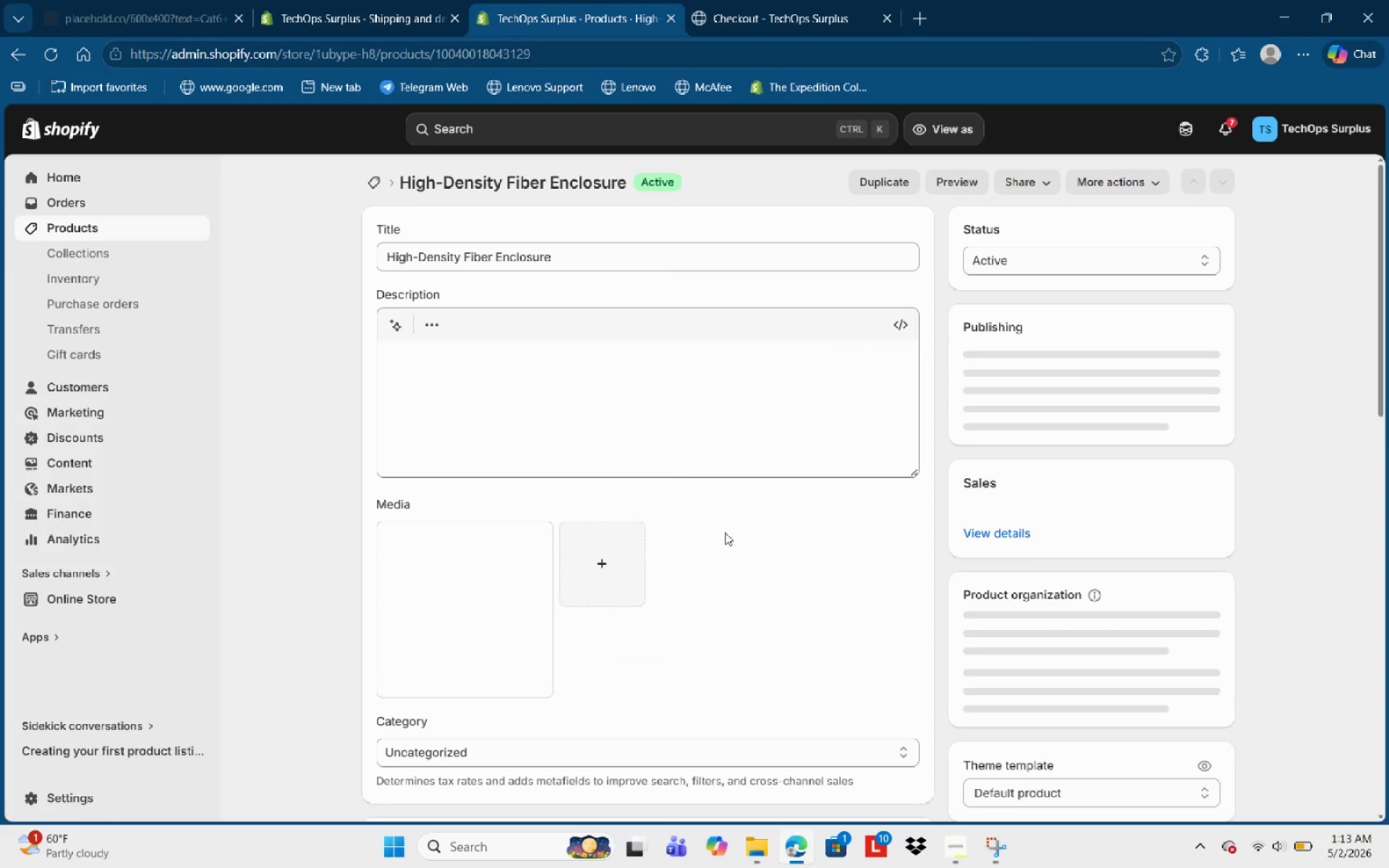 
scroll: coordinate [753, 608], scroll_direction: down, amount: 25.0
 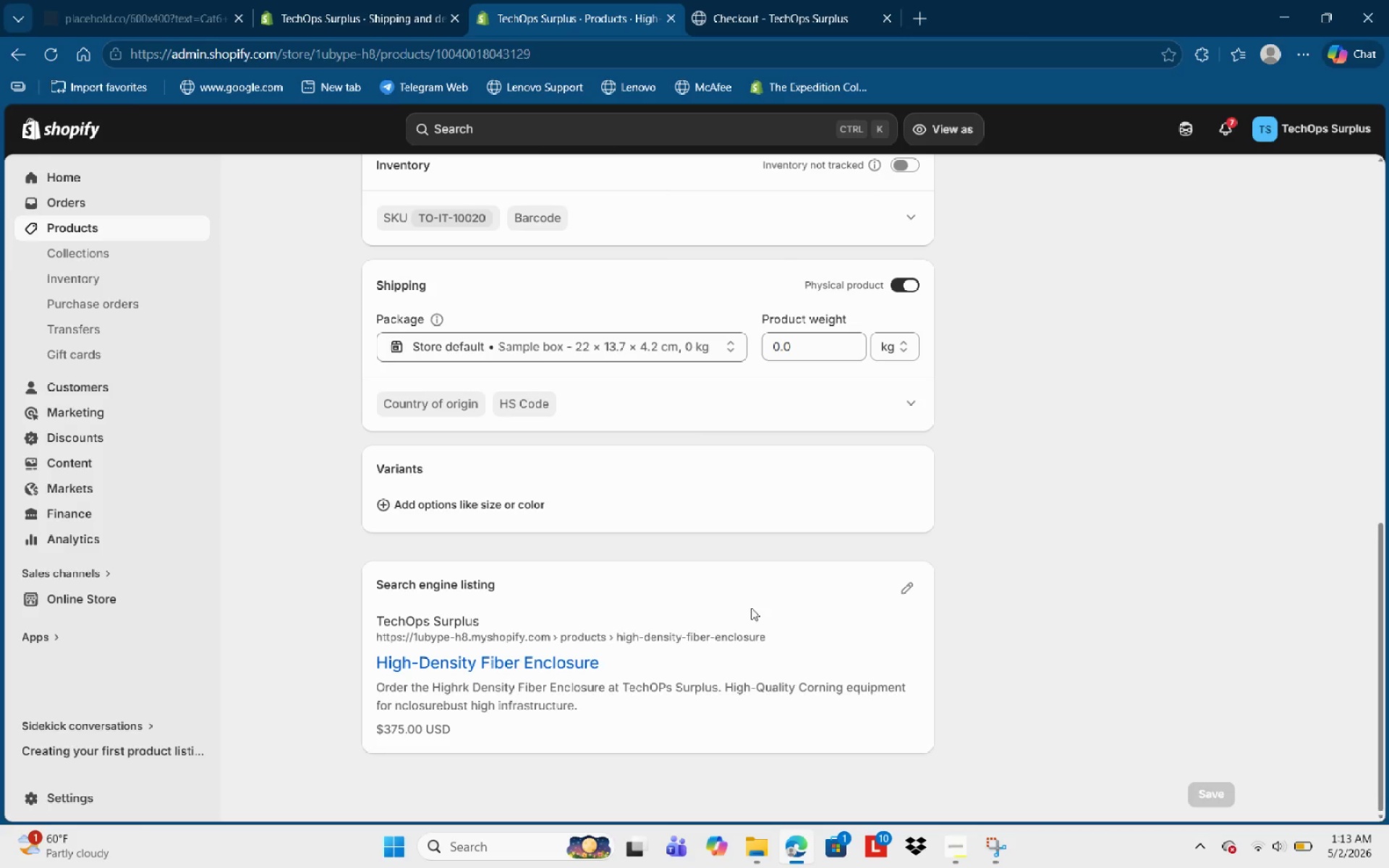 
scroll: coordinate [846, 506], scroll_direction: up, amount: 5.0
 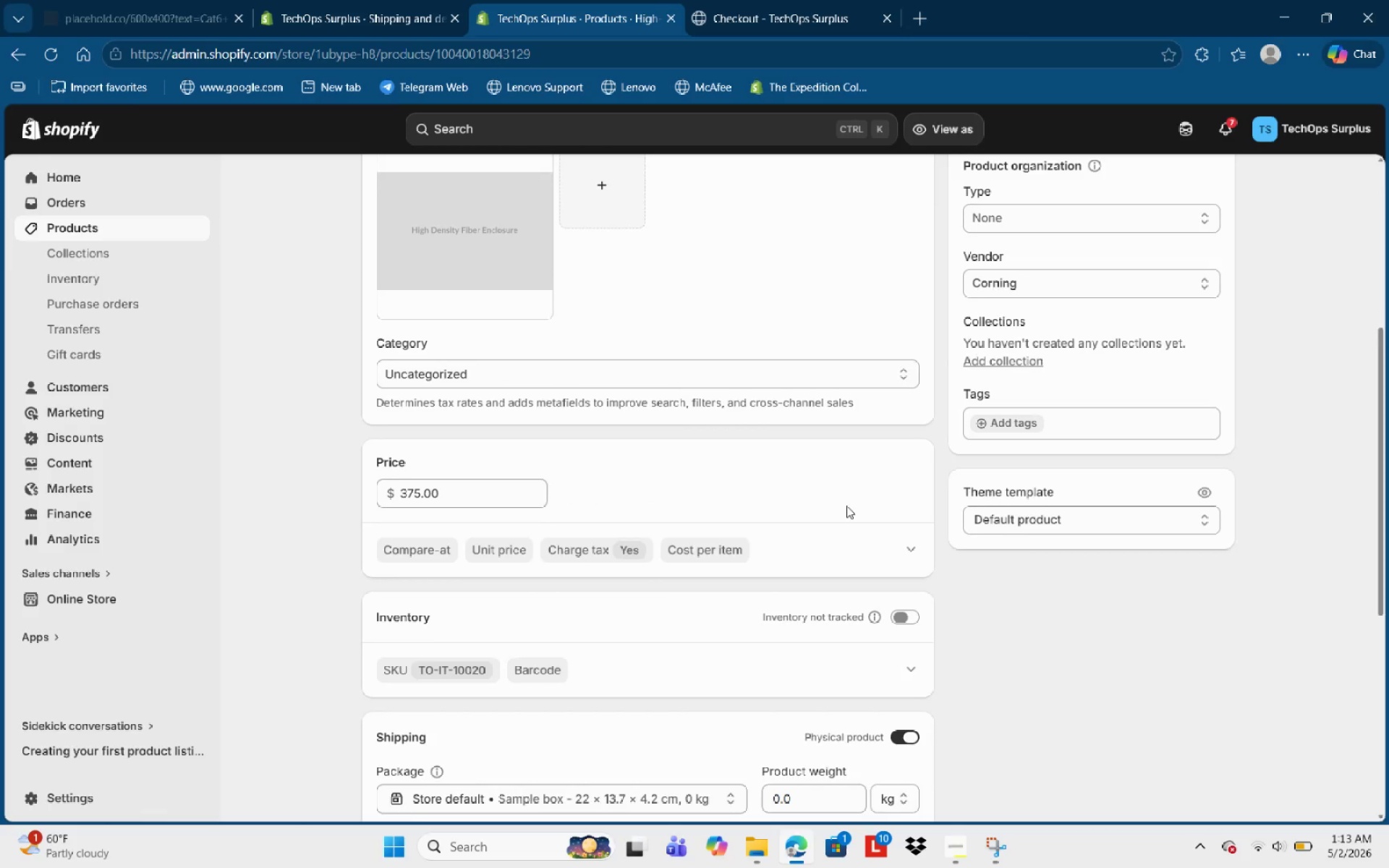 
scroll: coordinate [841, 516], scroll_direction: down, amount: 8.0
 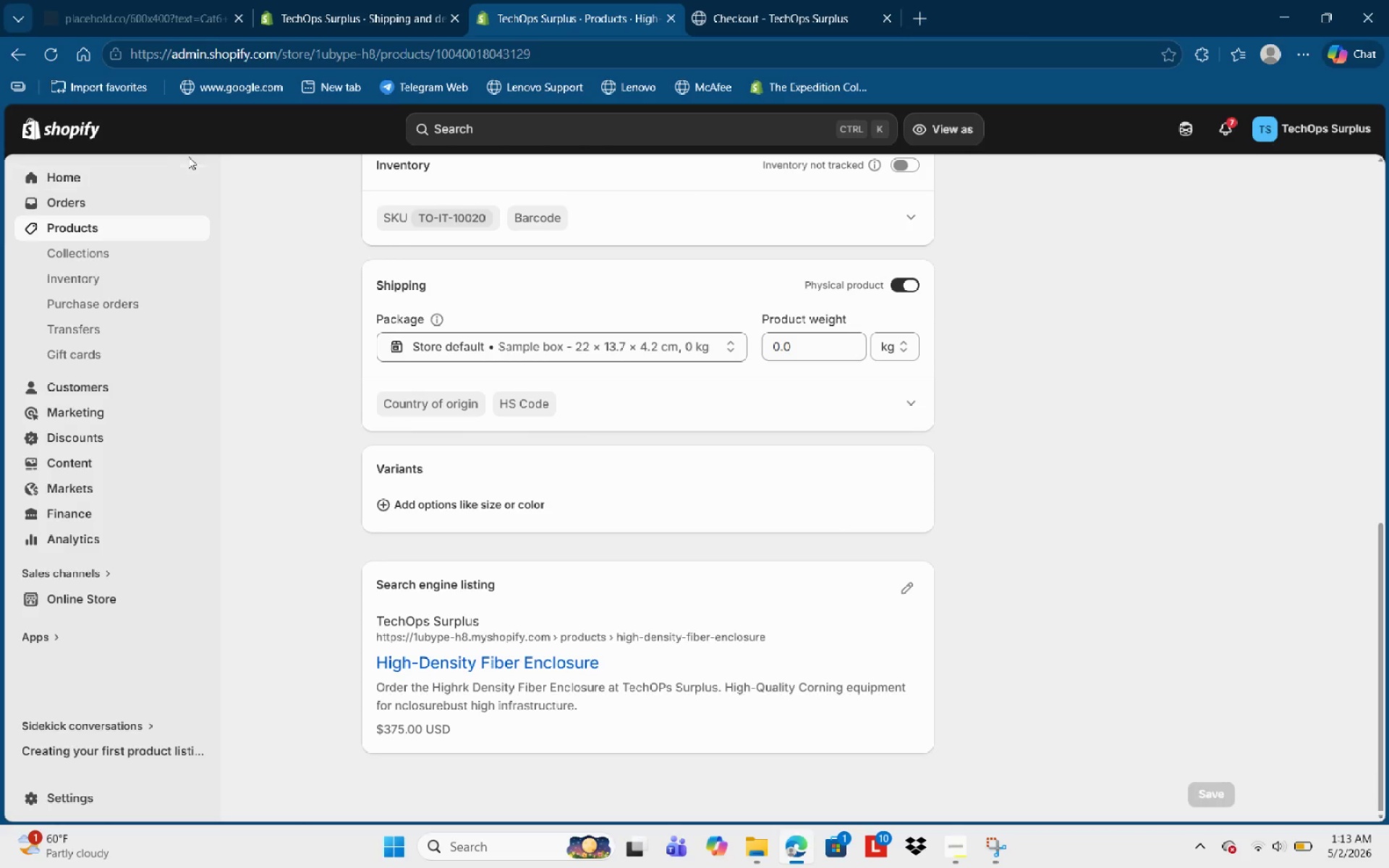 
mouse_move([135, 229])
 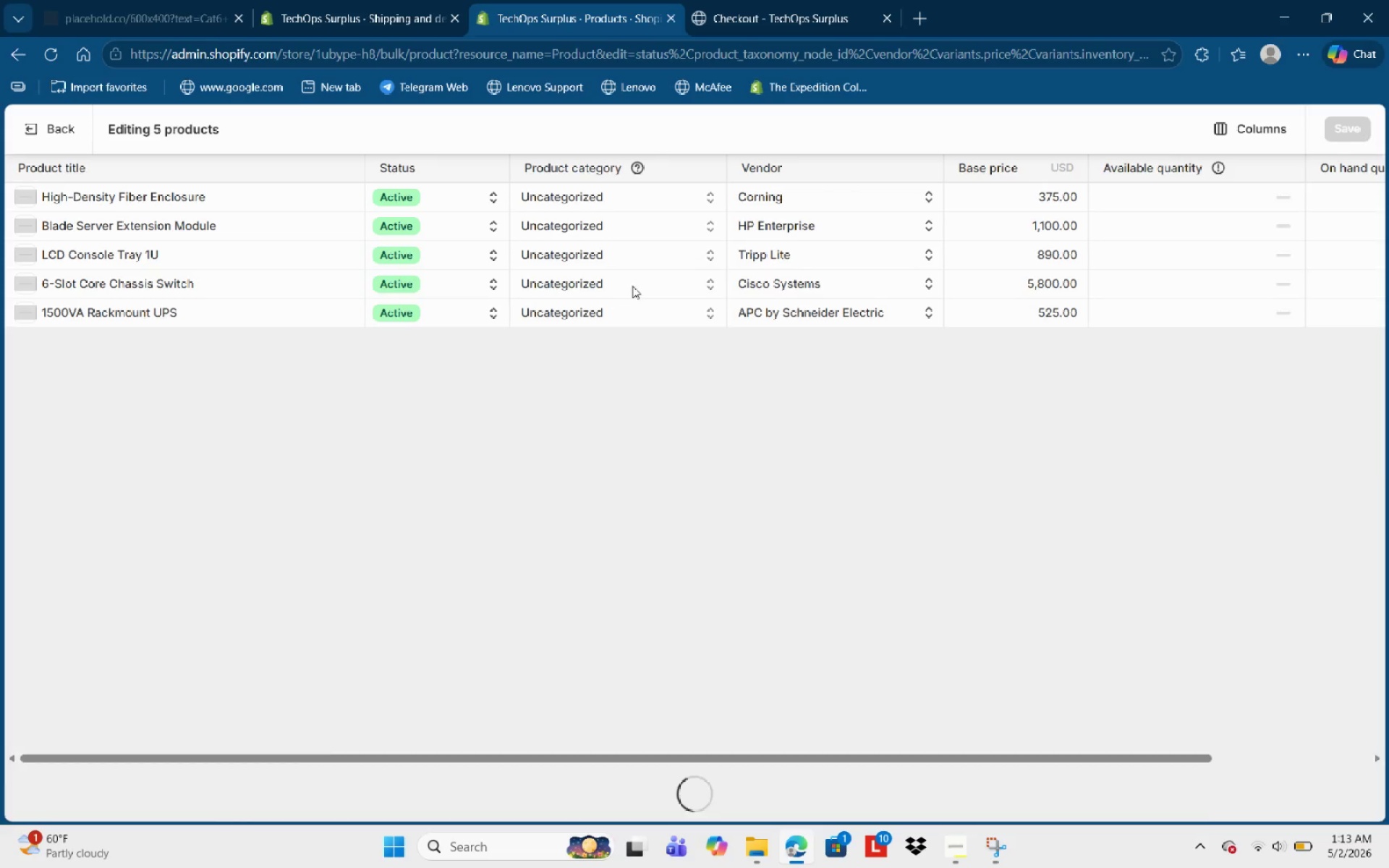 
wait(10.58)
 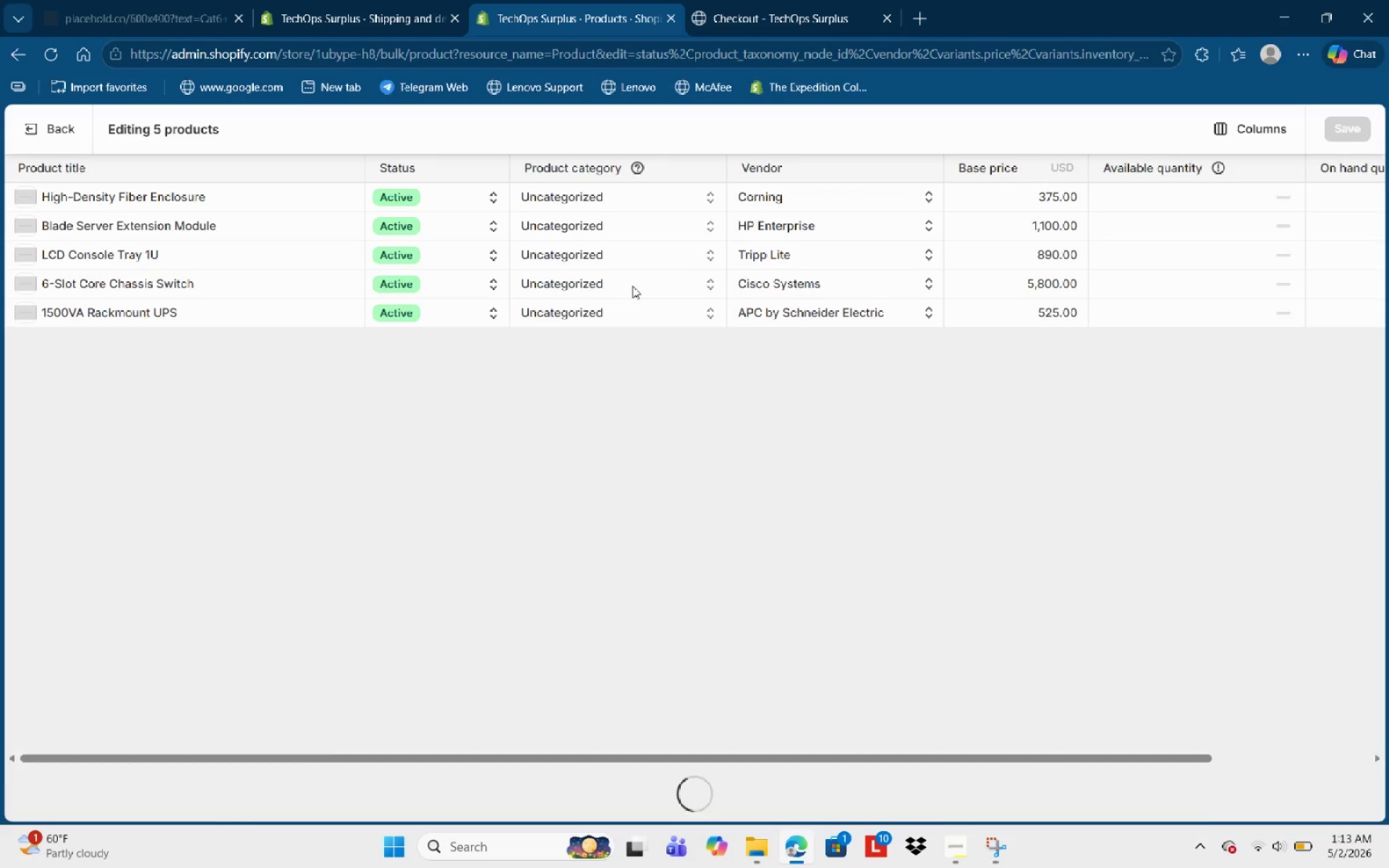 
left_click_drag(start_coordinate=[870, 814], to_coordinate=[605, 741])
 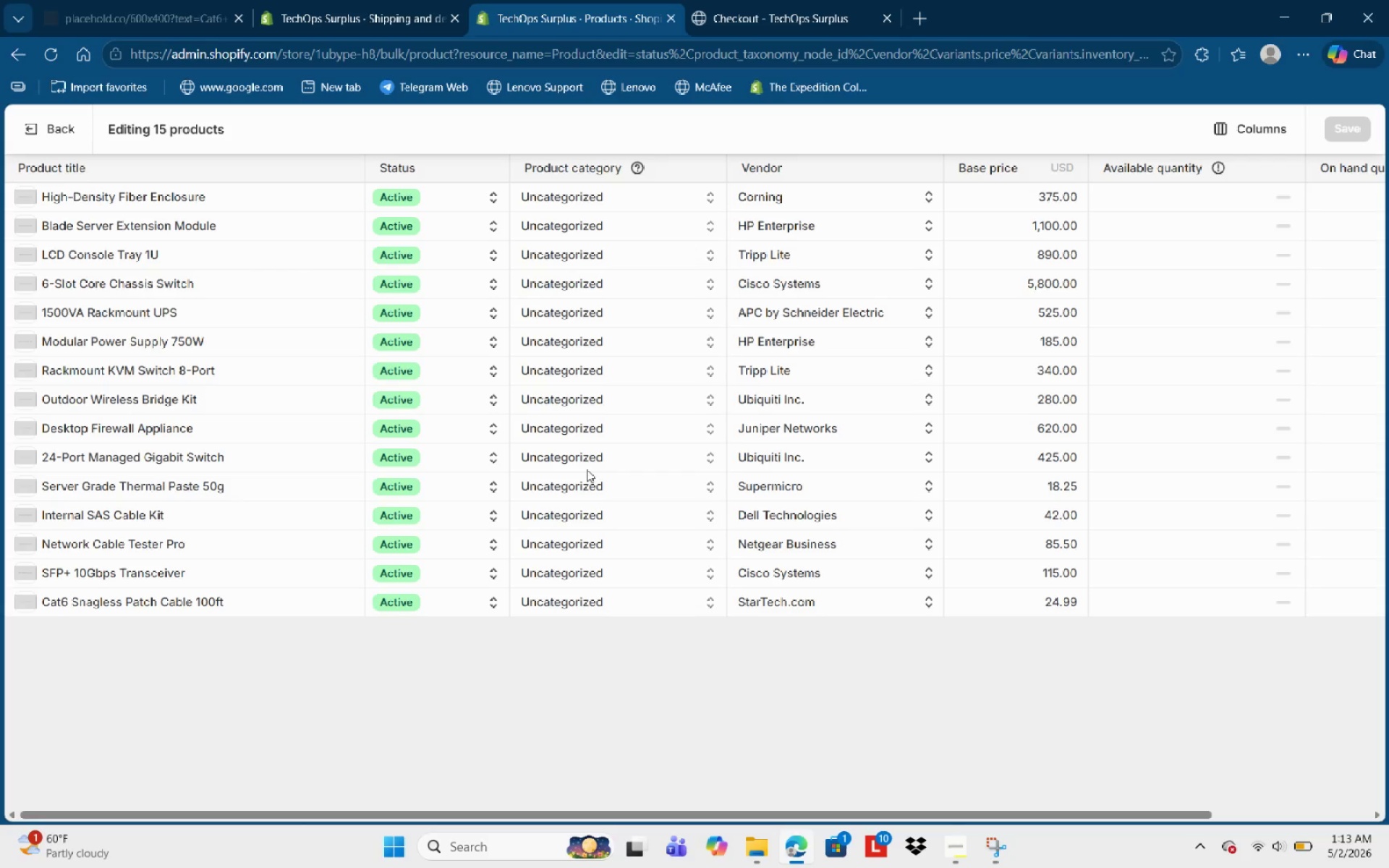 
wait(28.92)
 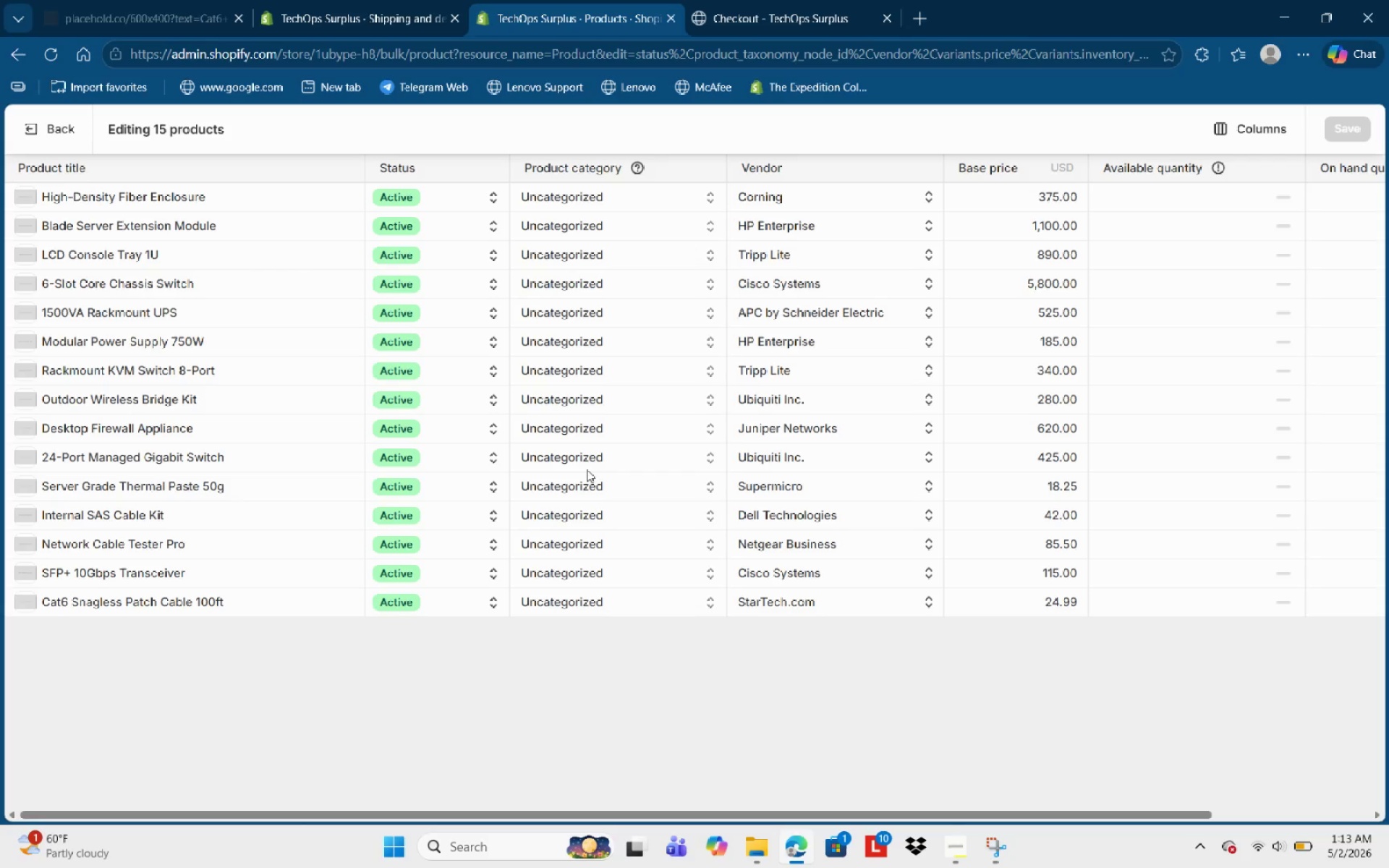 
left_click([1258, 127])
 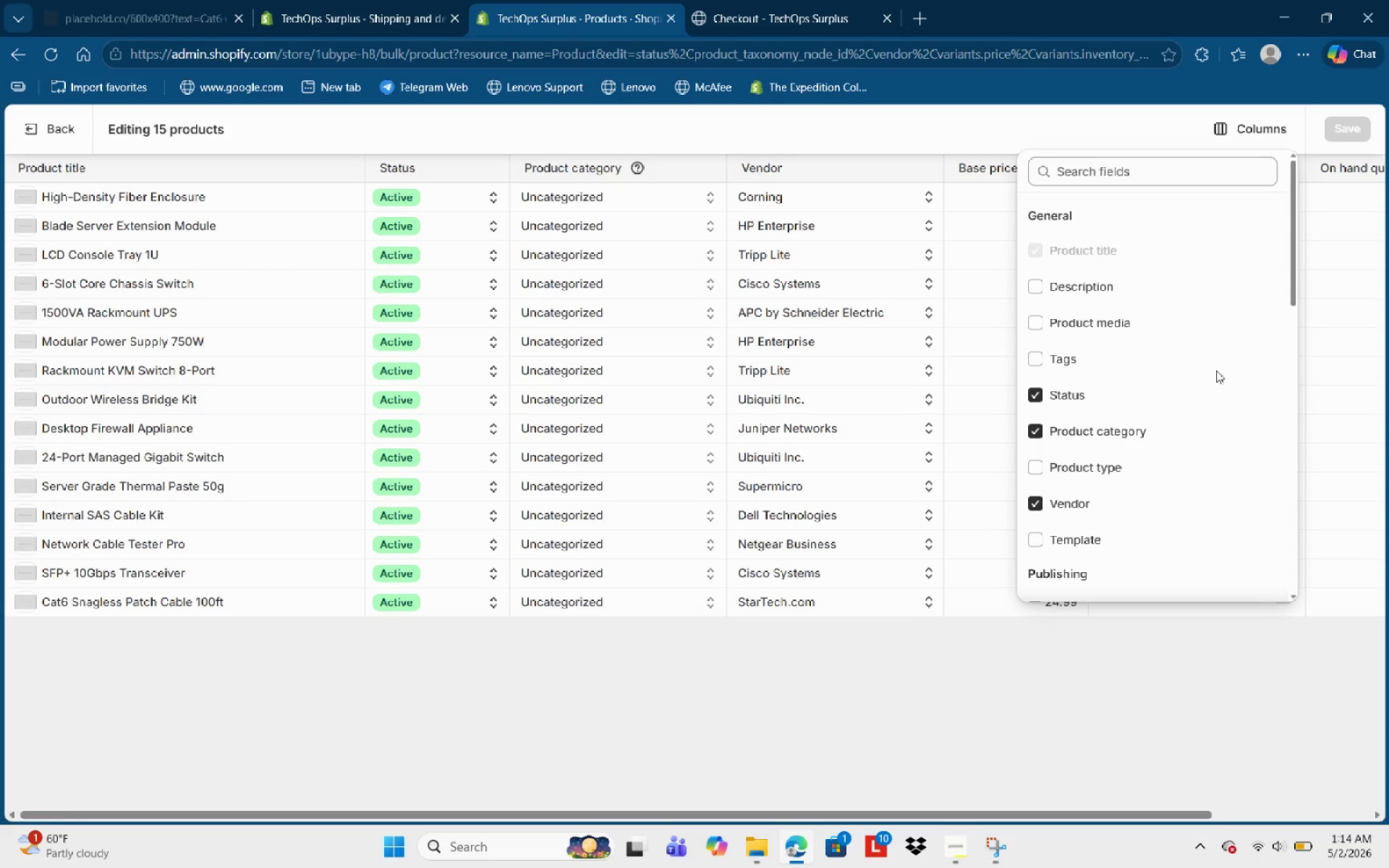 
scroll: coordinate [1173, 517], scroll_direction: down, amount: 17.0
 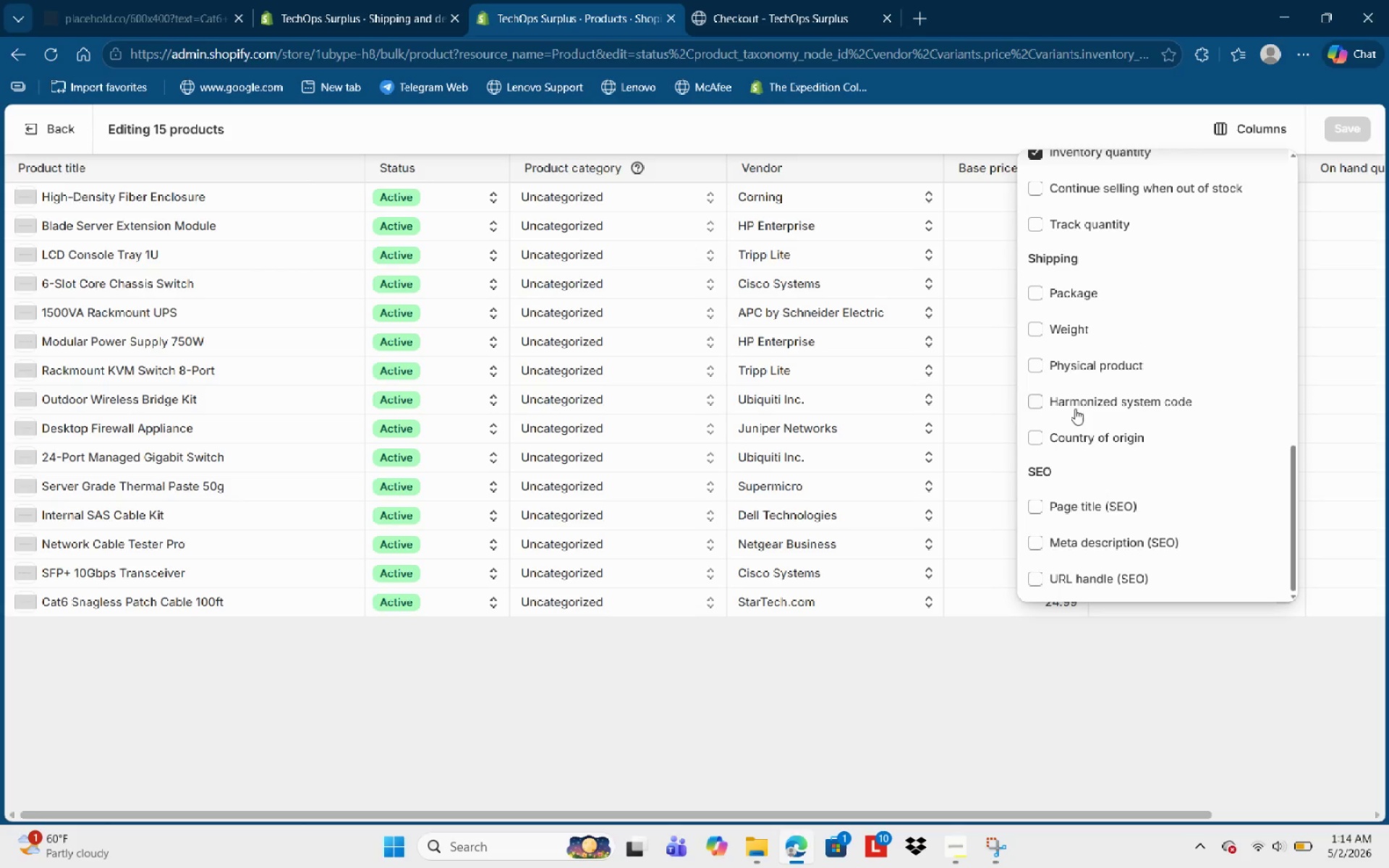 
scroll: coordinate [1075, 401], scroll_direction: up, amount: 1.0
 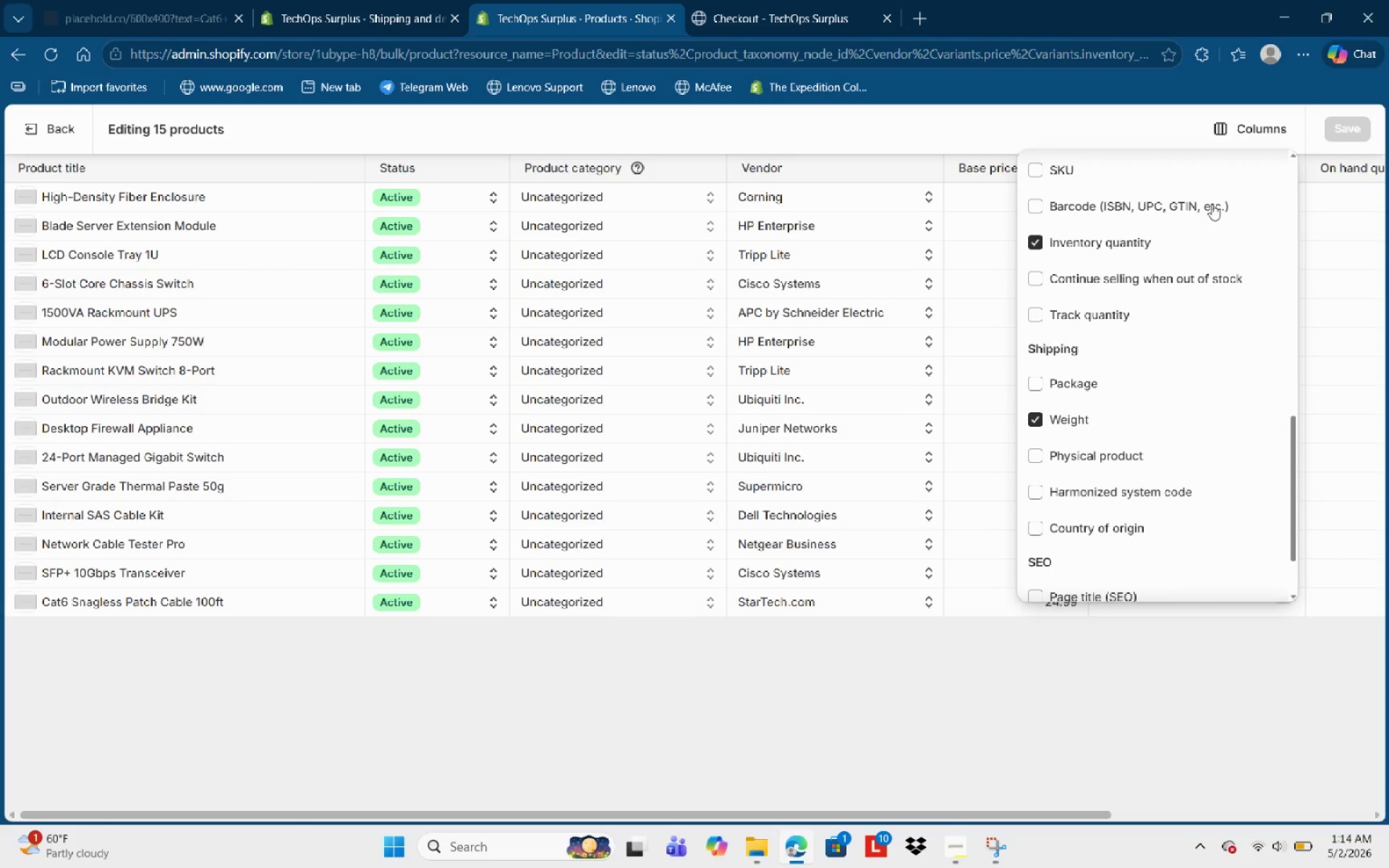 
scroll: coordinate [1245, 600], scroll_direction: down, amount: 11.0
 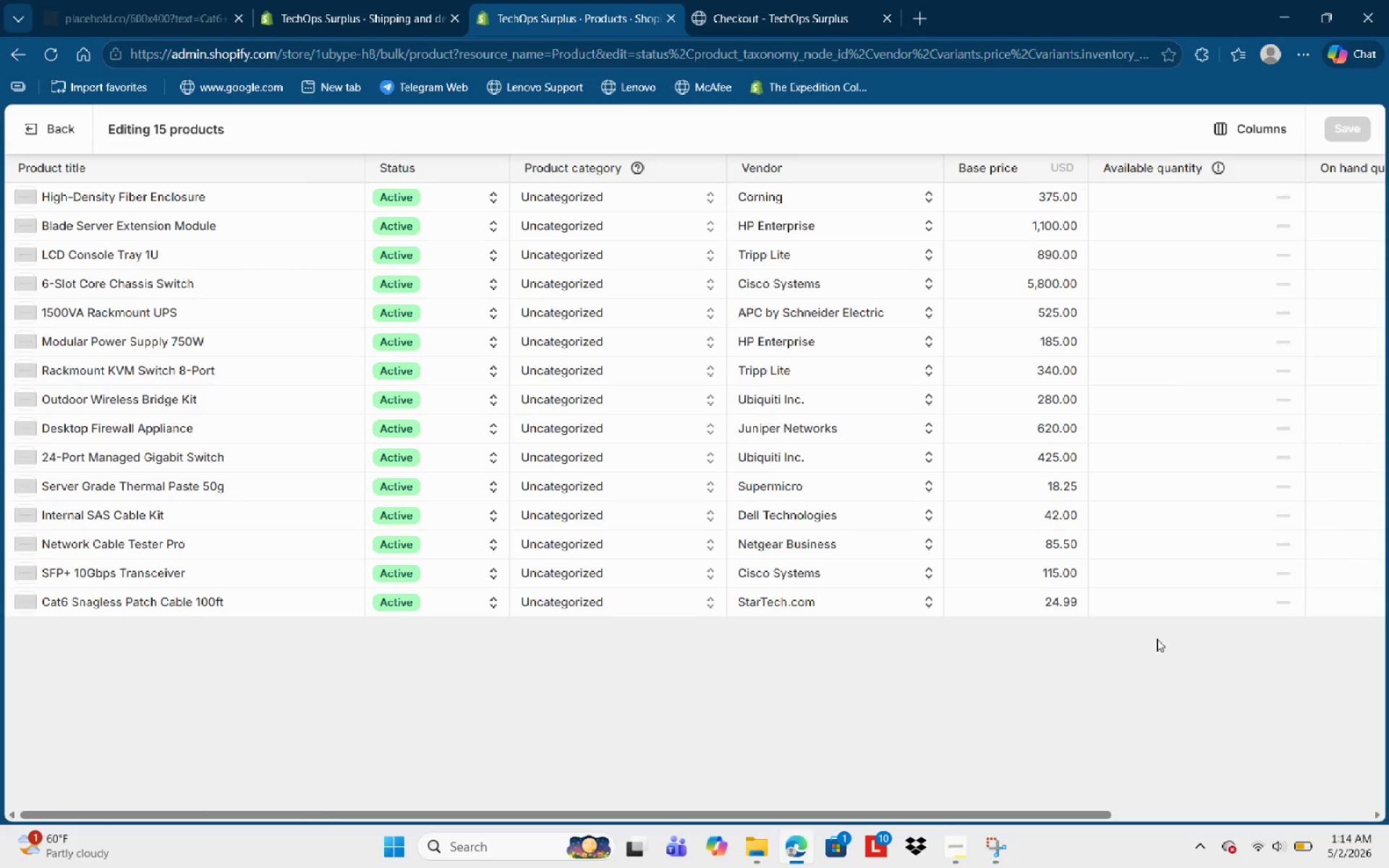 
left_click_drag(start_coordinate=[1047, 821], to_coordinate=[1097, 822])
 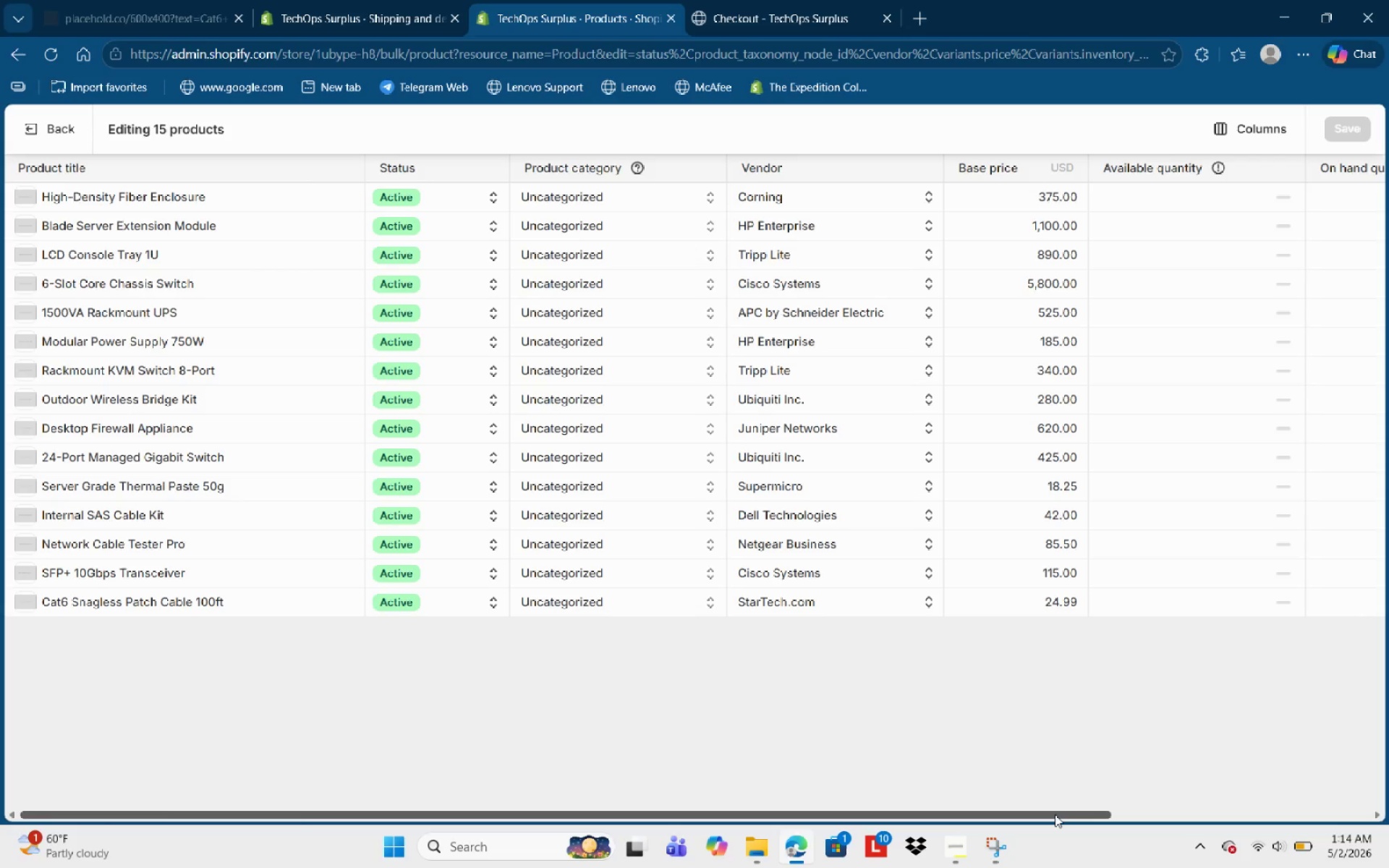 
left_click_drag(start_coordinate=[1055, 814], to_coordinate=[1319, 785])
 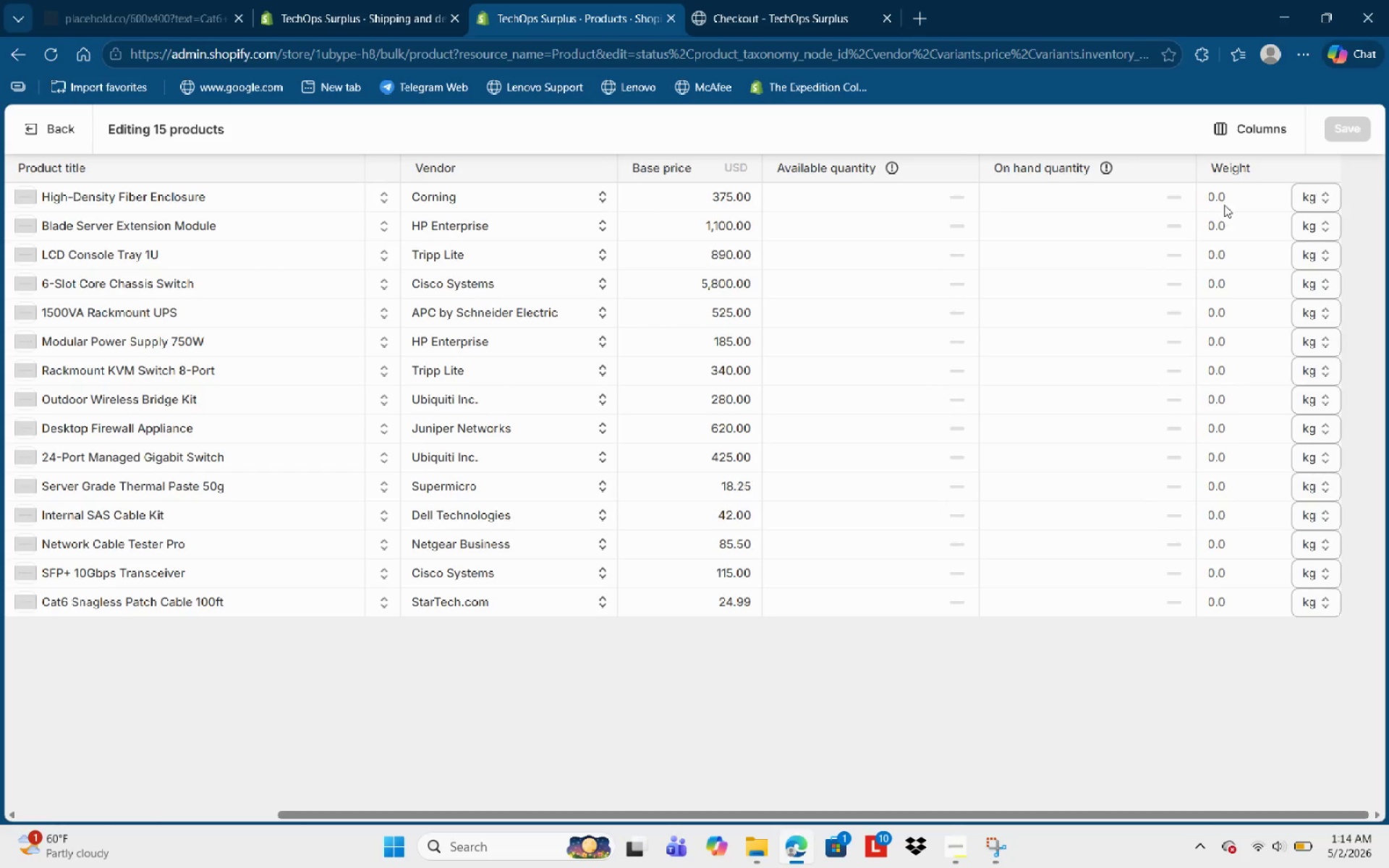 
left_click([1227, 200])
 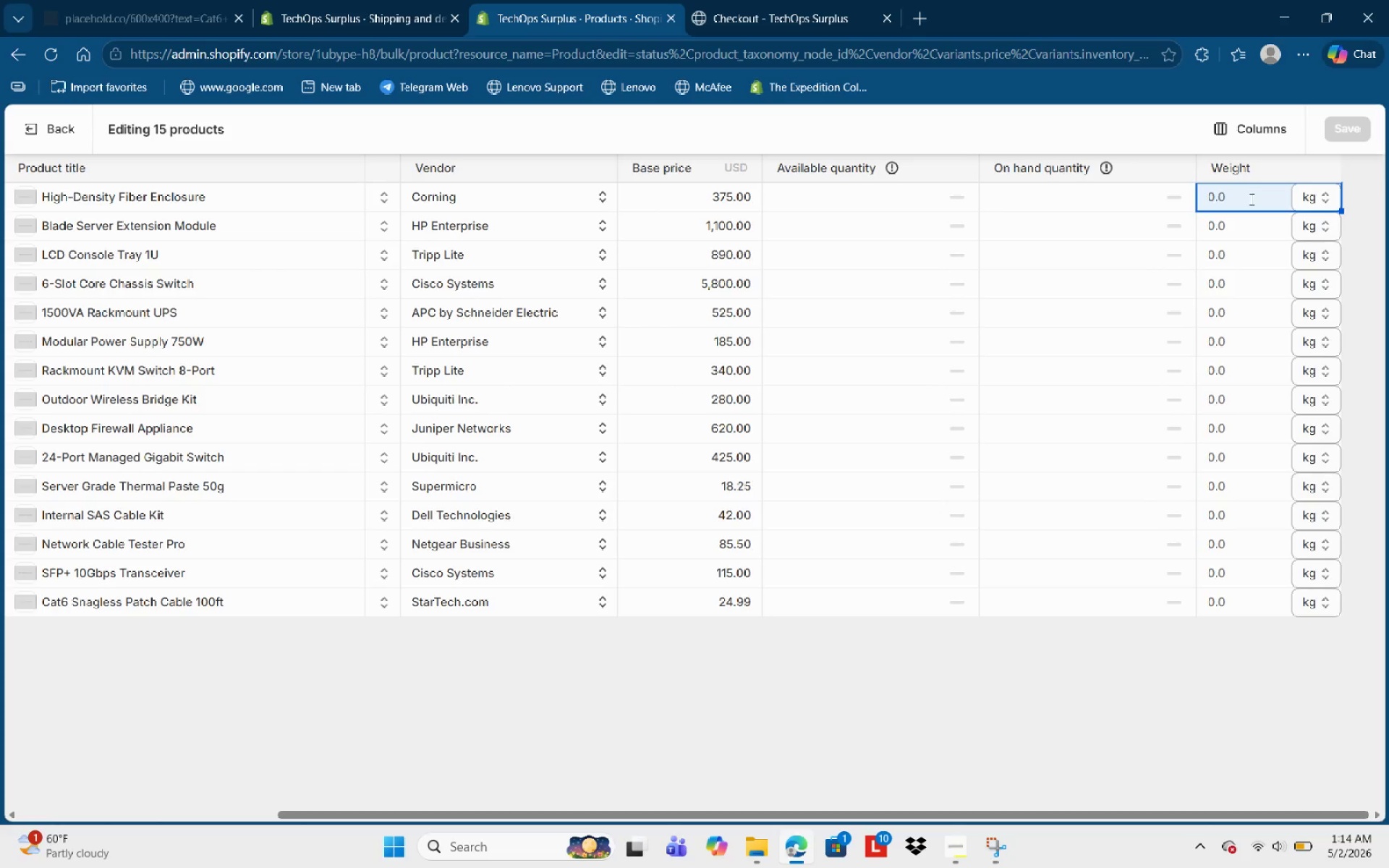 
left_click([1251, 199])
 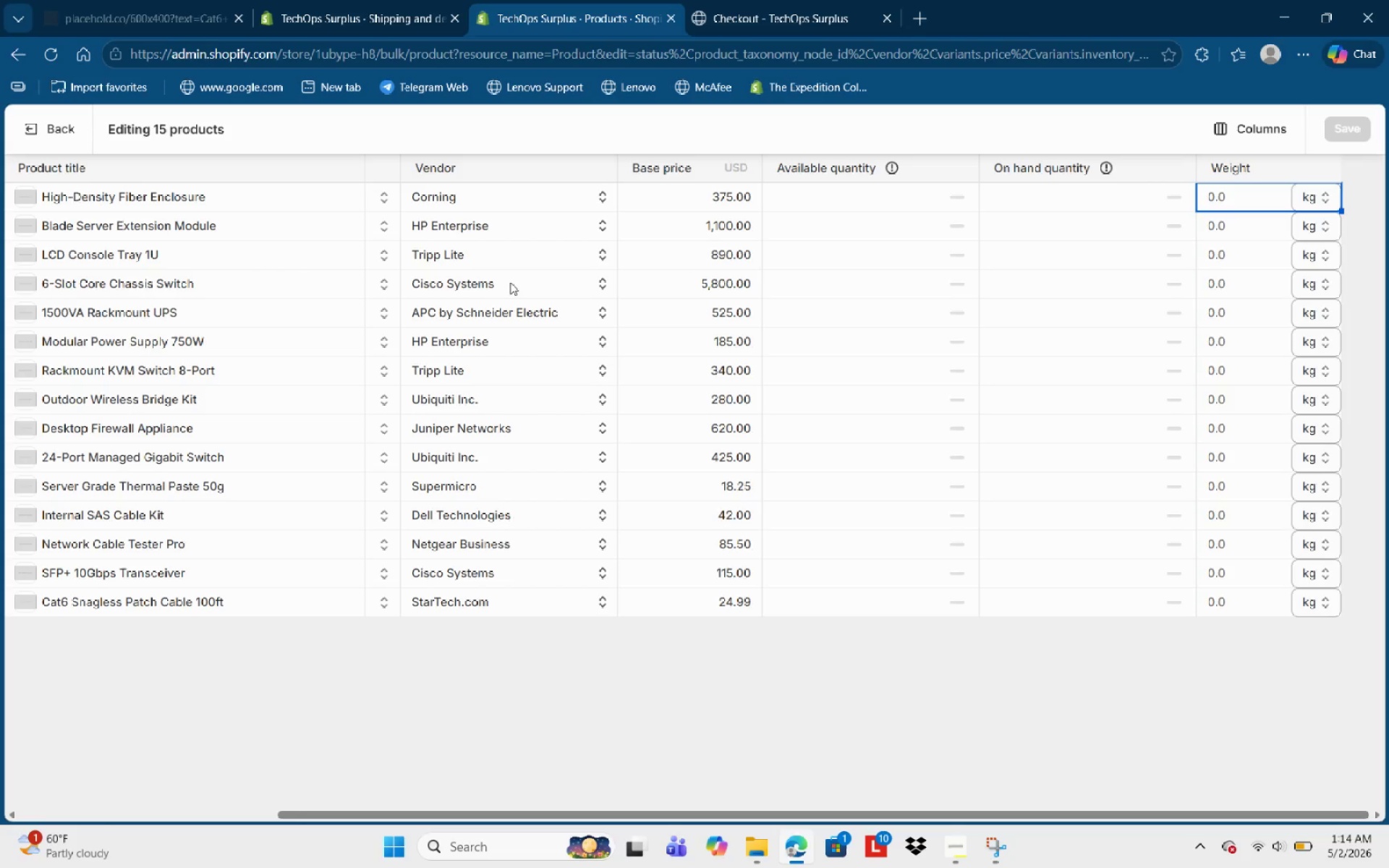 
wait(45.83)
 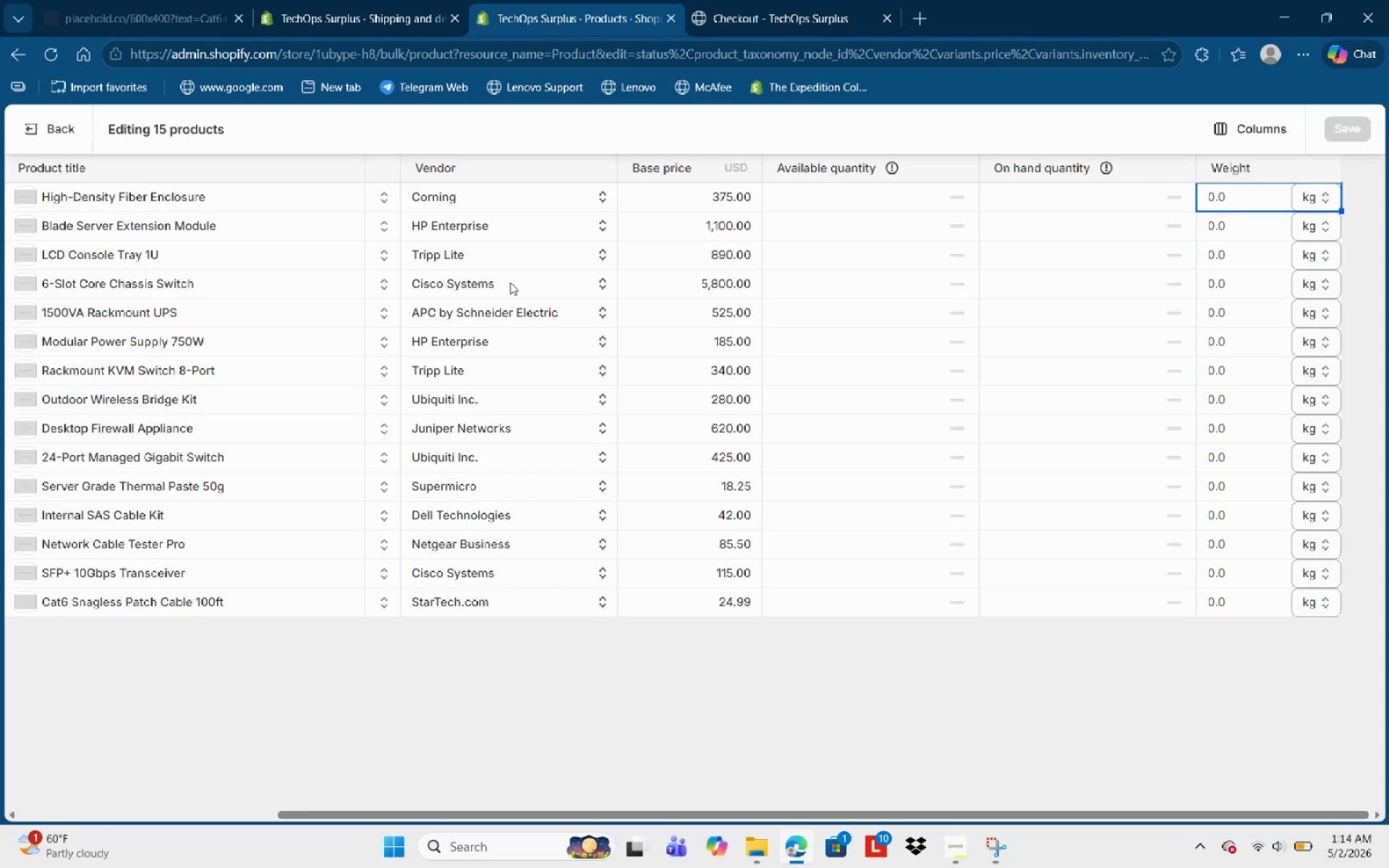 
key(Numpad6)
 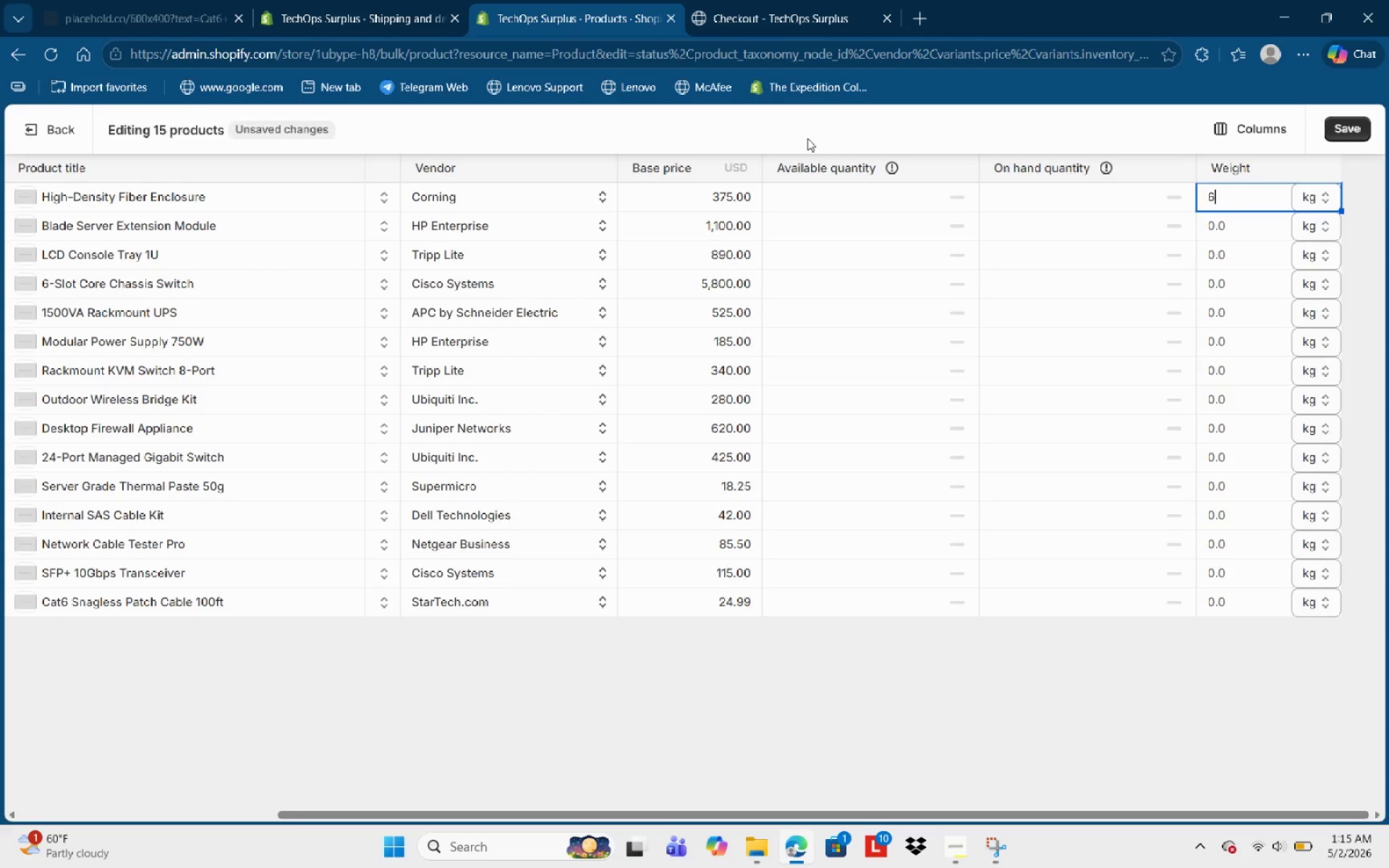 
key(NumpadDecimal)
 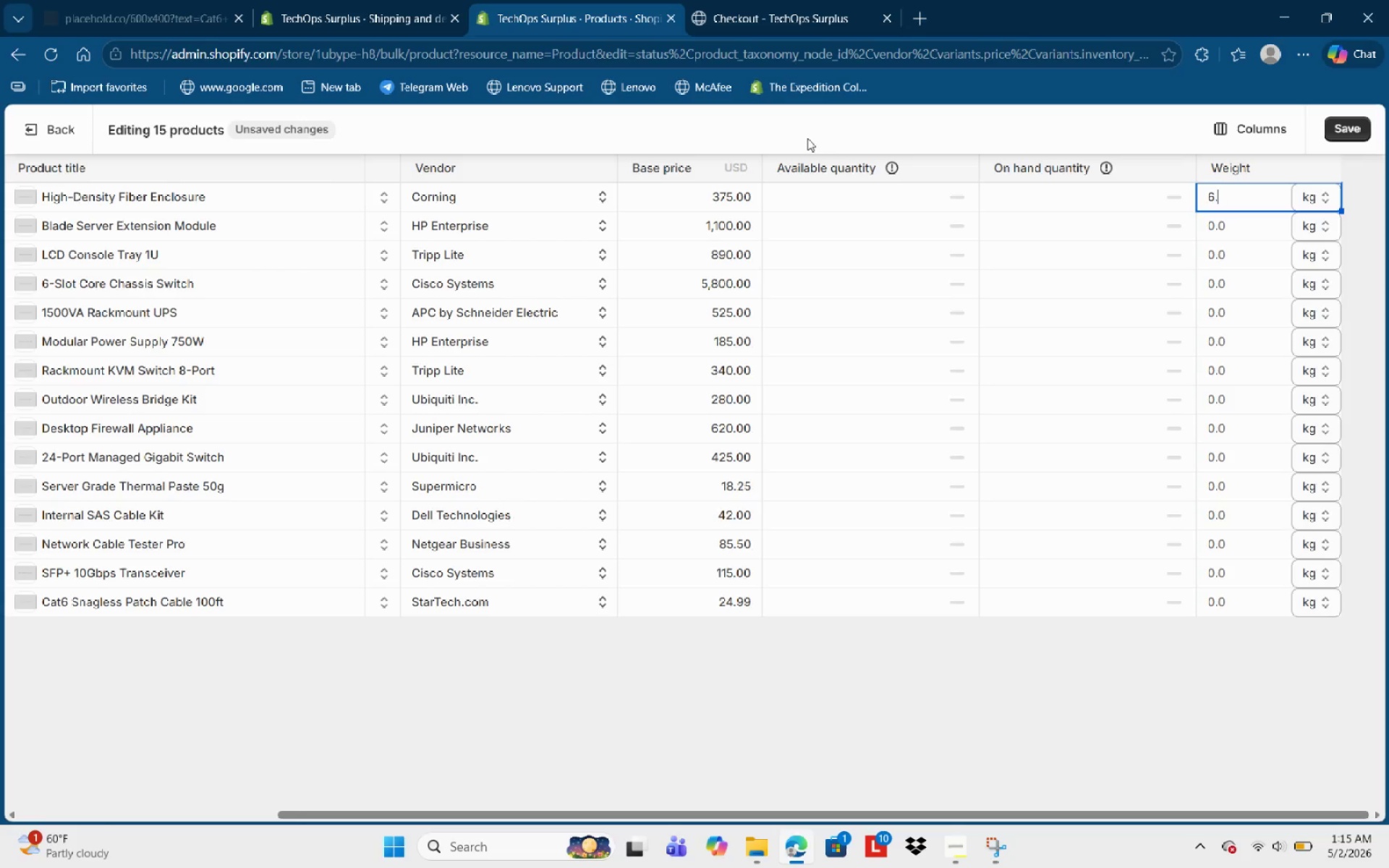 
key(Numpad2)
 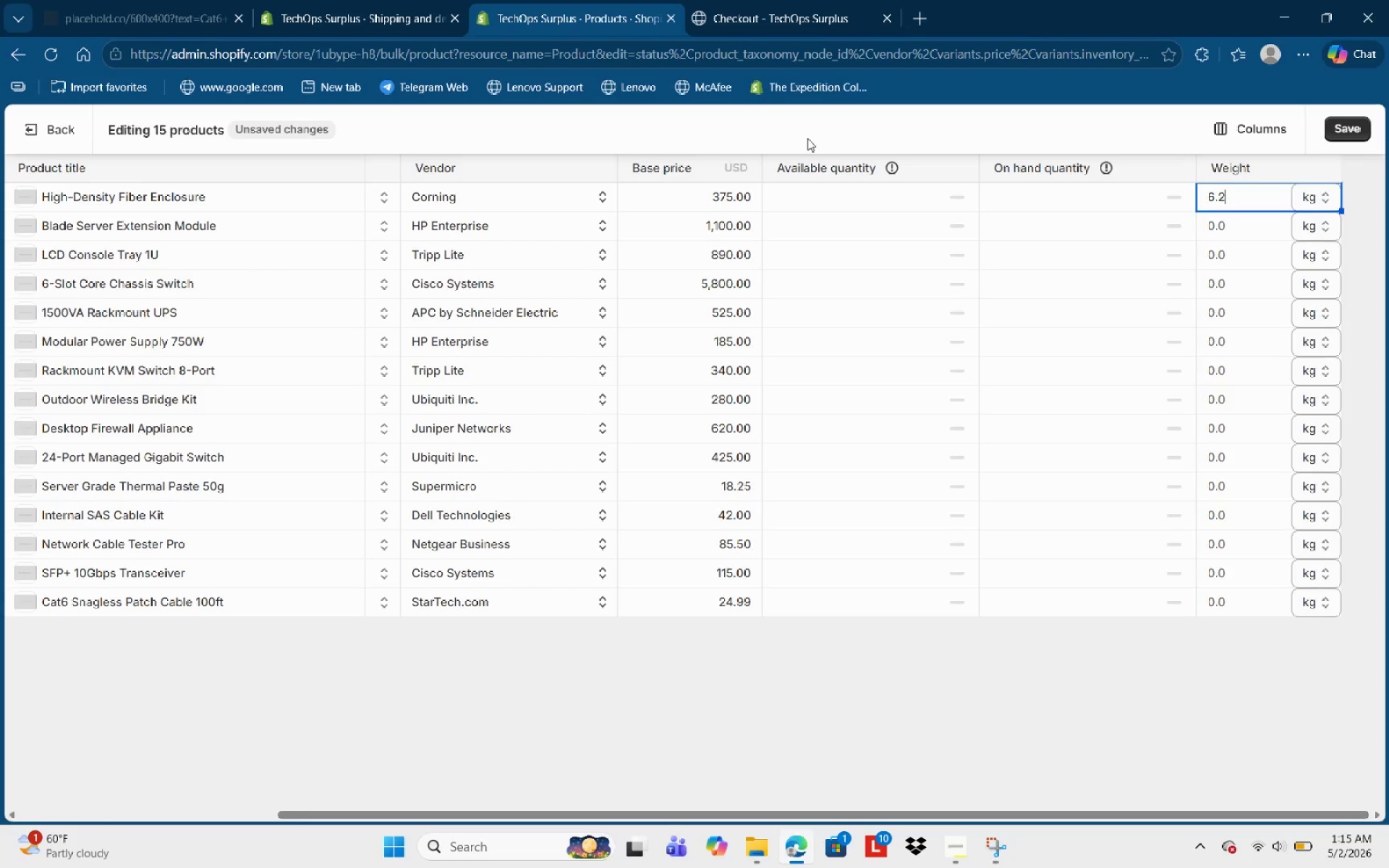 
key(NumpadEnter)
 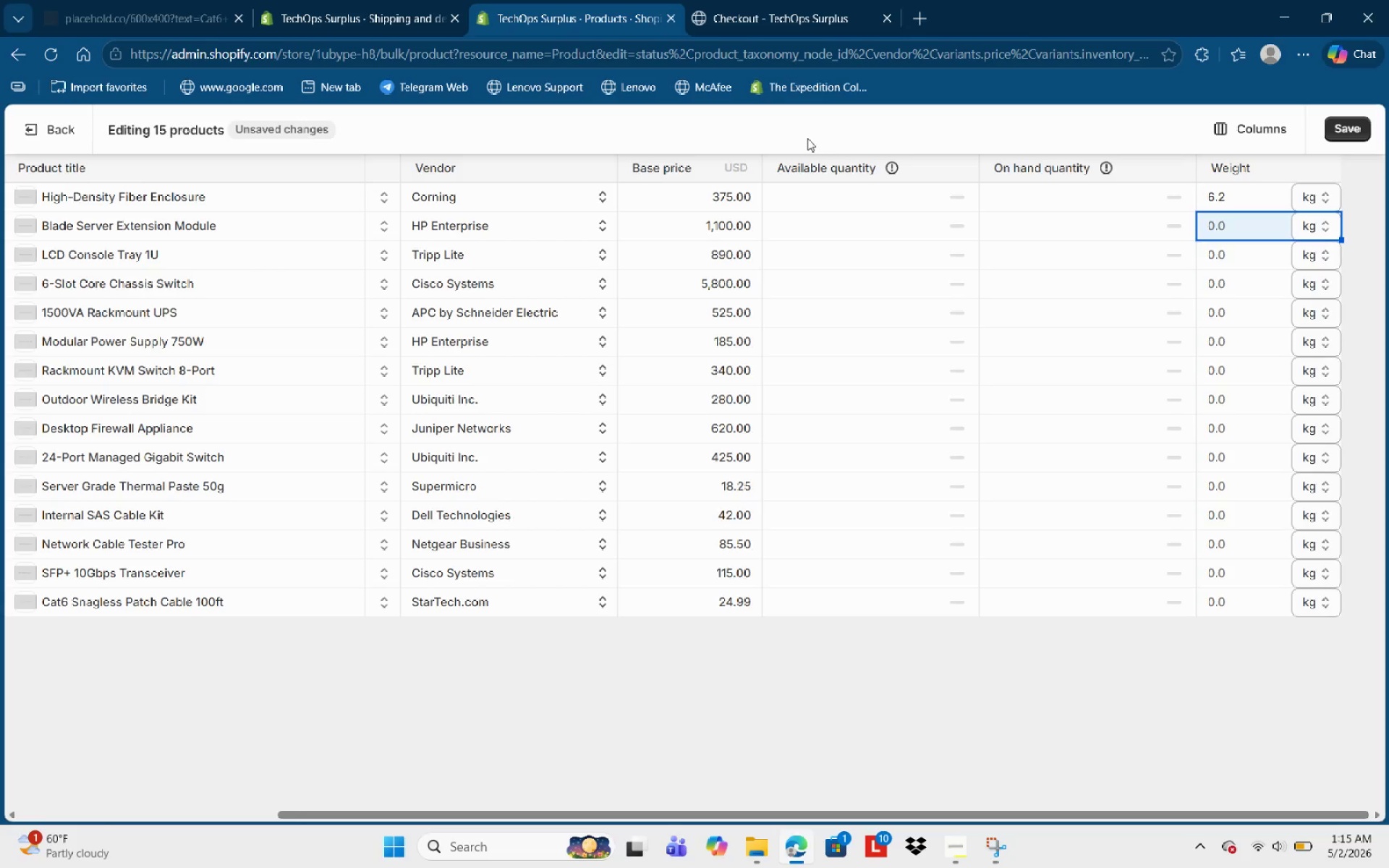 
key(Numpad1)
 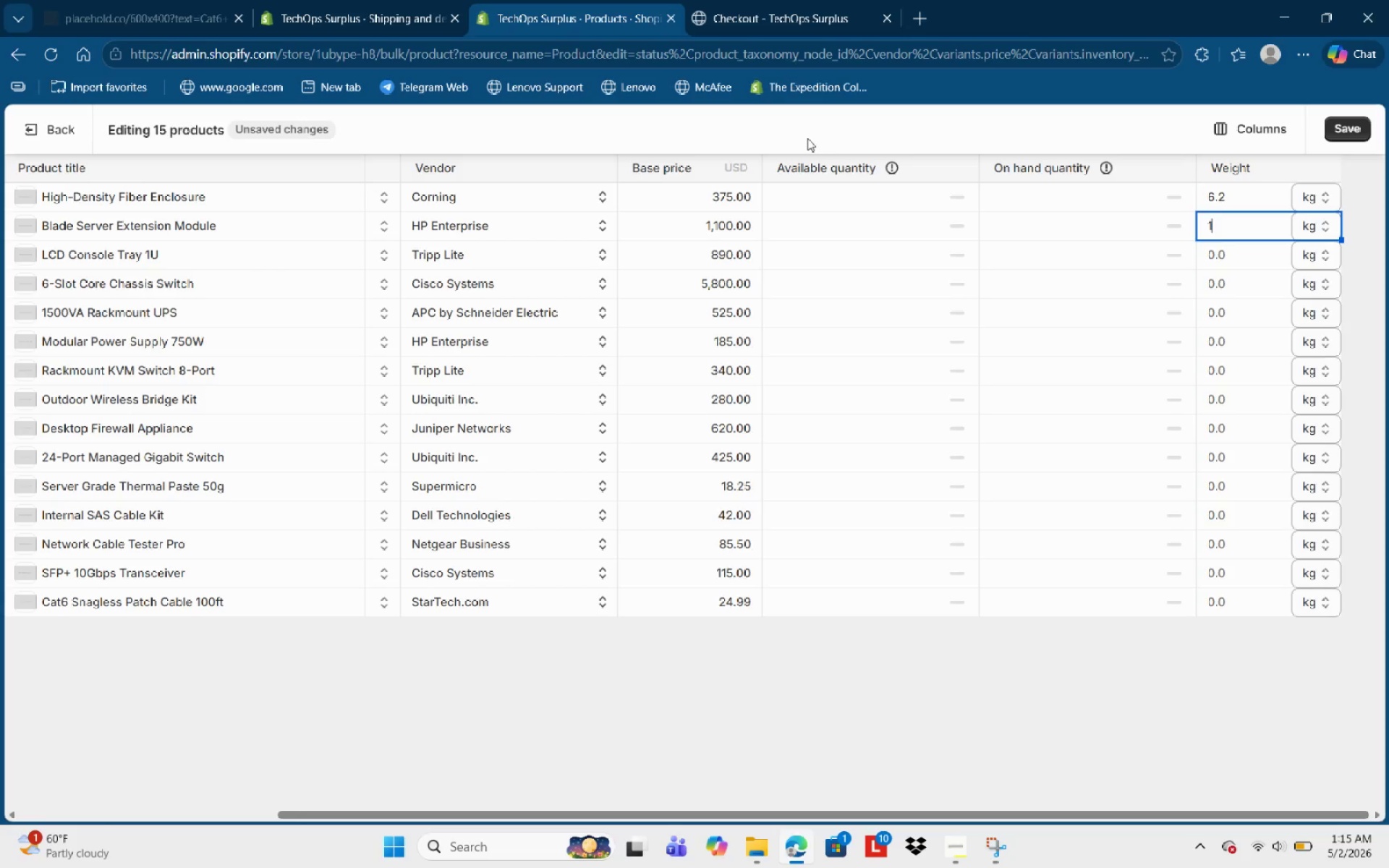 
key(NumpadDecimal)
 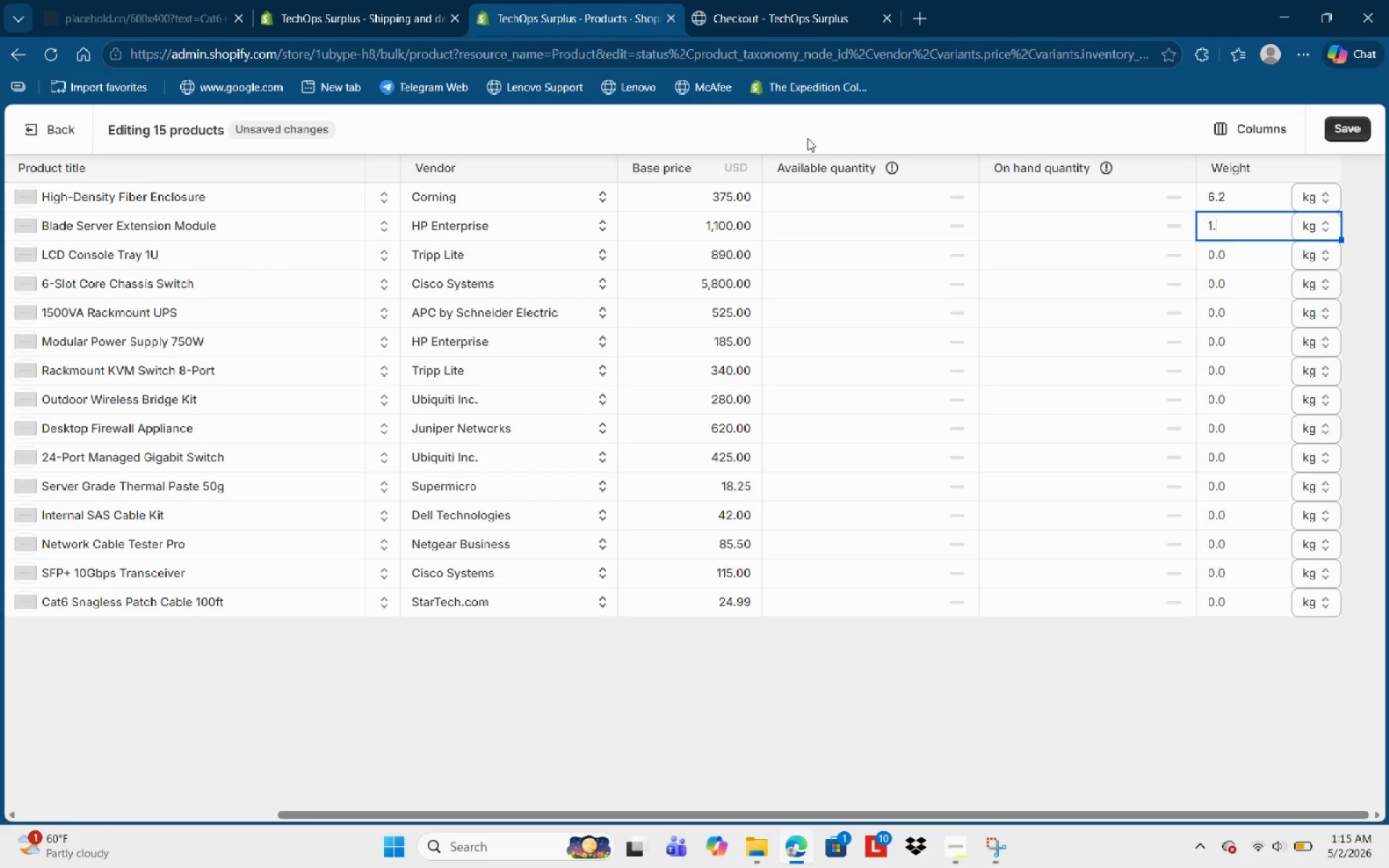 
key(Backspace)
 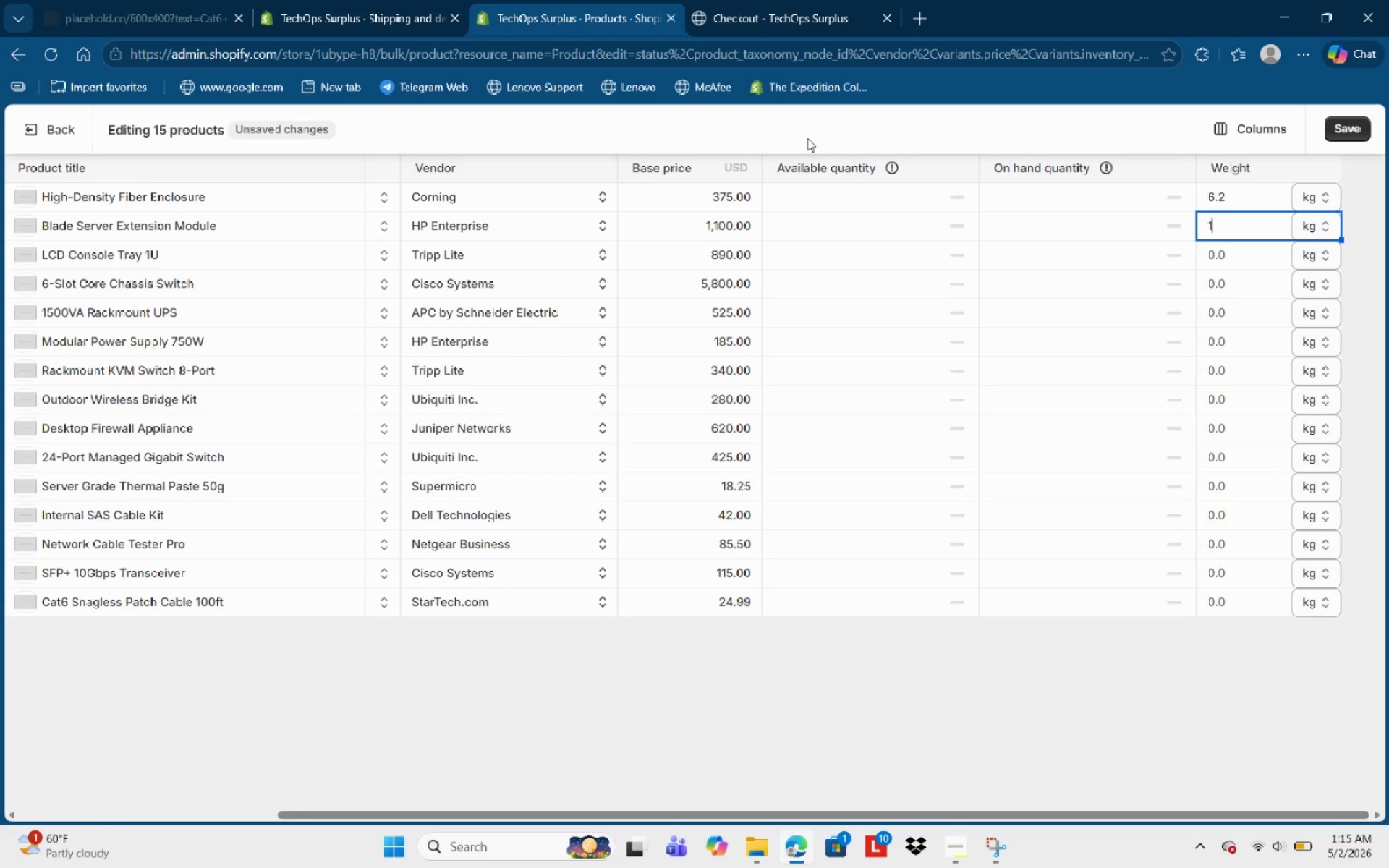 
key(Numpad0)
 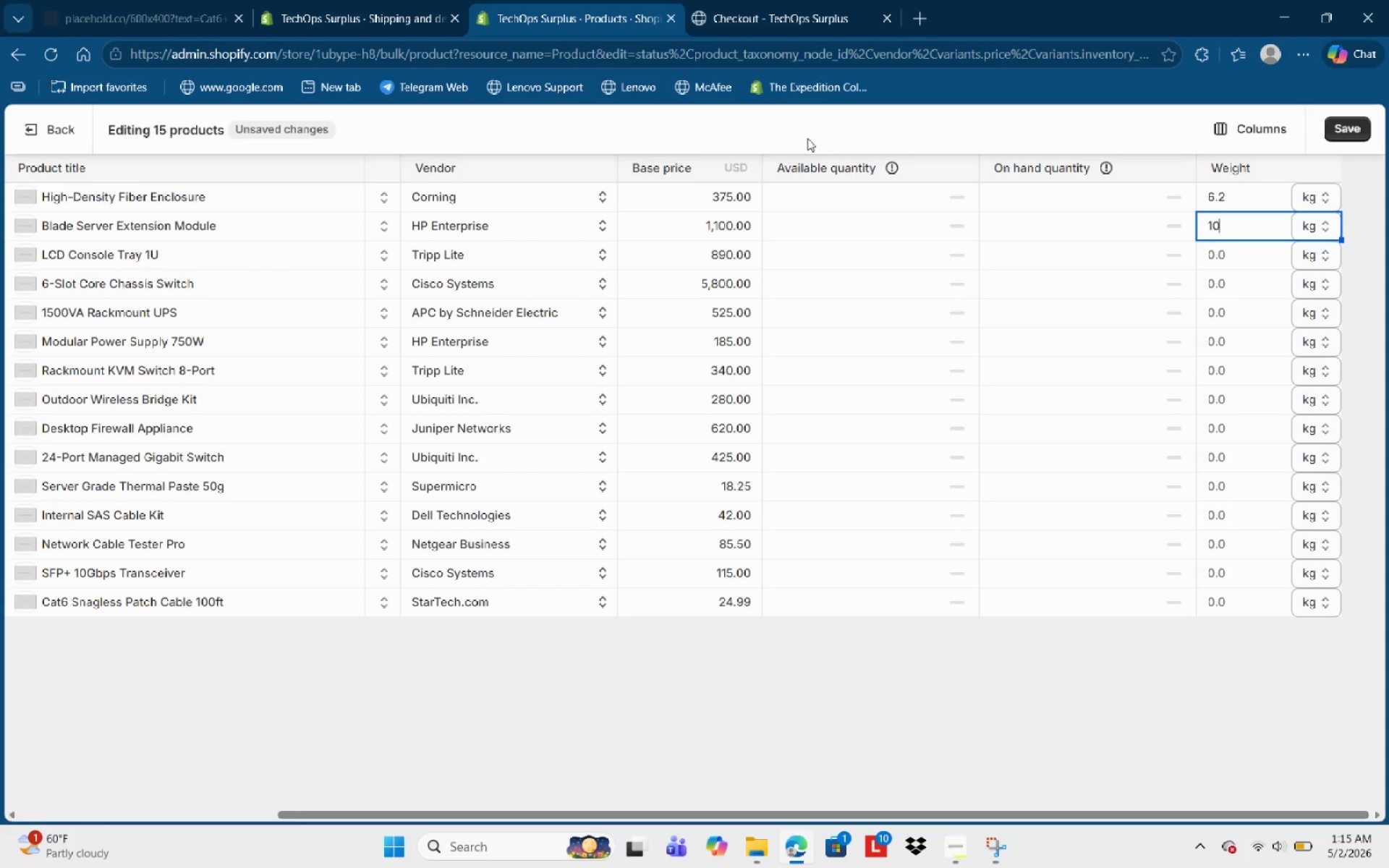 
key(NumpadDecimal)
 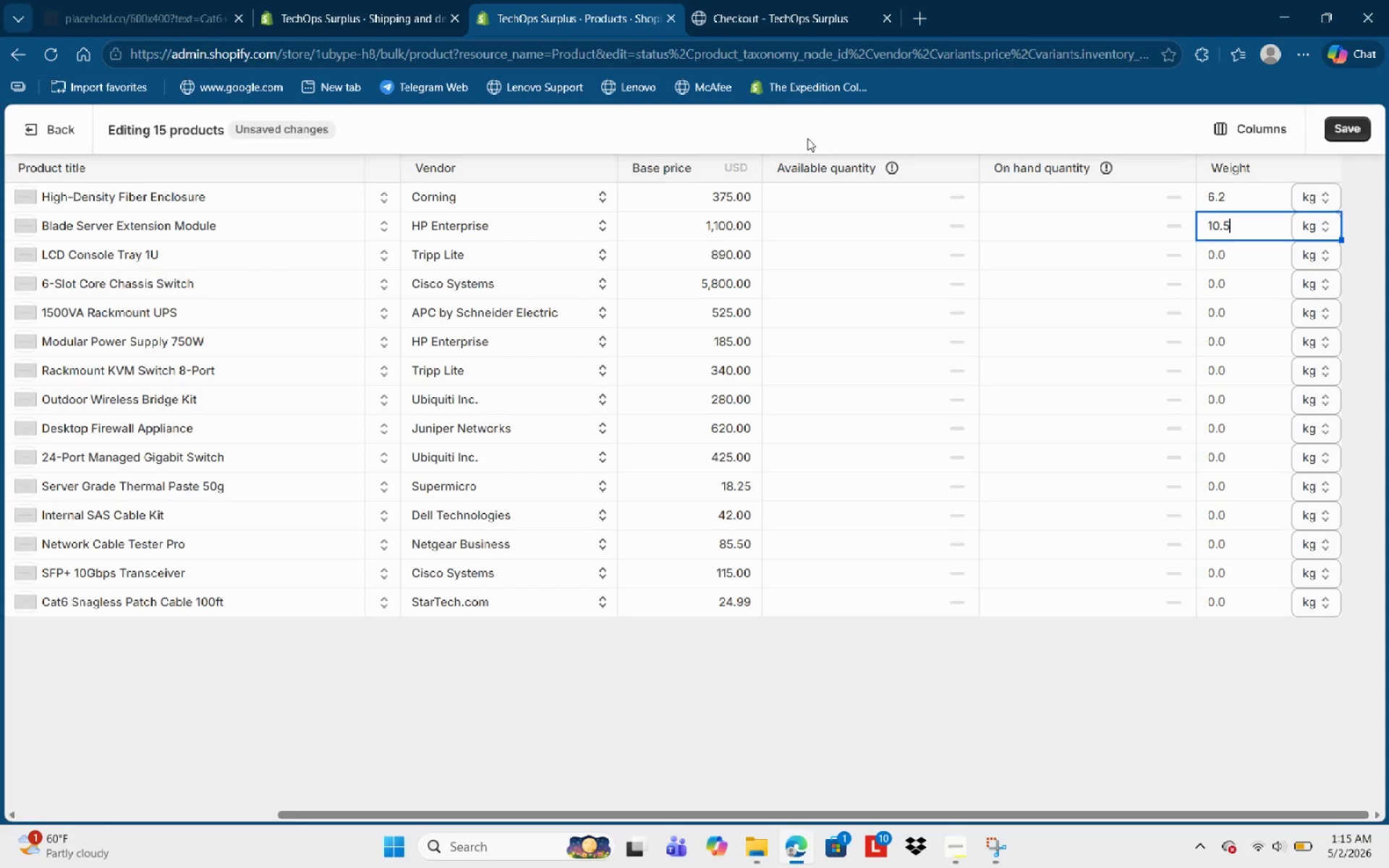 
key(Numpad5)
 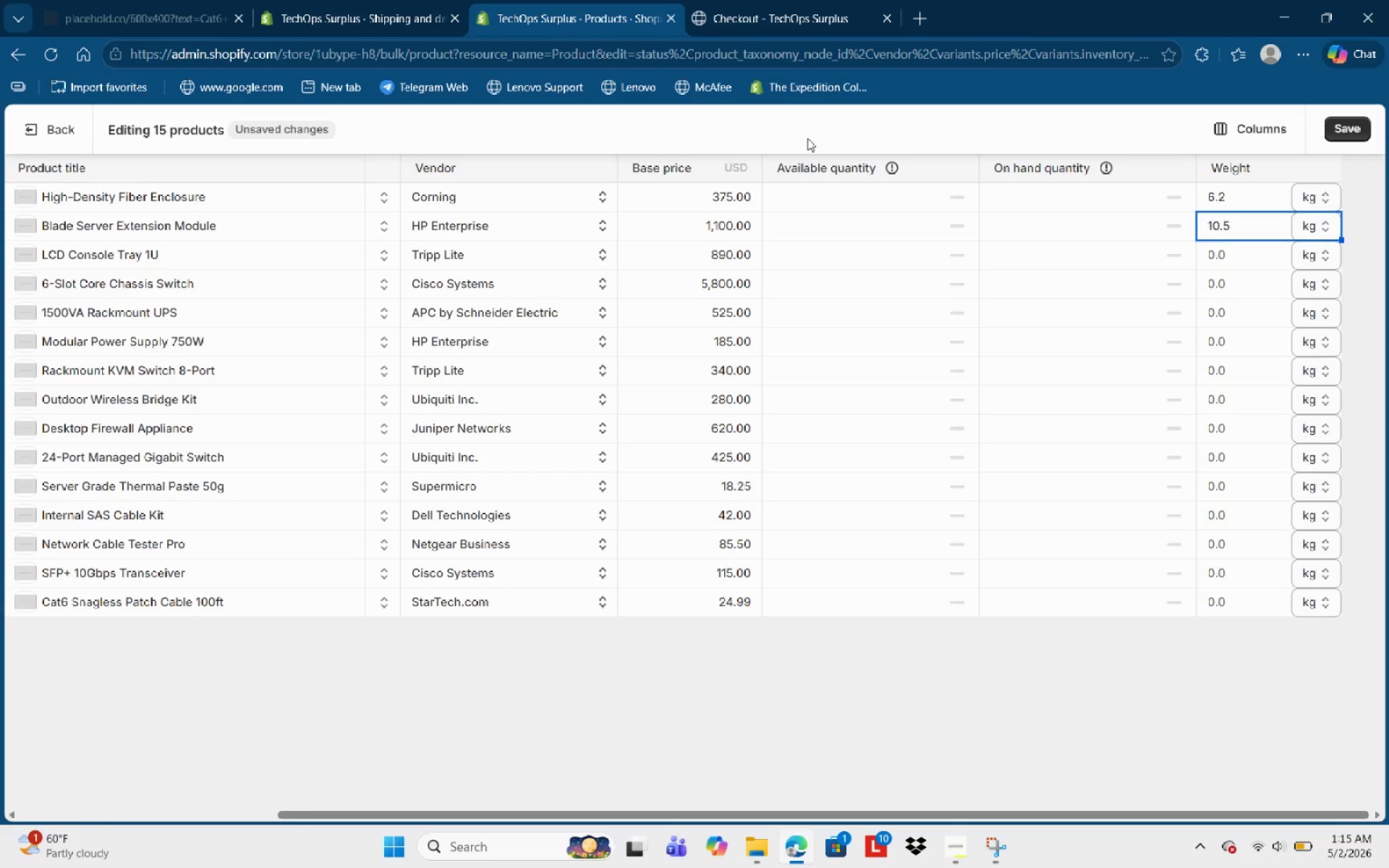 
key(NumpadEnter)
 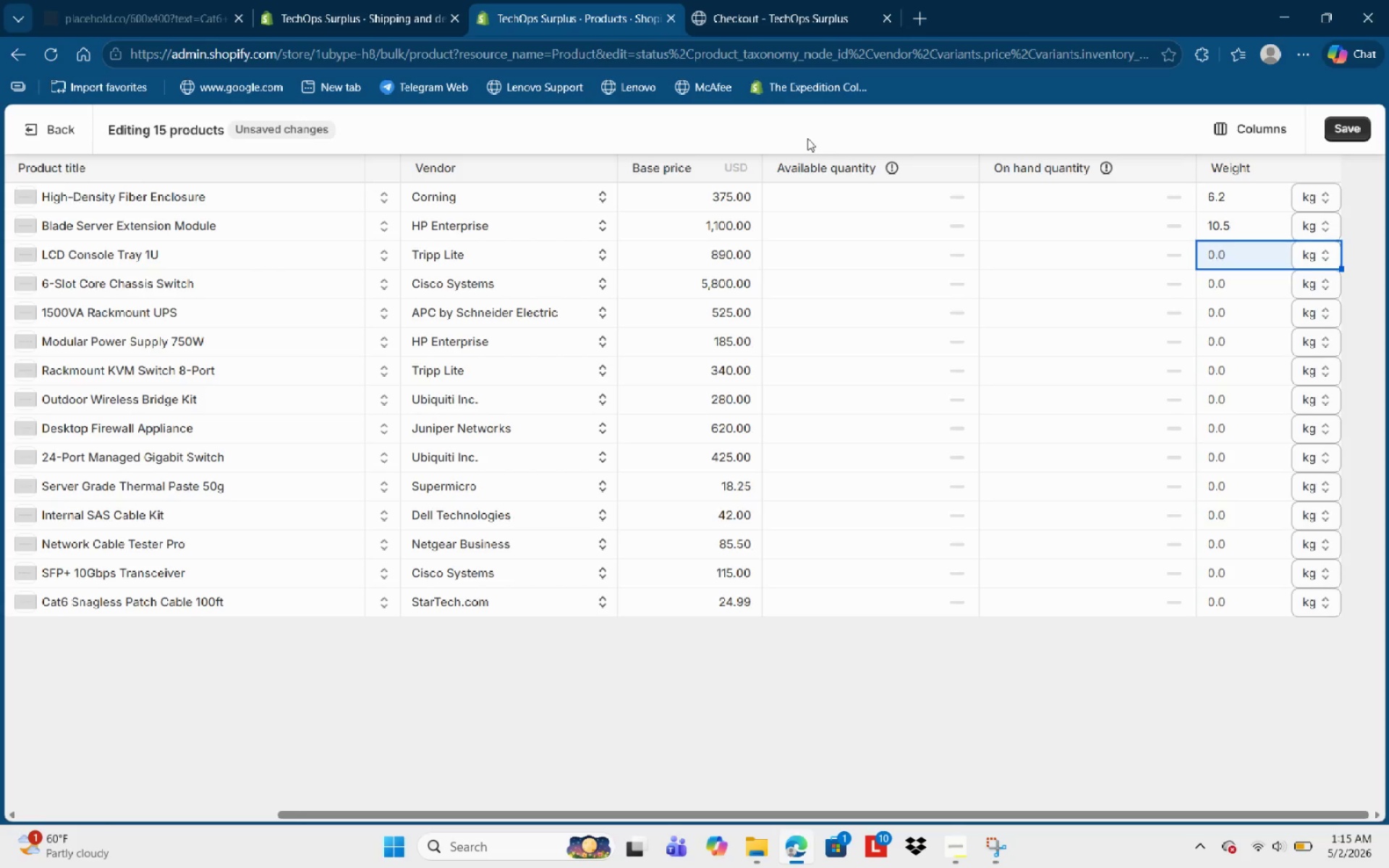 
wait(7.03)
 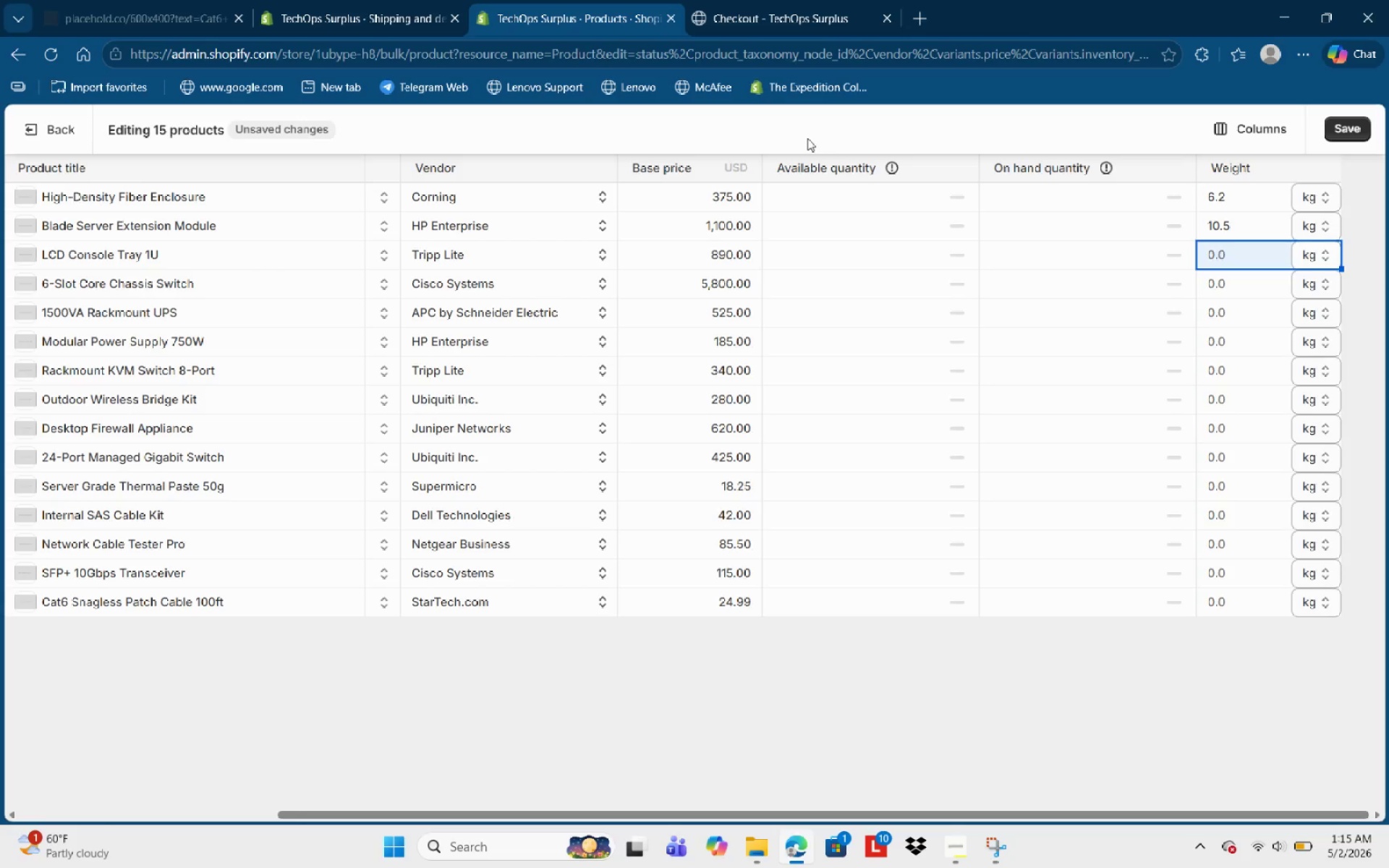 
key(Numpad1)
 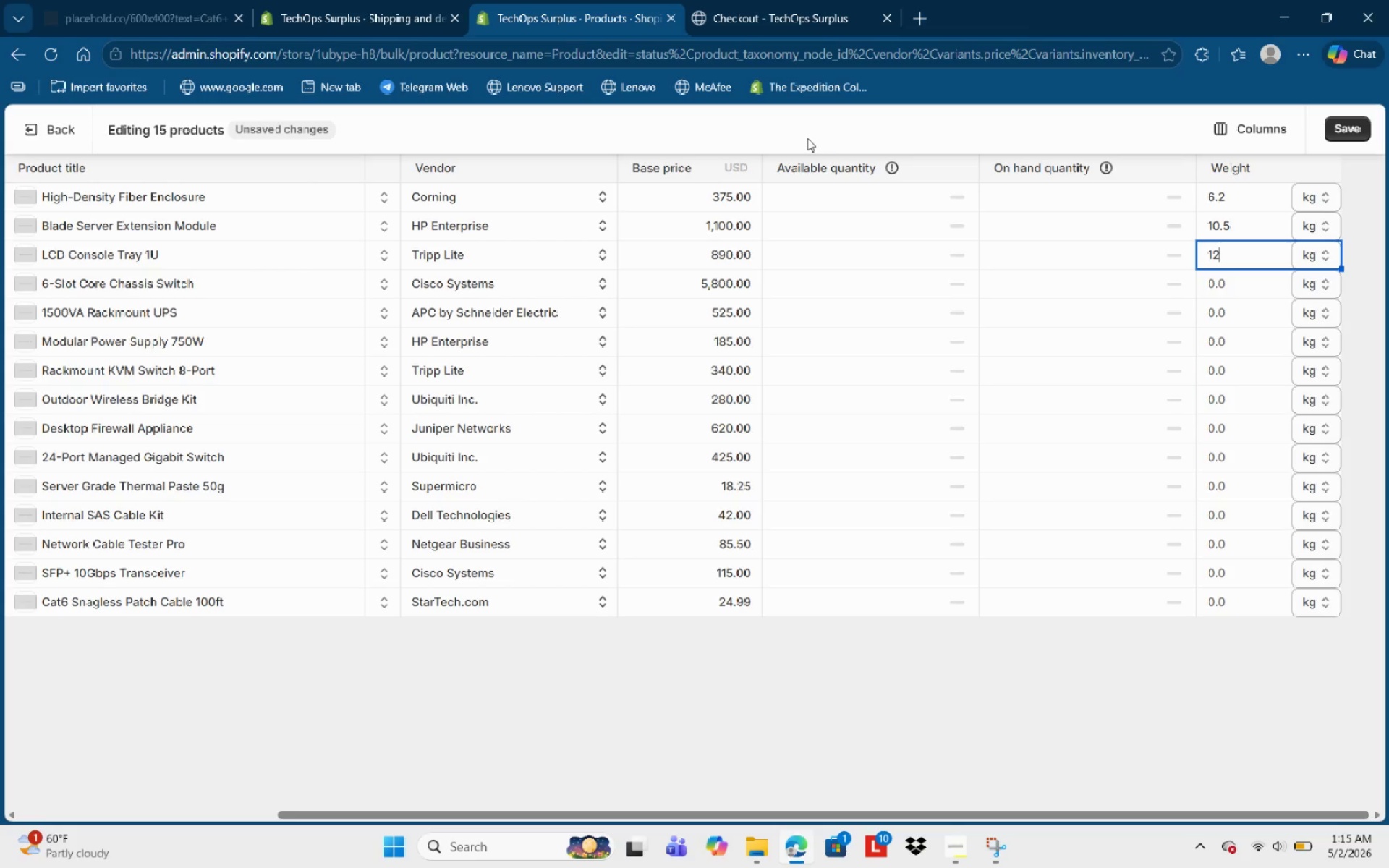 
key(Numpad2)
 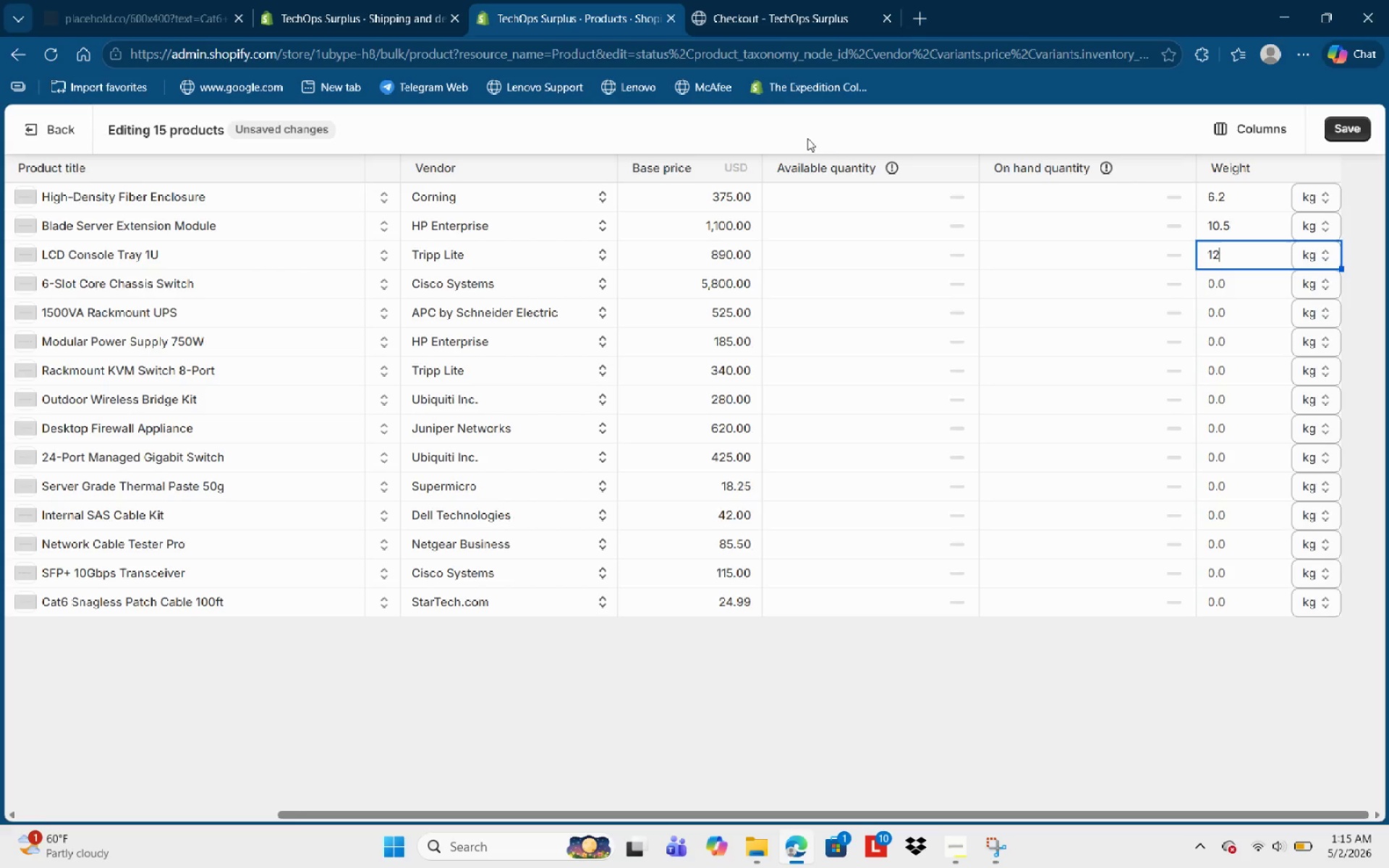 
key(NumpadDecimal)
 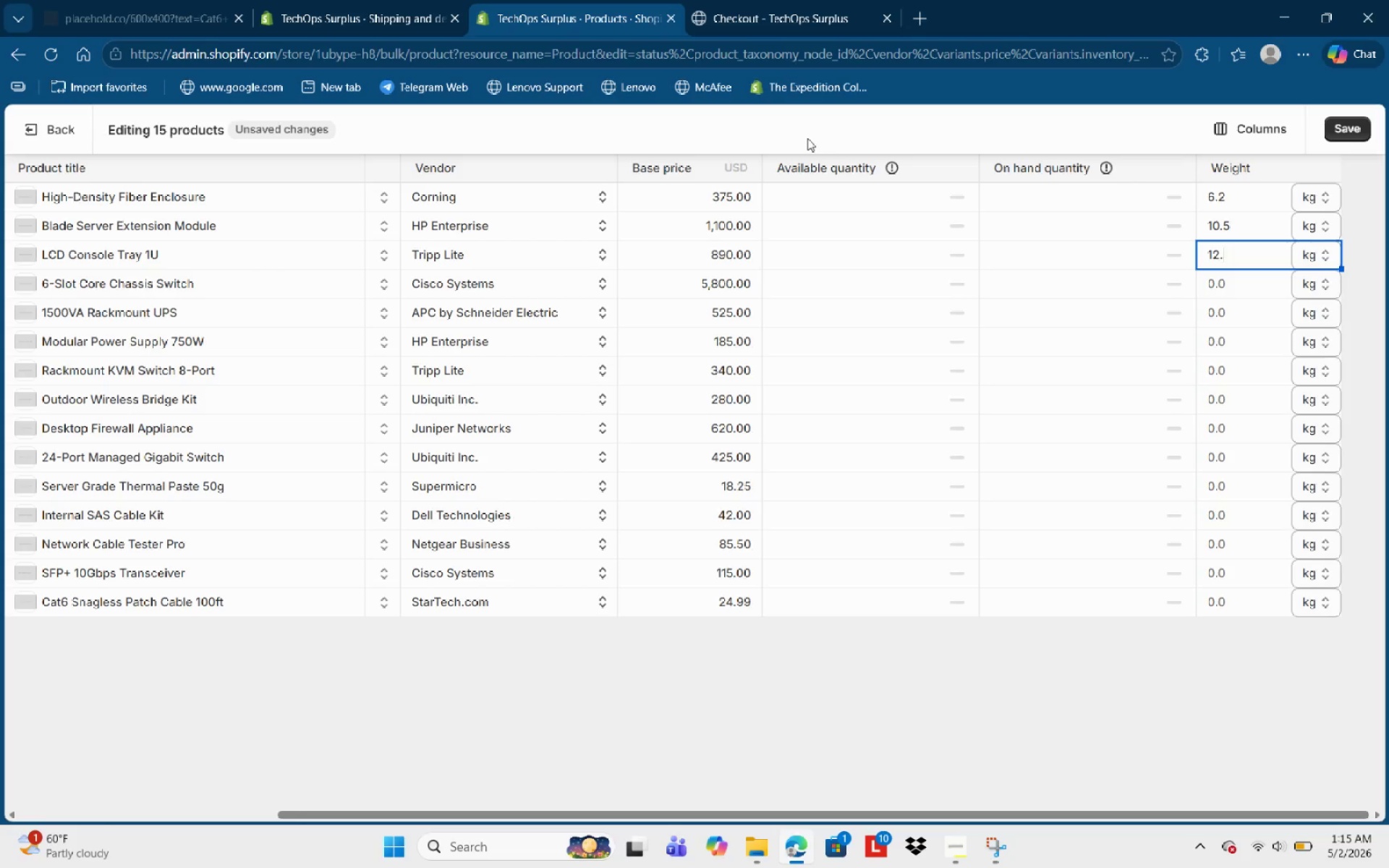 
key(Numpad8)
 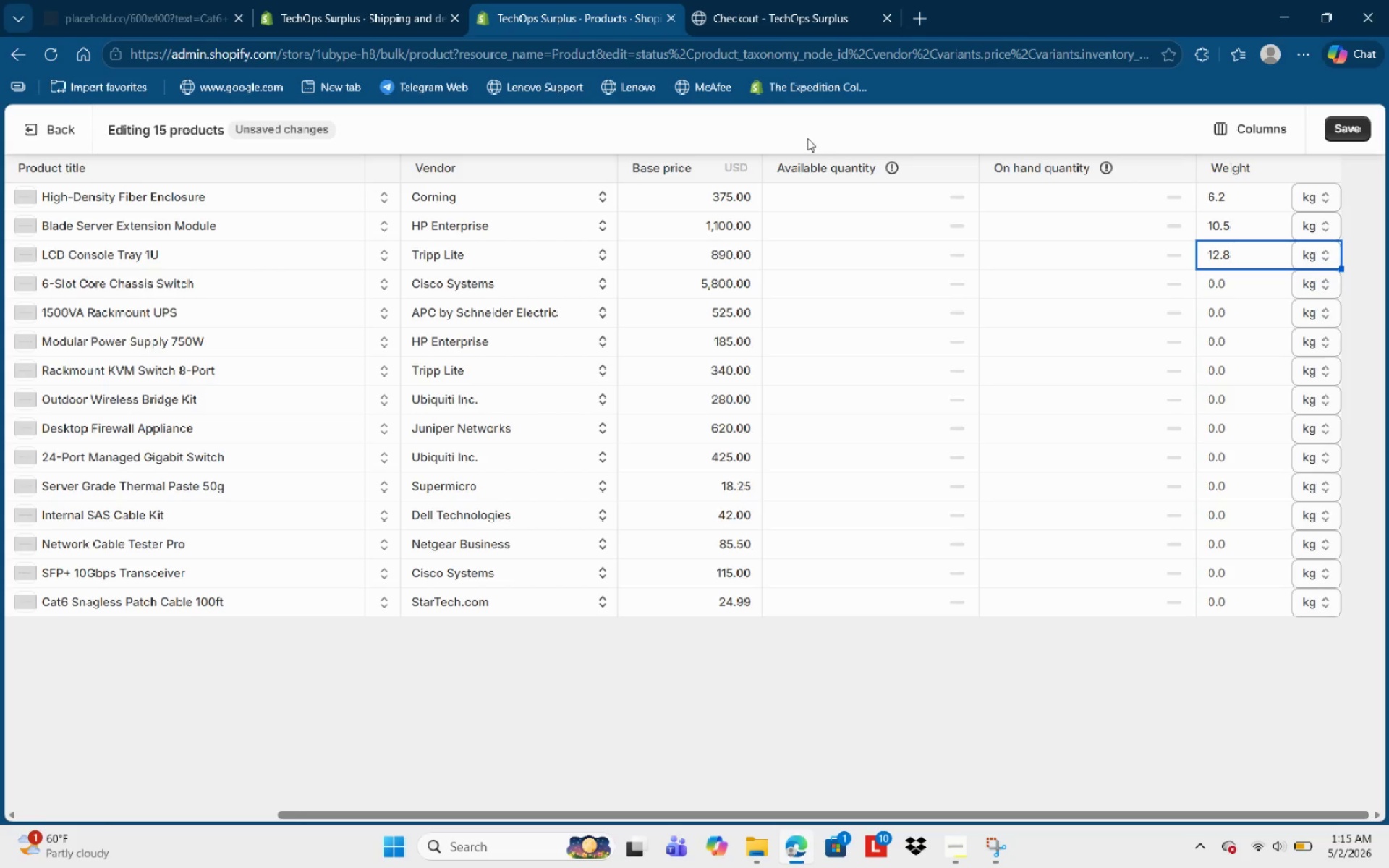 
key(NumpadEnter)
 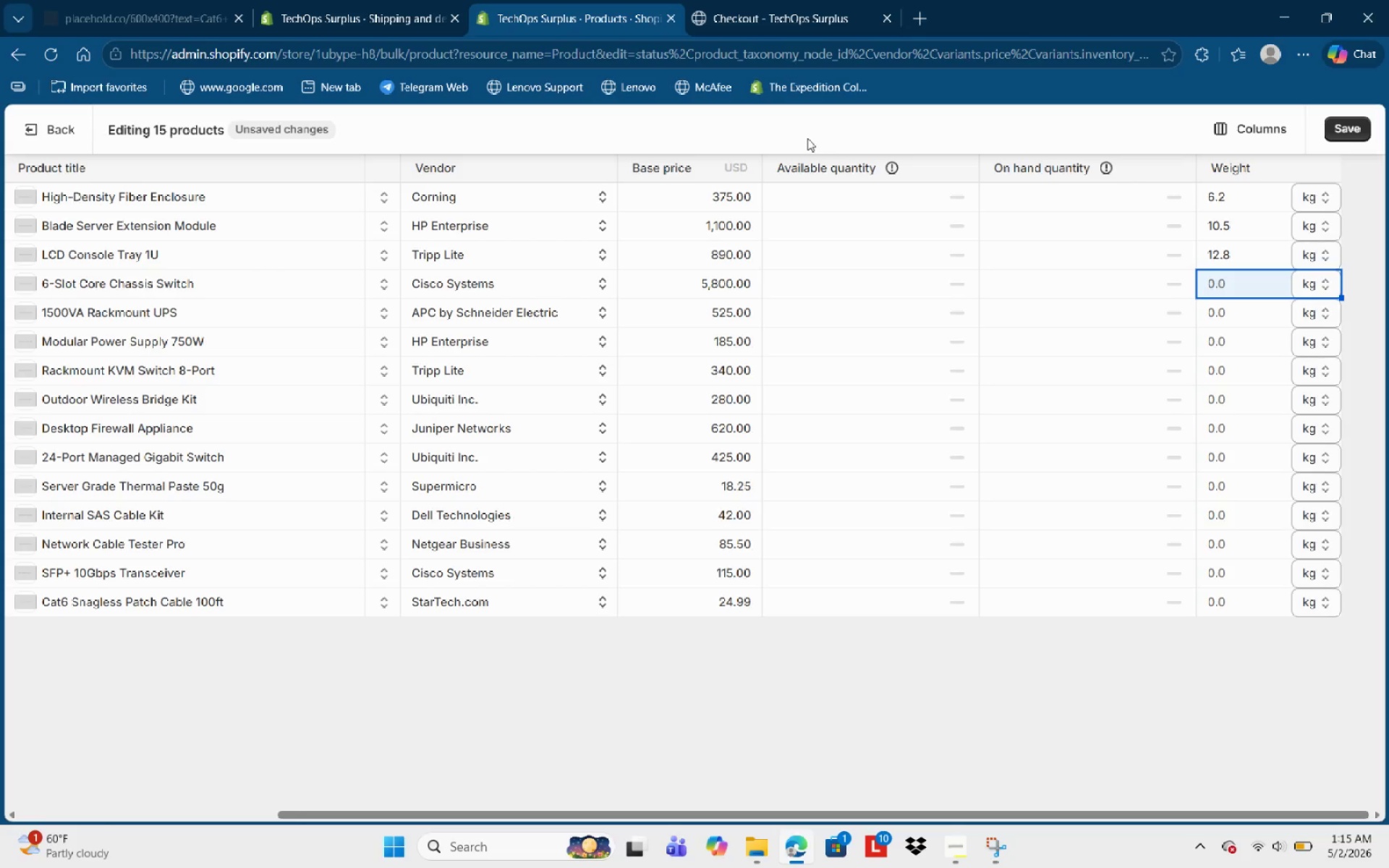 
wait(6.94)
 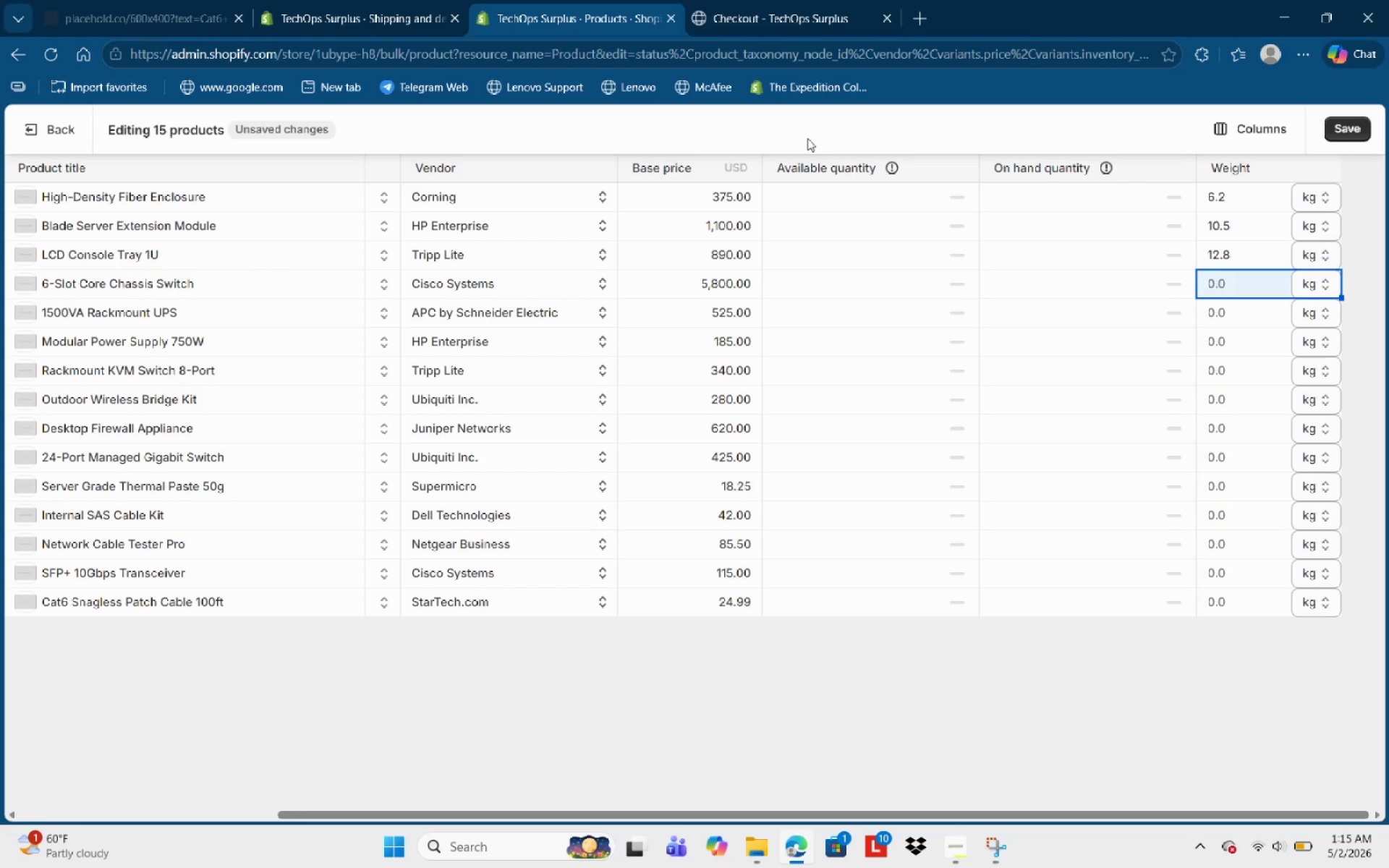 
key(Numpad2)
 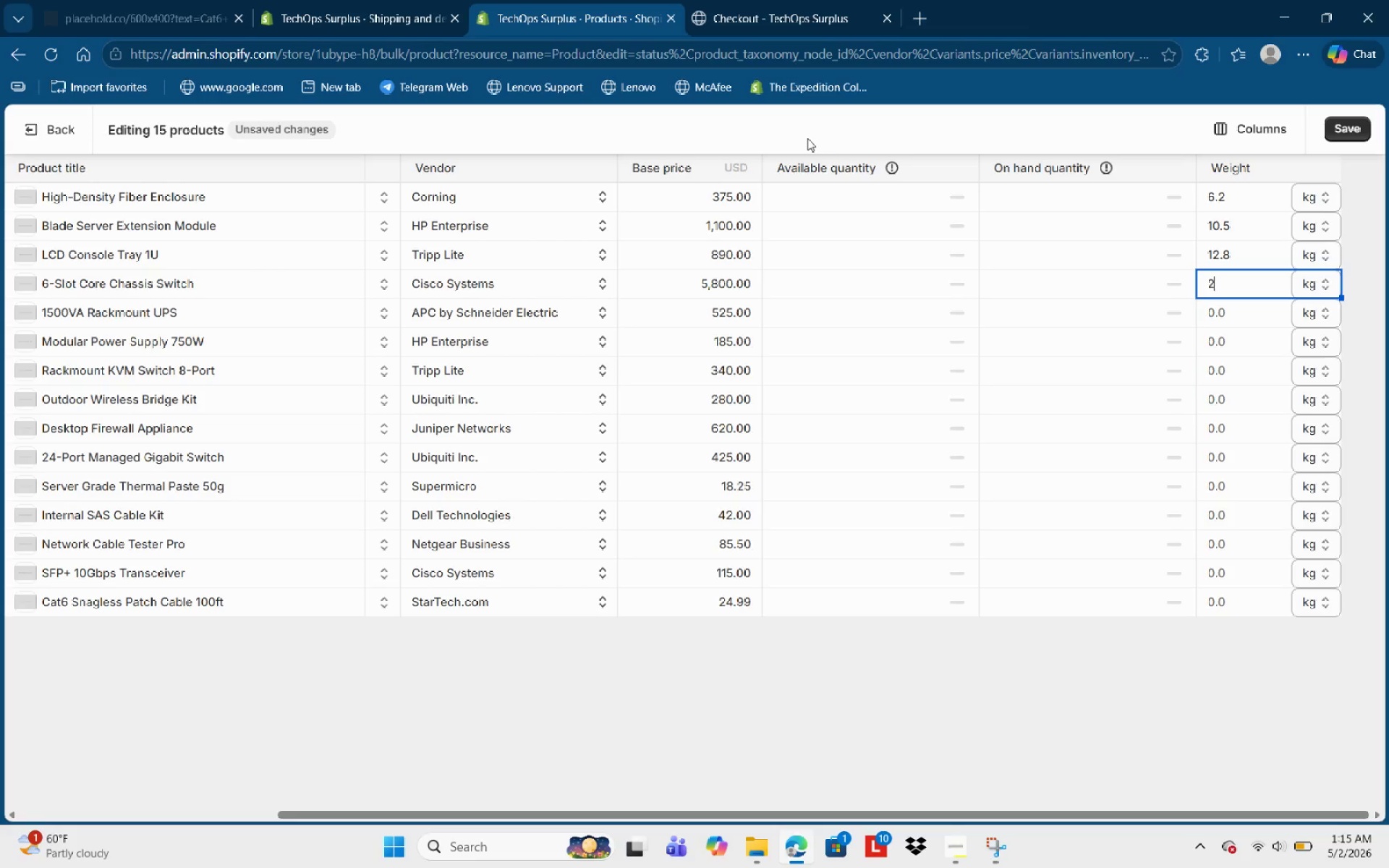 
key(Numpad8)
 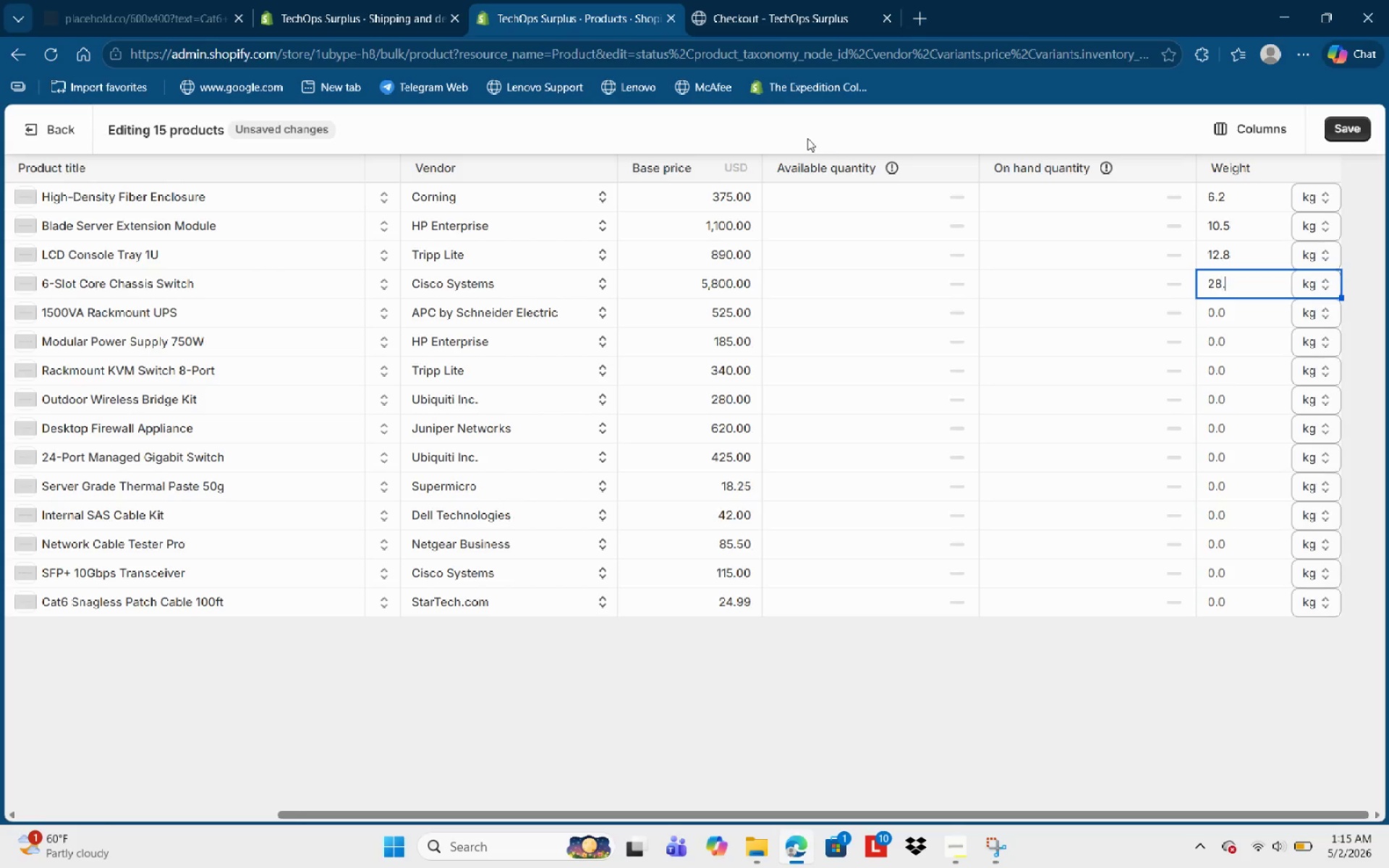 
key(NumpadDecimal)
 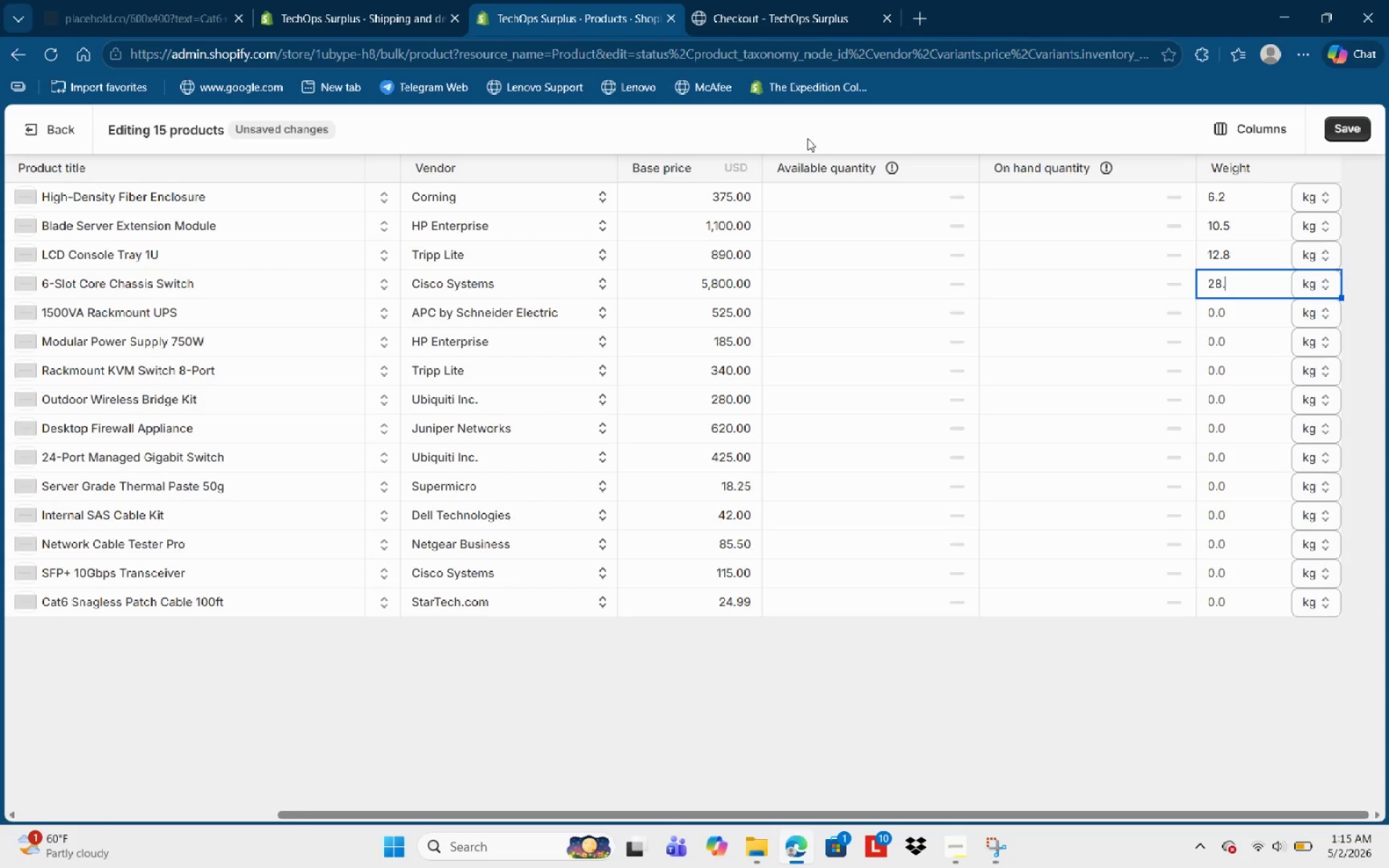 
key(Numpad5)
 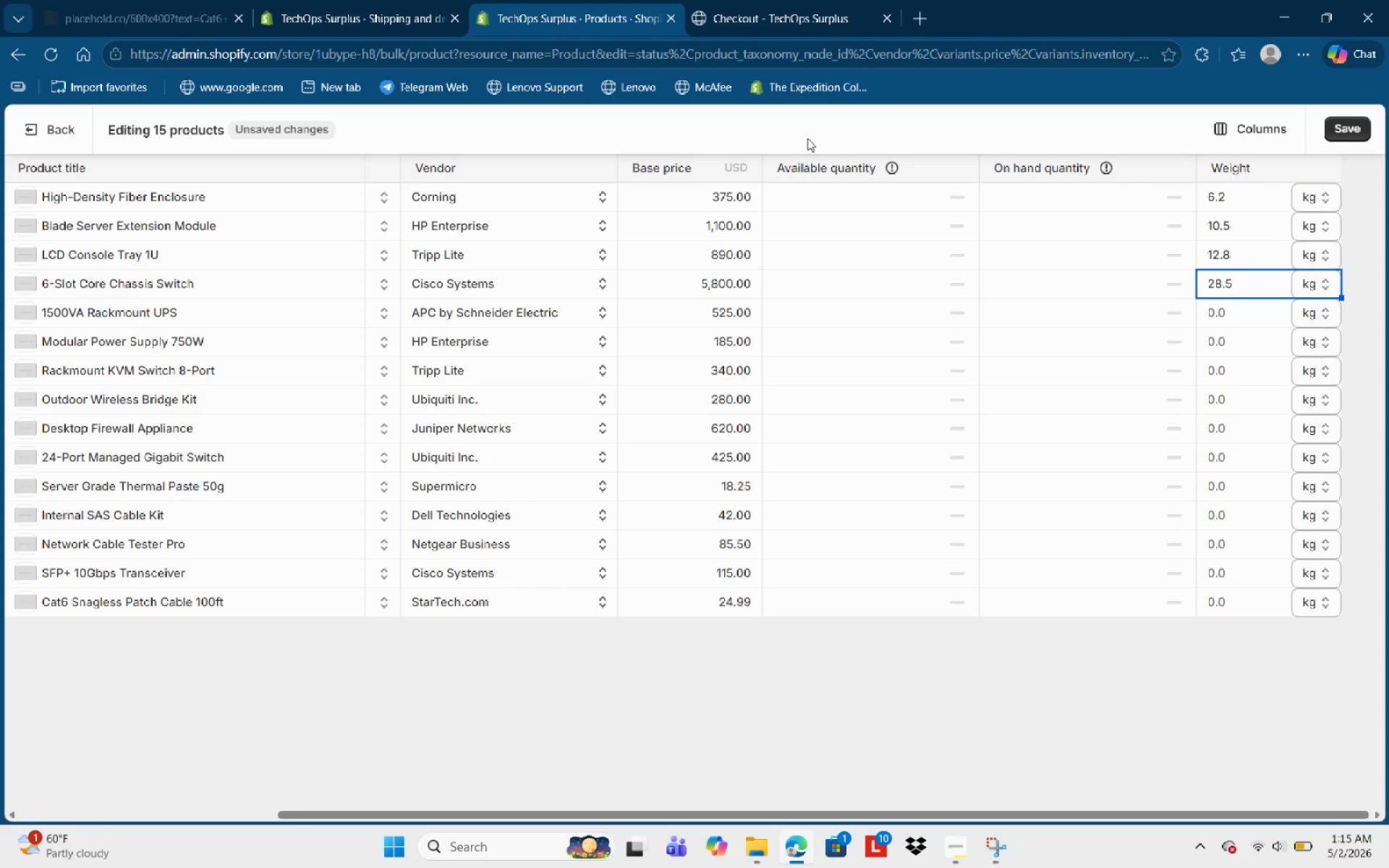 
key(NumpadEnter)
 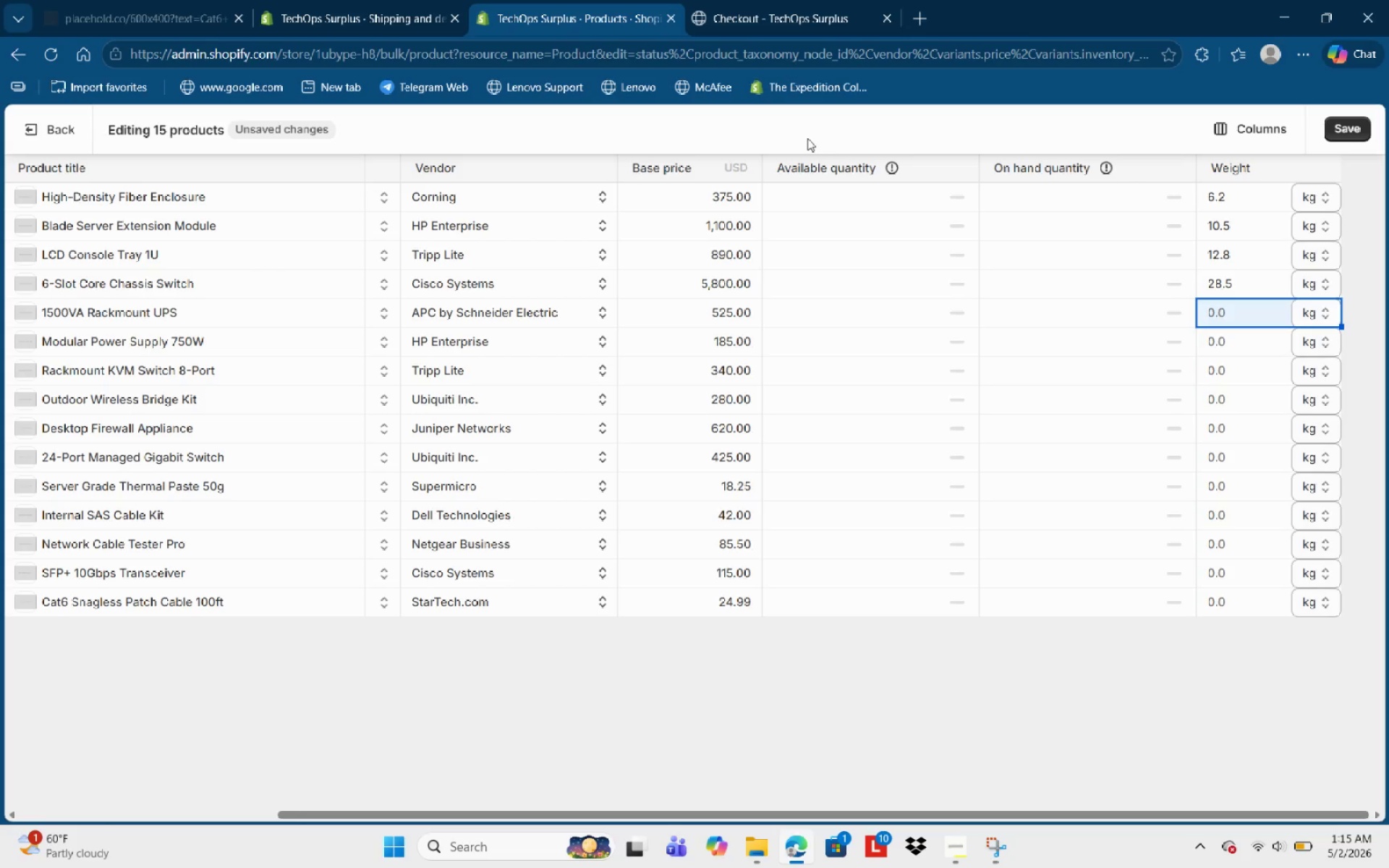 
wait(8.22)
 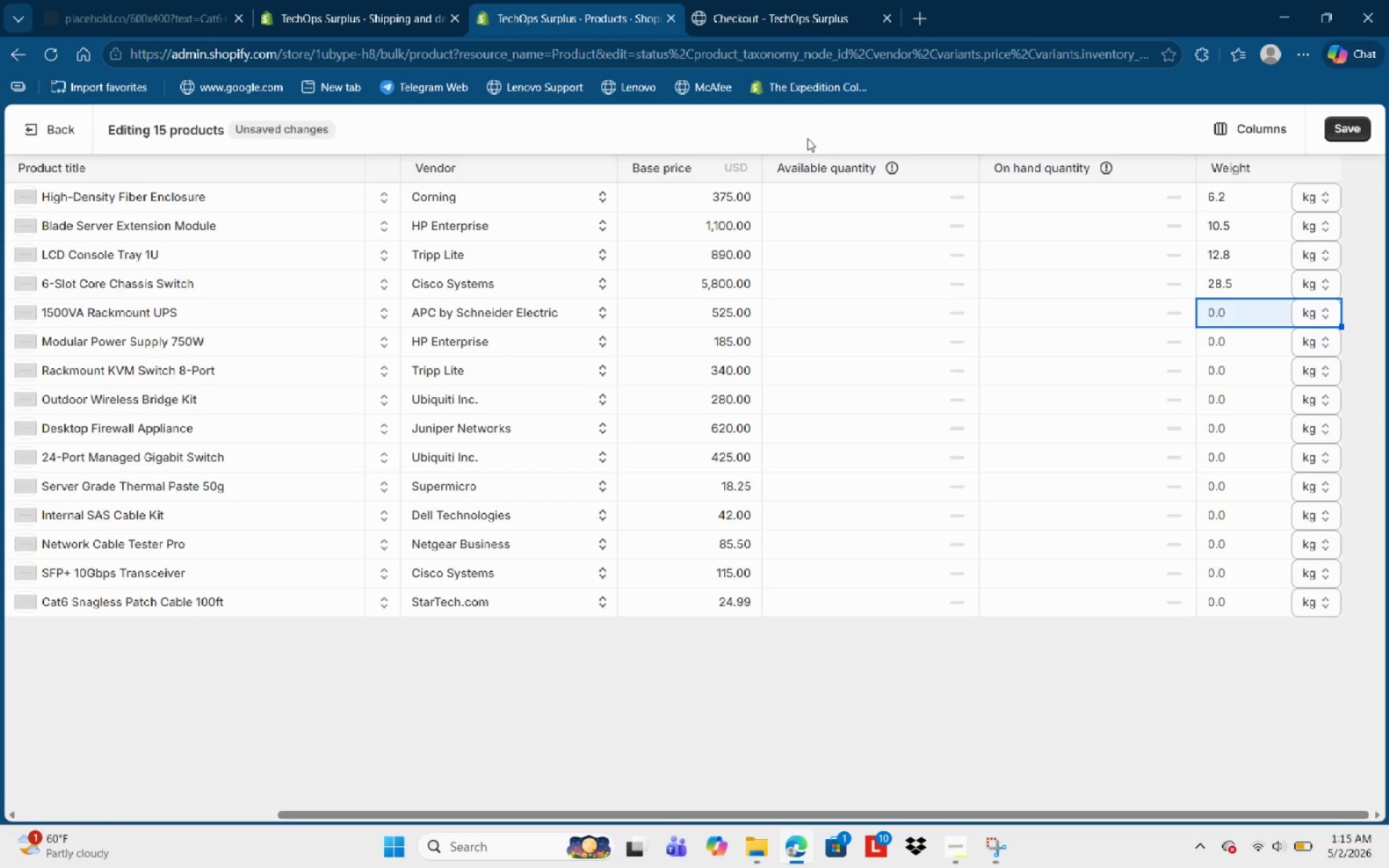 
key(Numpad1)
 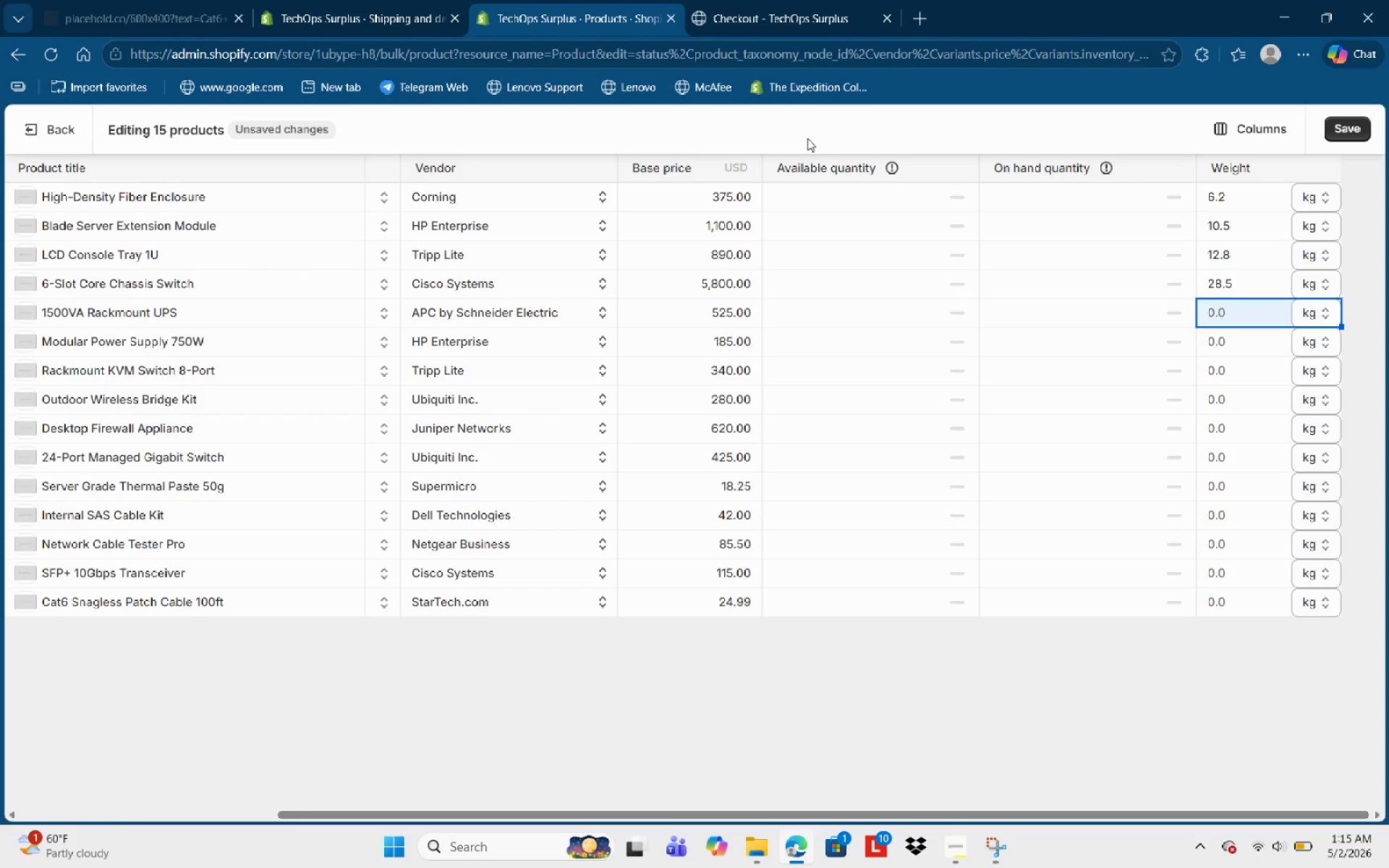 
key(Numpad8)
 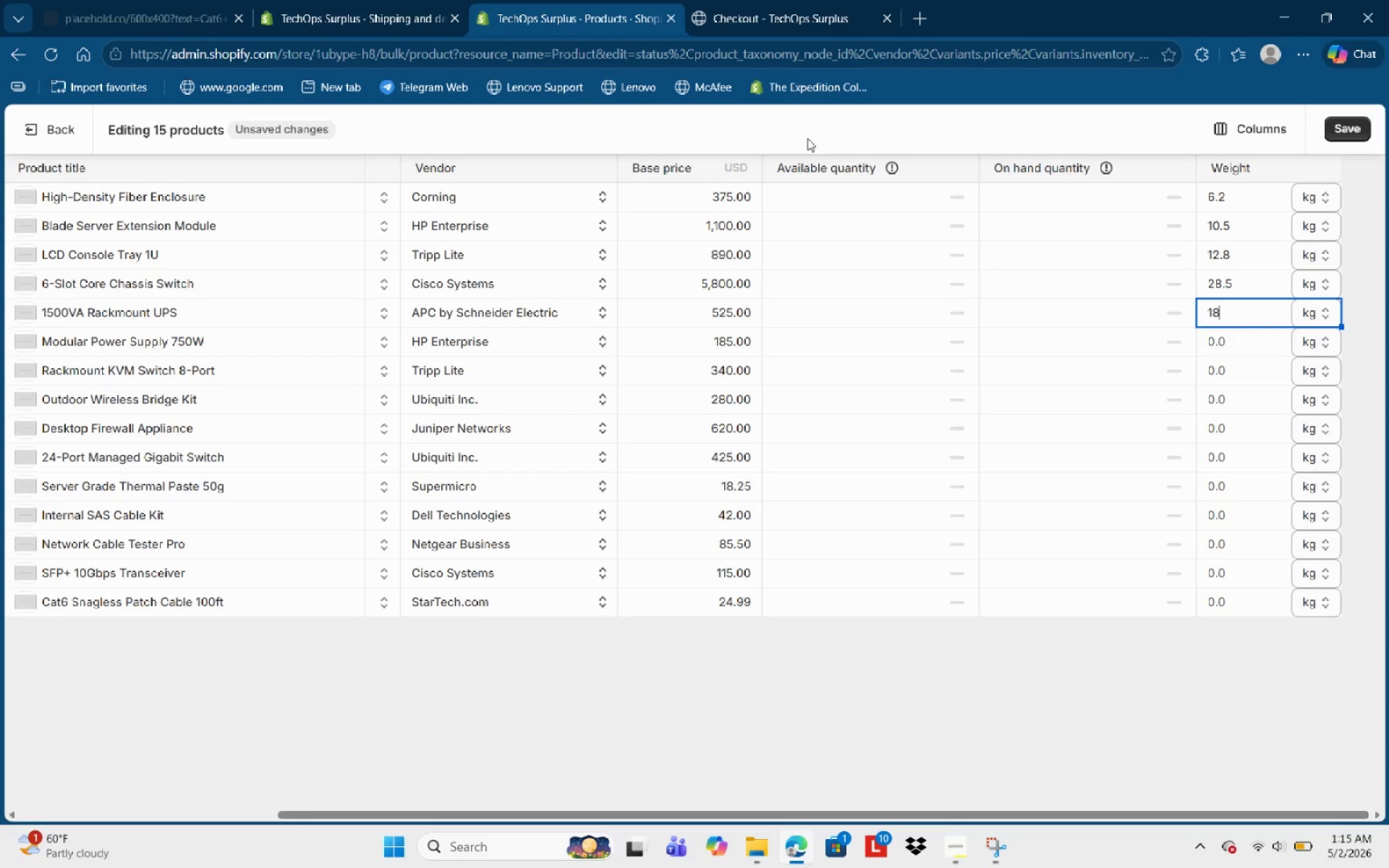 
key(NumpadDecimal)
 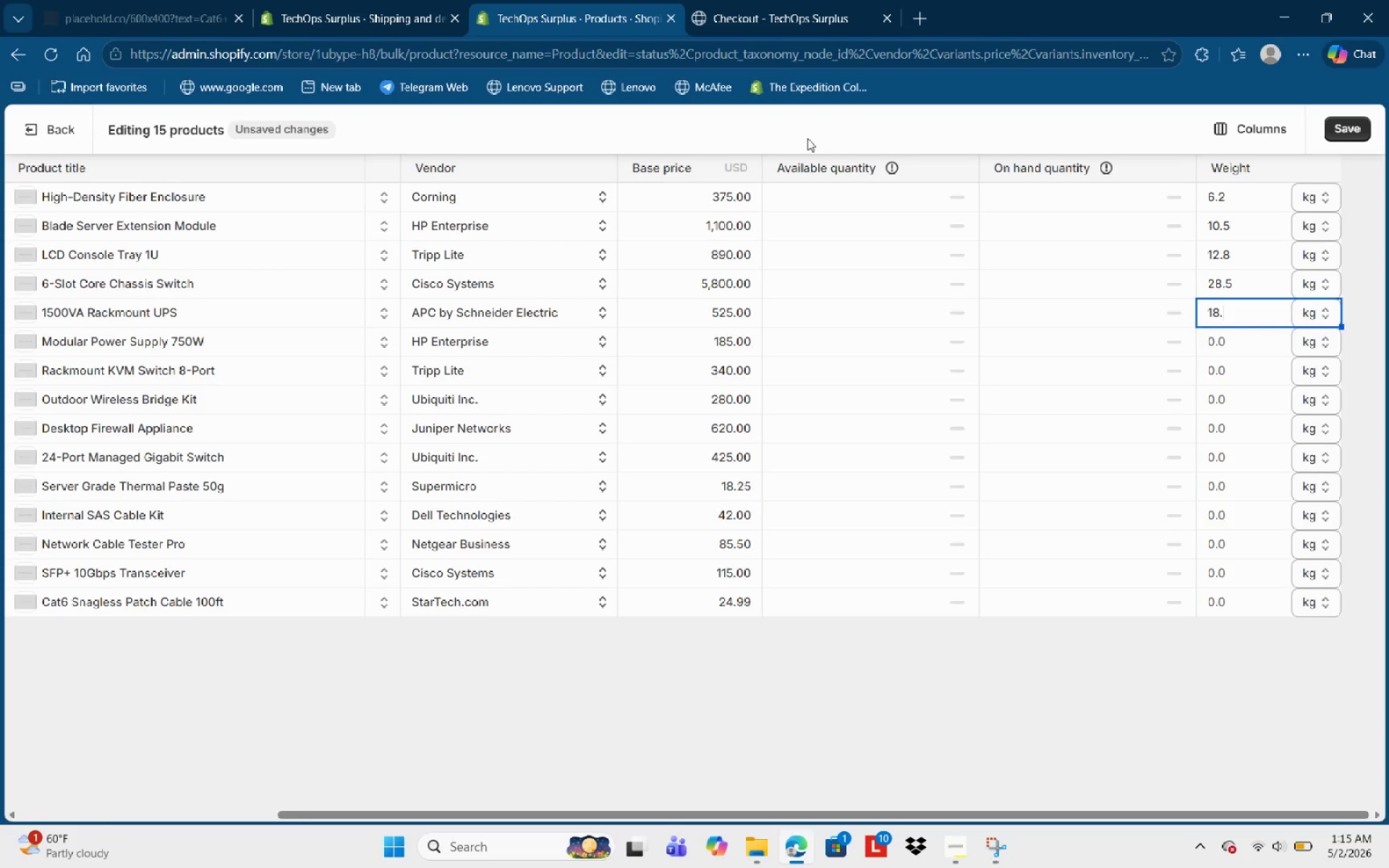 
key(Numpad2)
 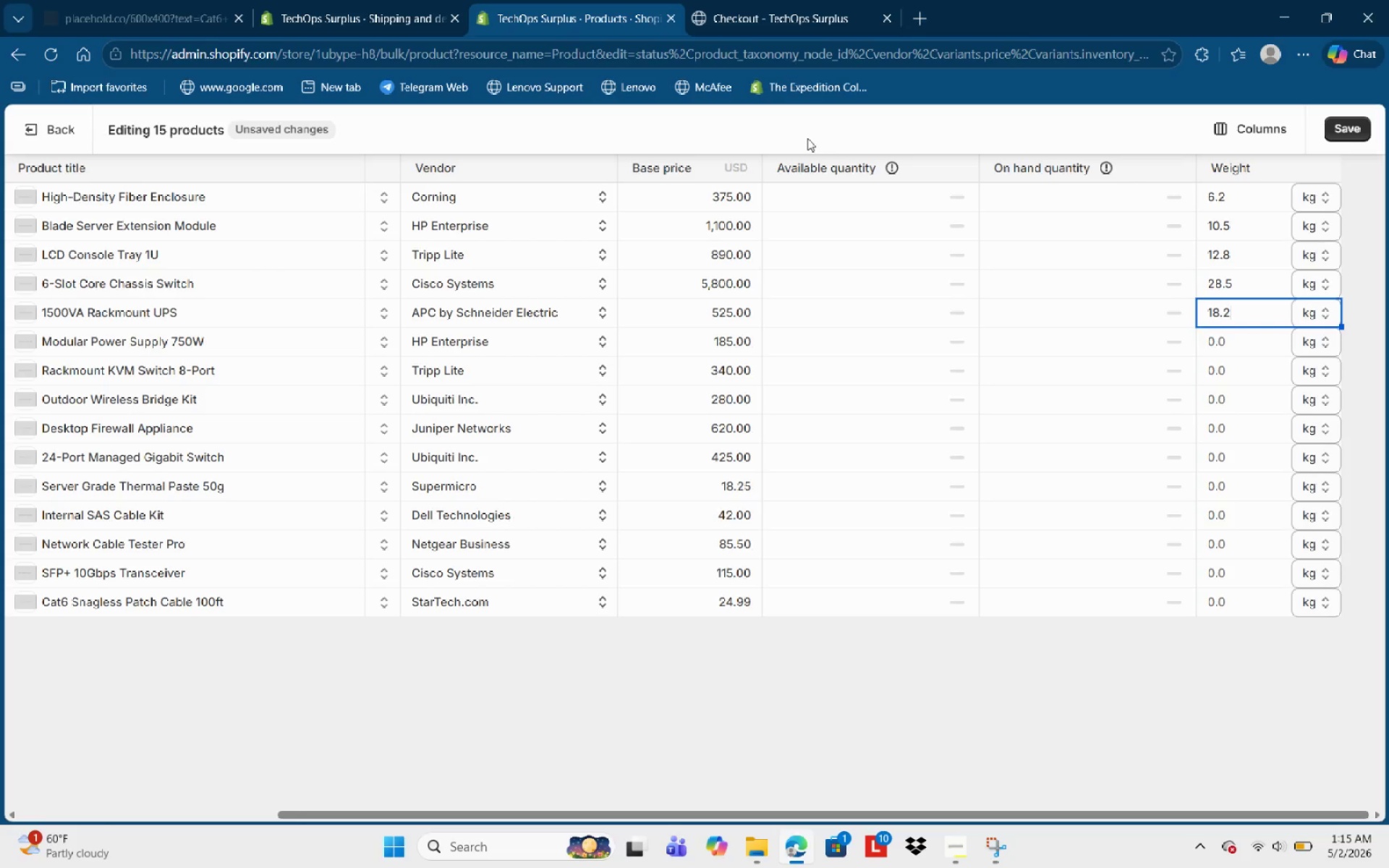 
key(NumpadEnter)
 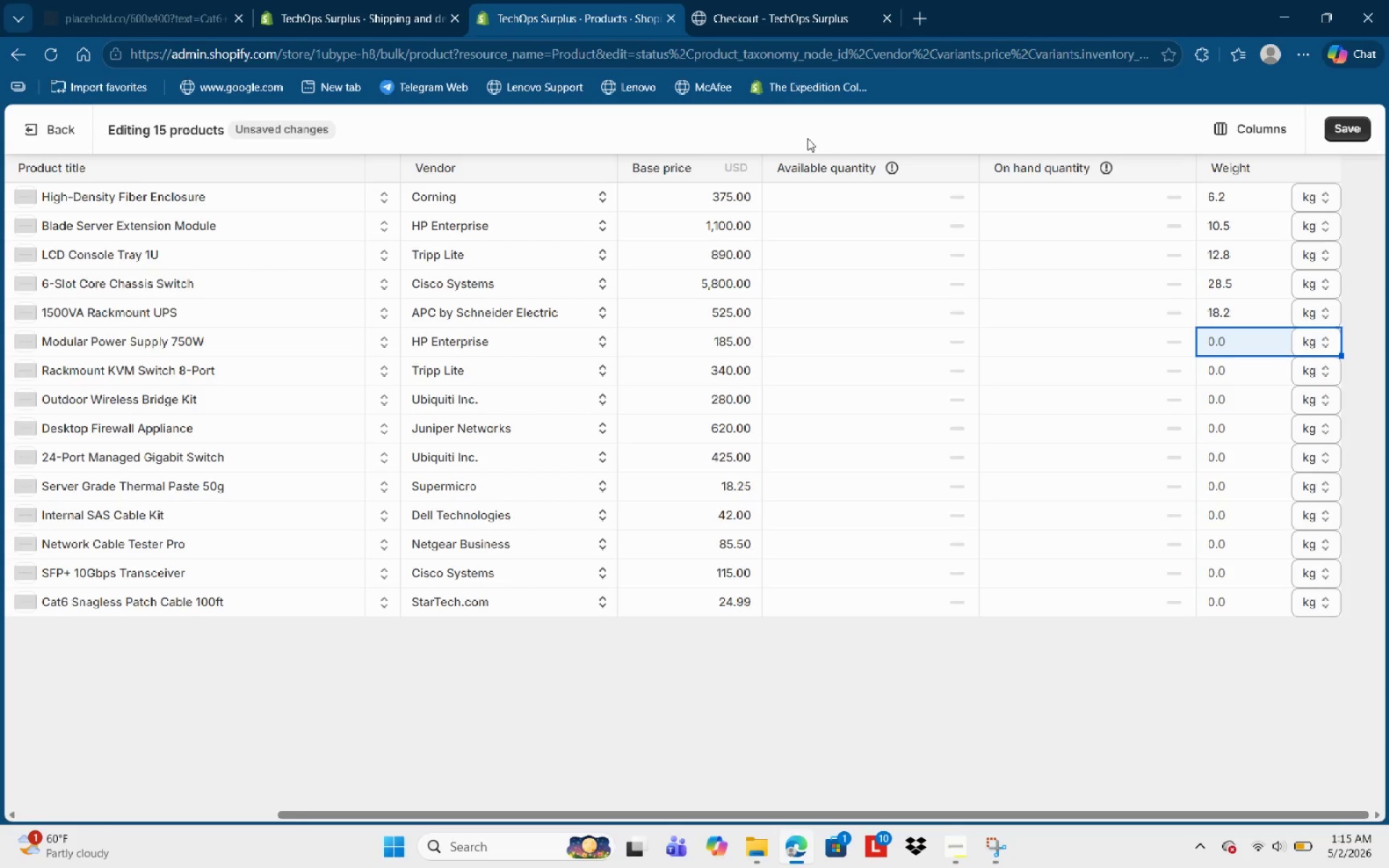 
wait(5.22)
 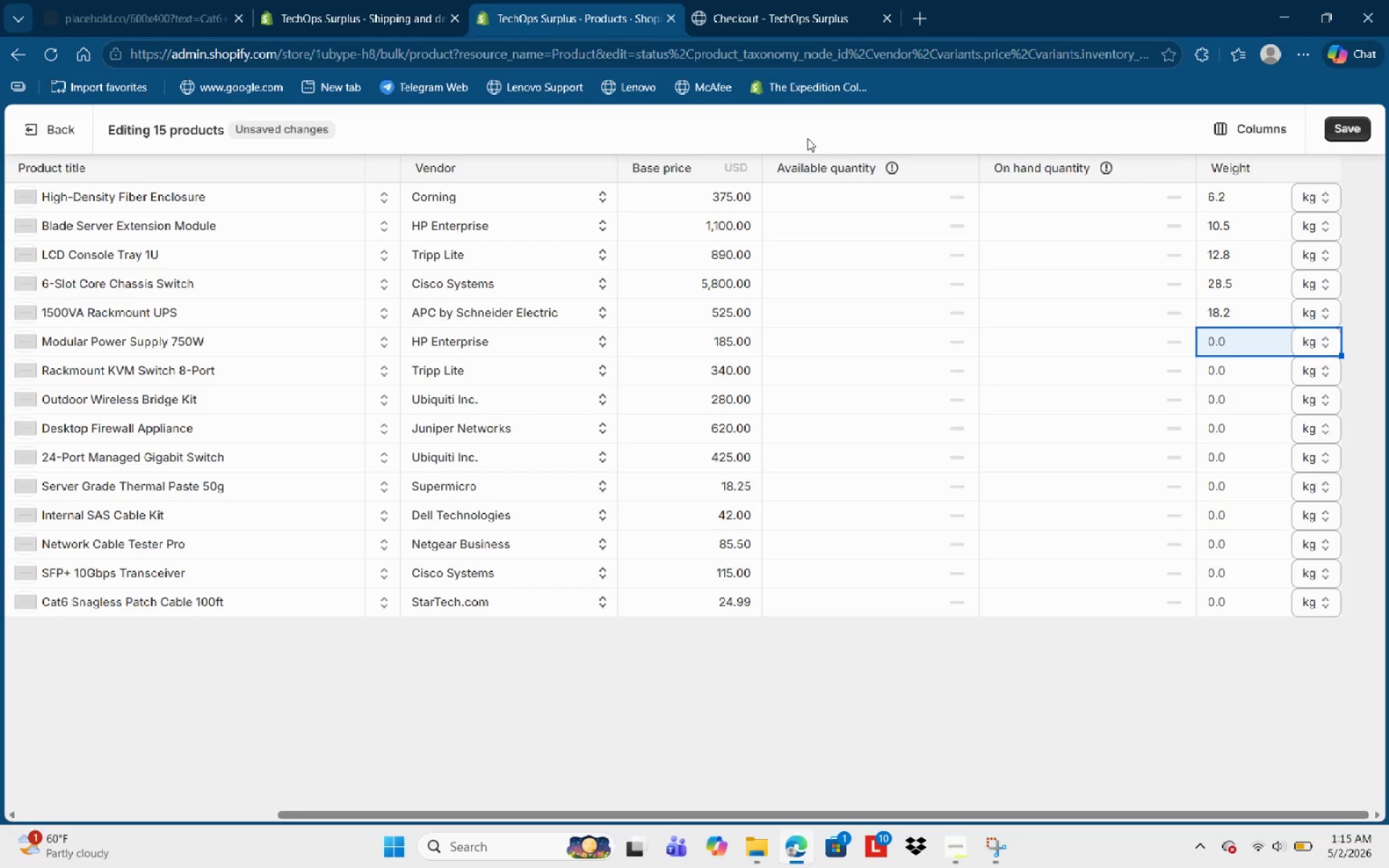 
key(Numpad2)
 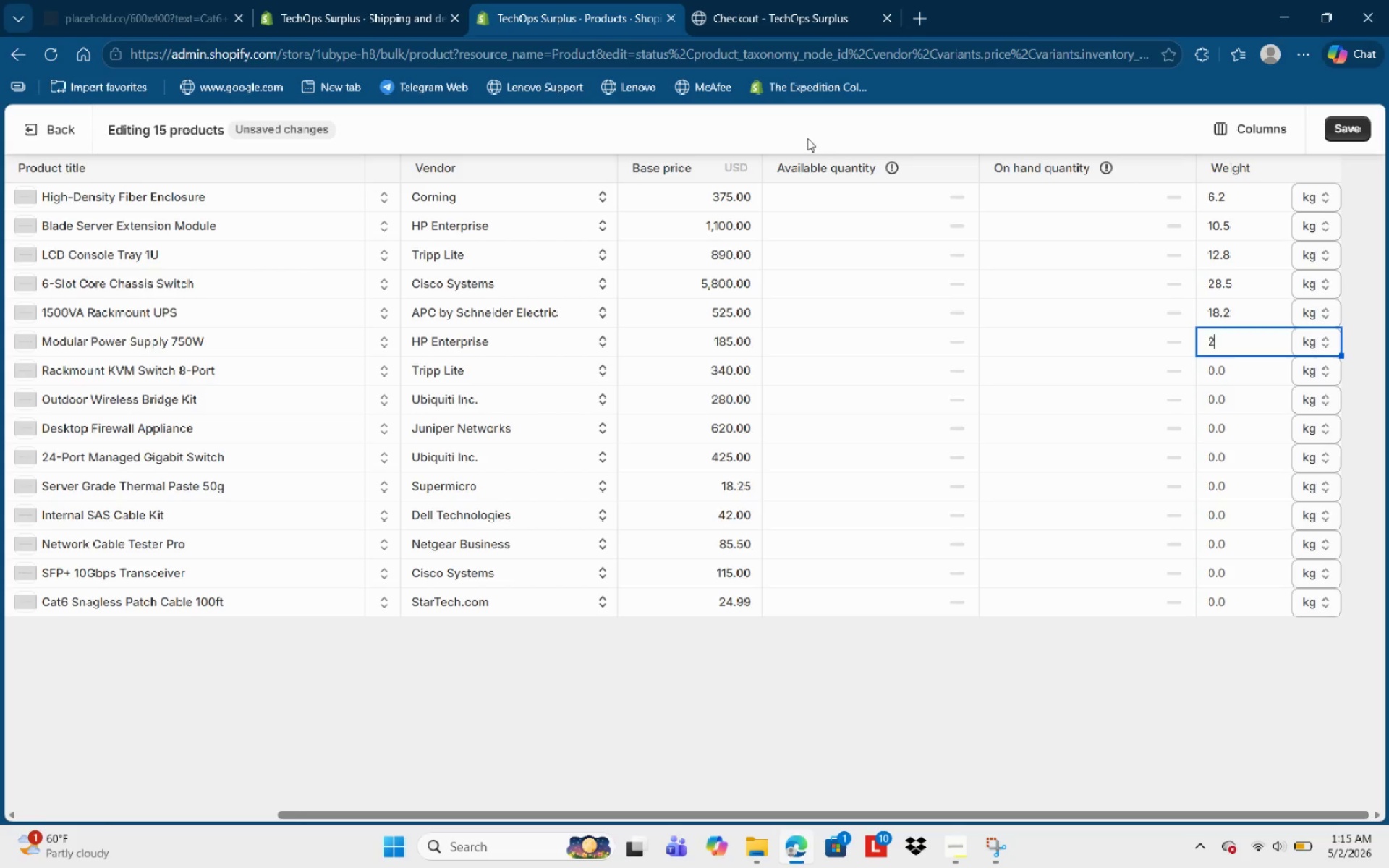 
key(NumpadDecimal)
 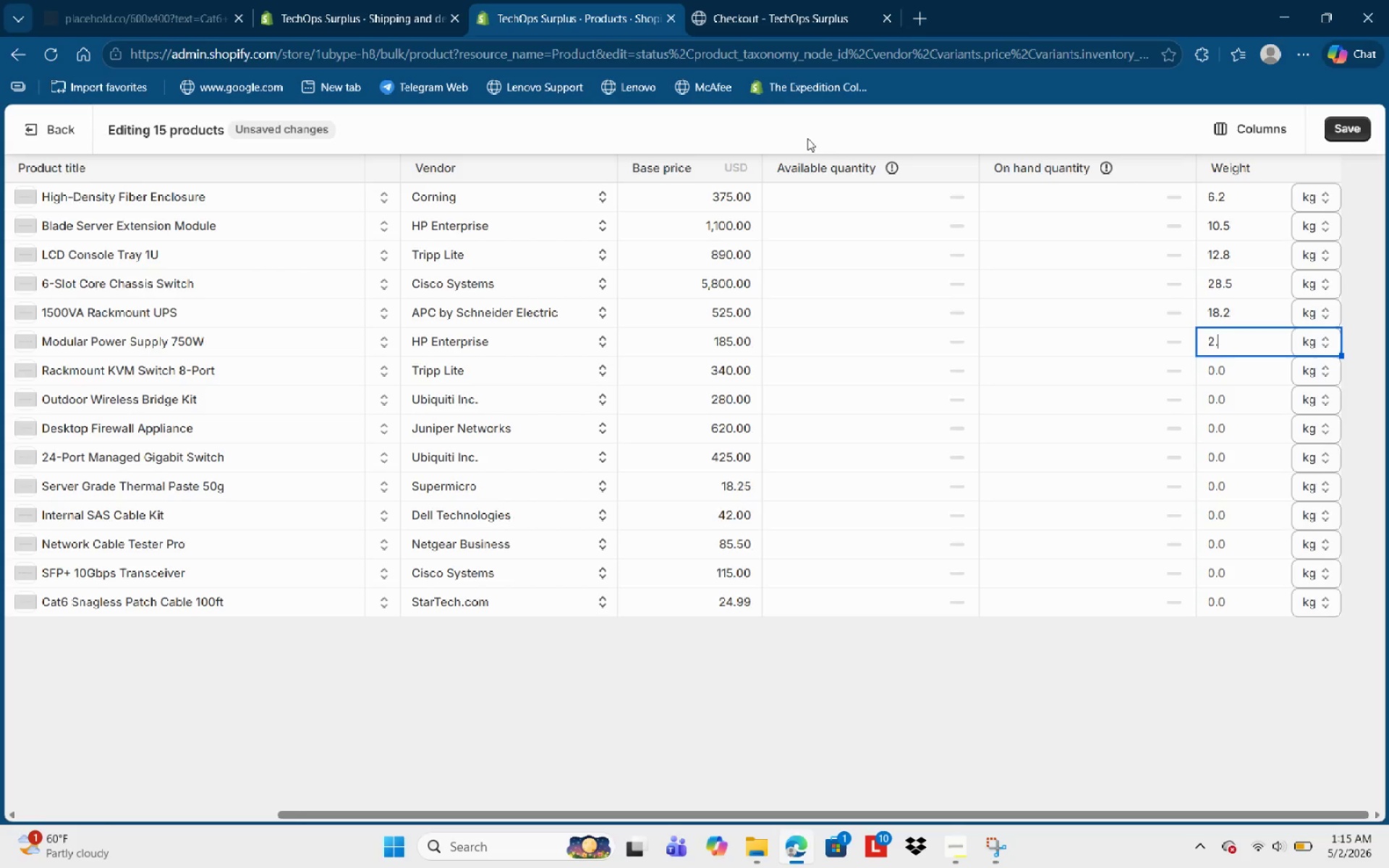 
key(Shift+ShiftRight)
 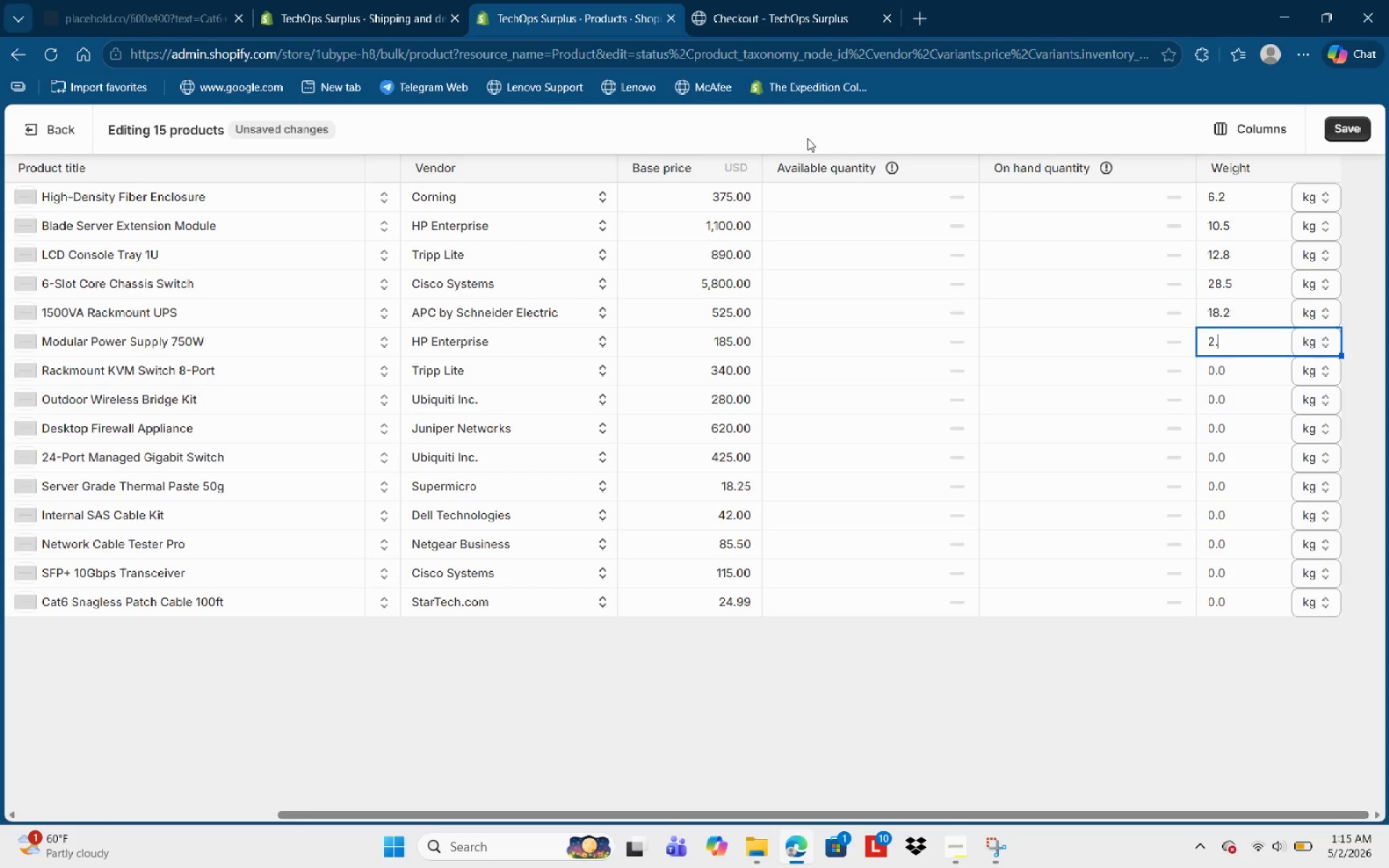 
key(Numpad1)
 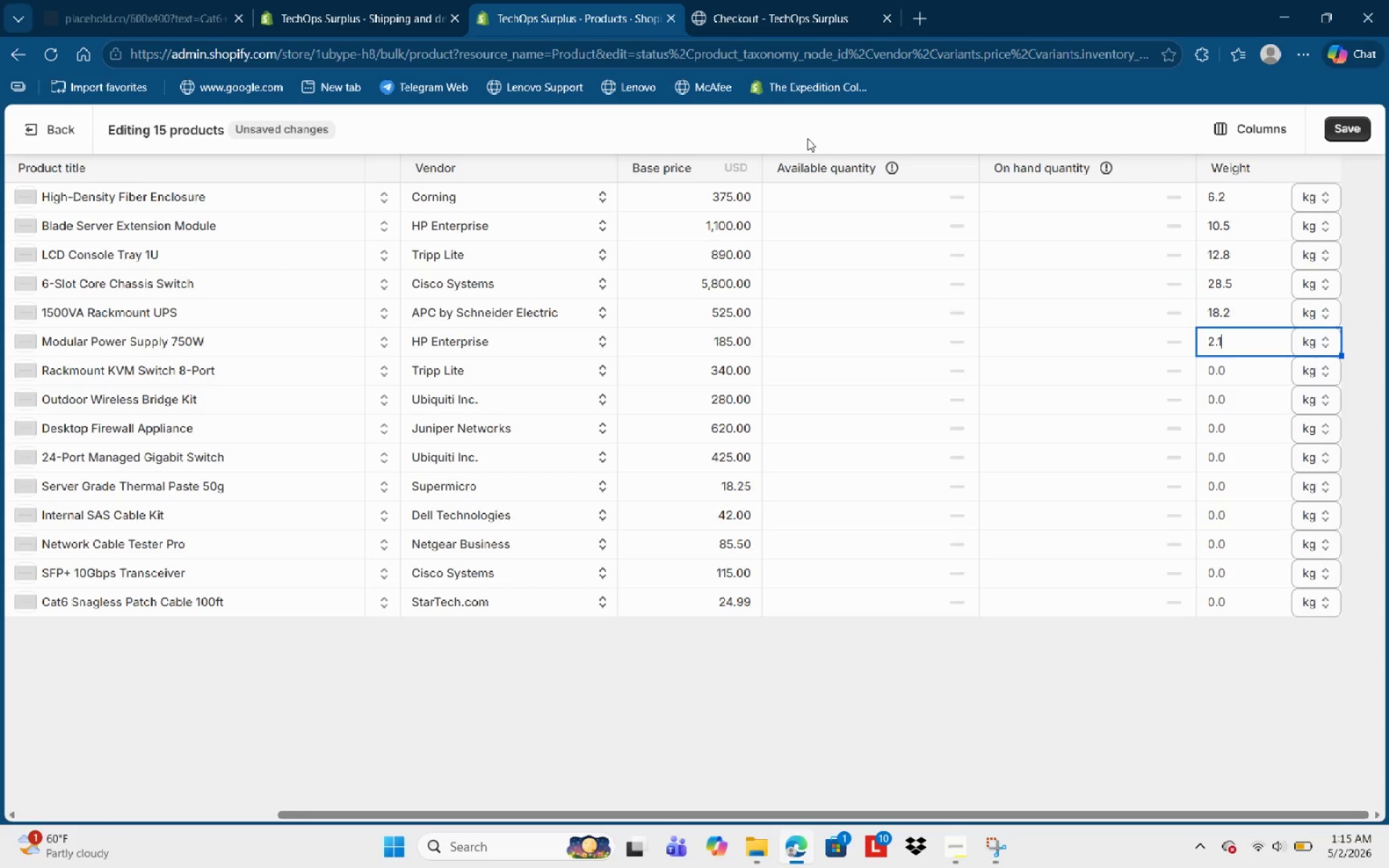 
key(NumpadEnter)
 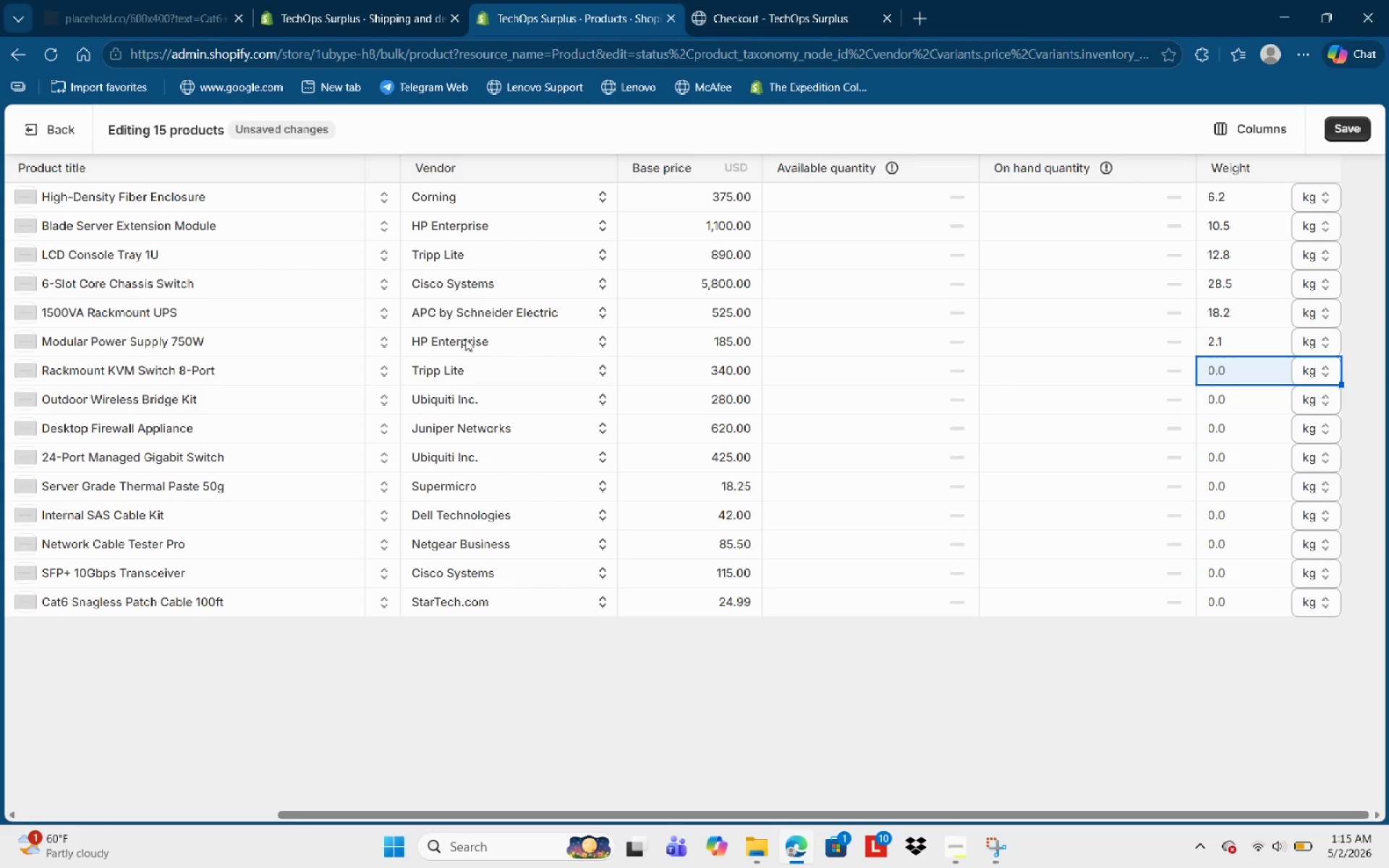 
wait(18.08)
 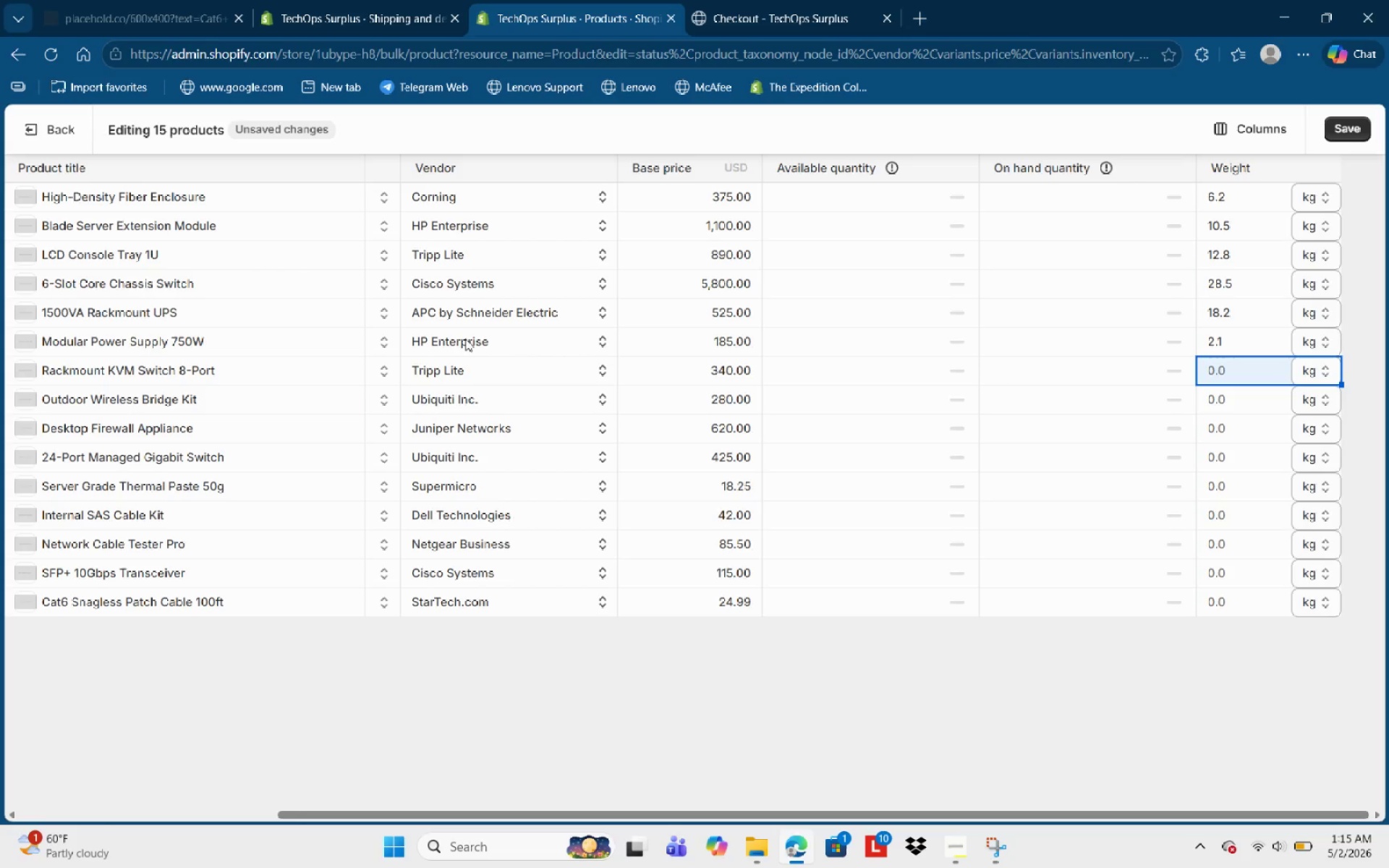 
key(Numpad5)
 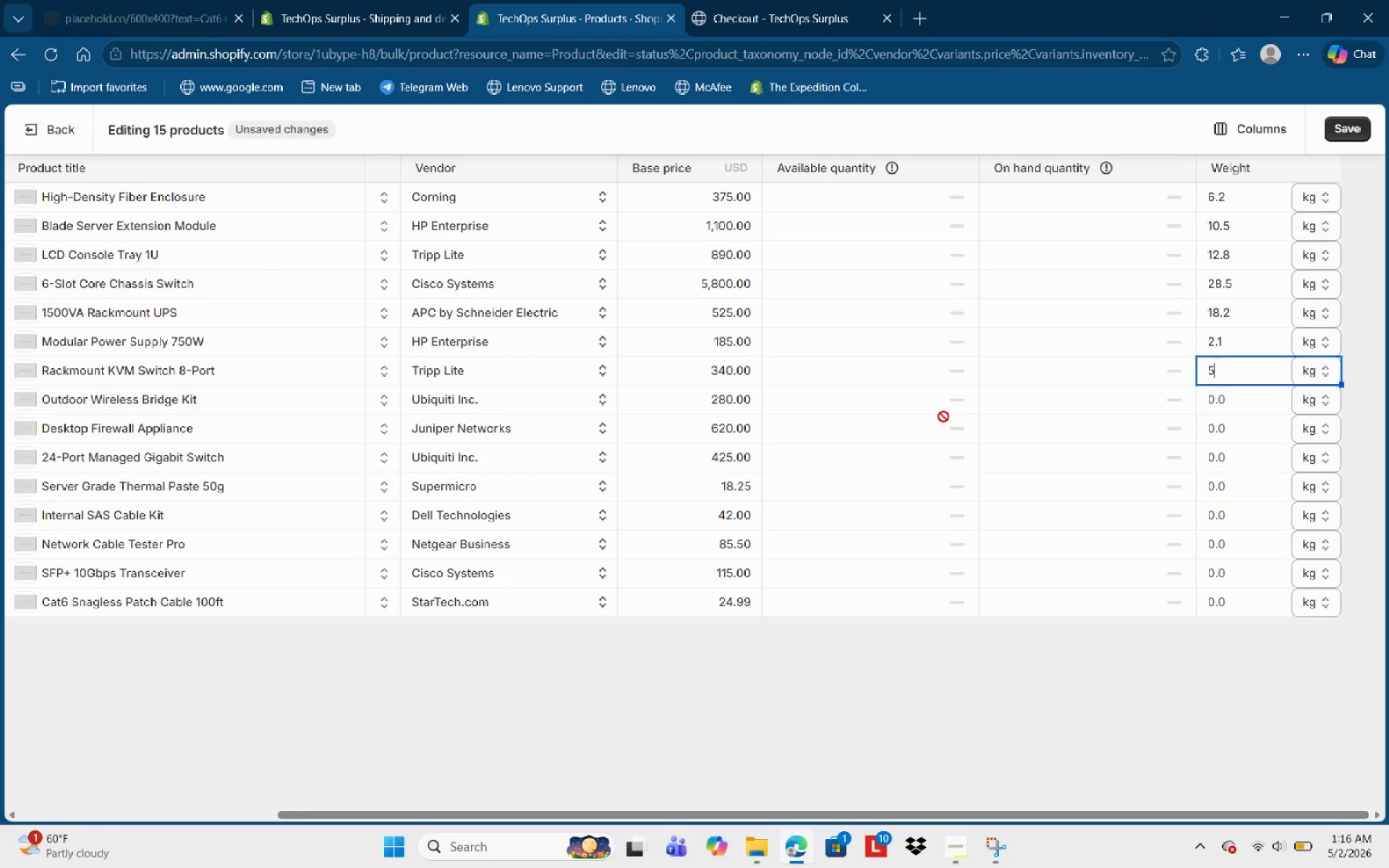 
key(NumpadDecimal)
 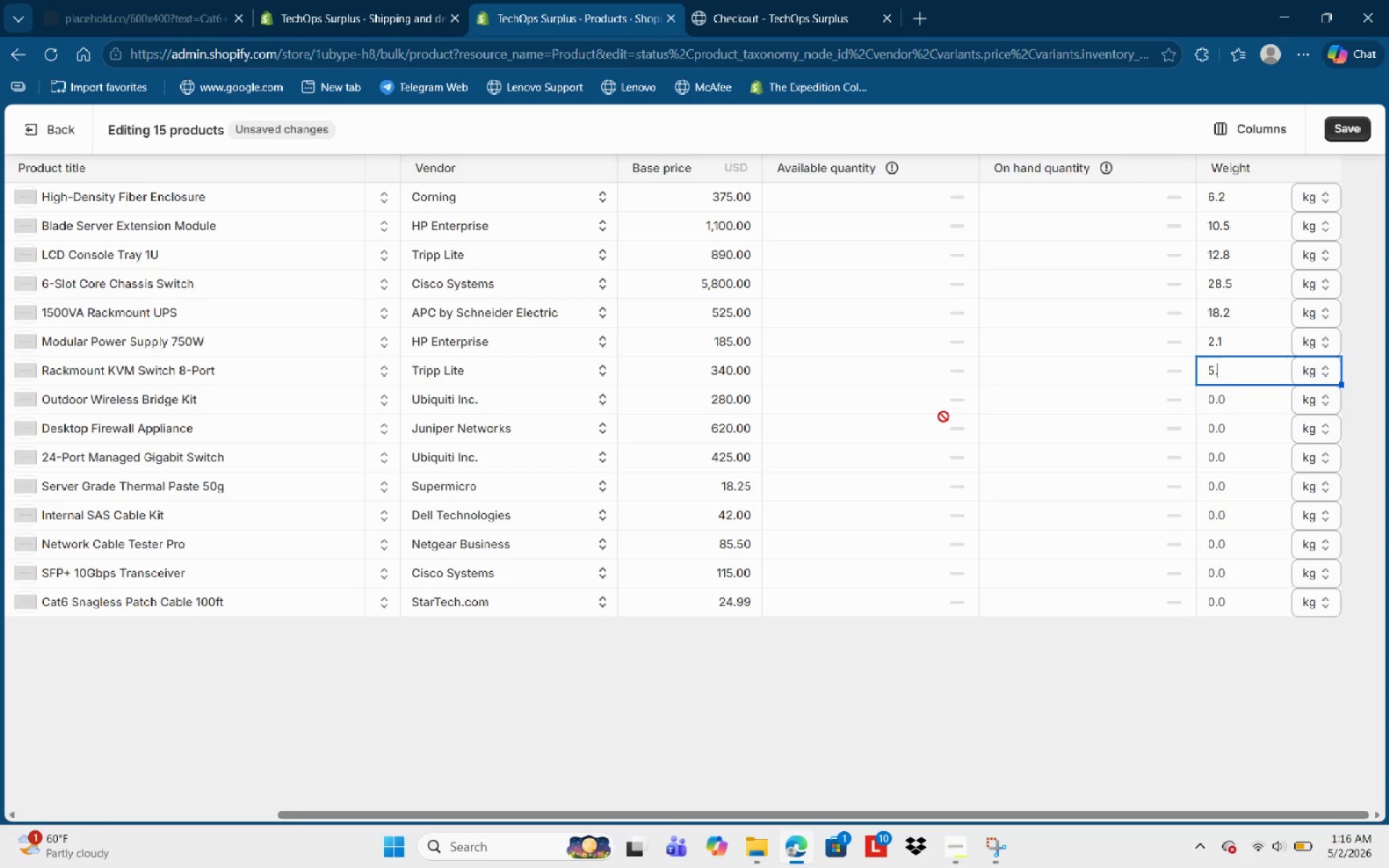 
key(Numpad4)
 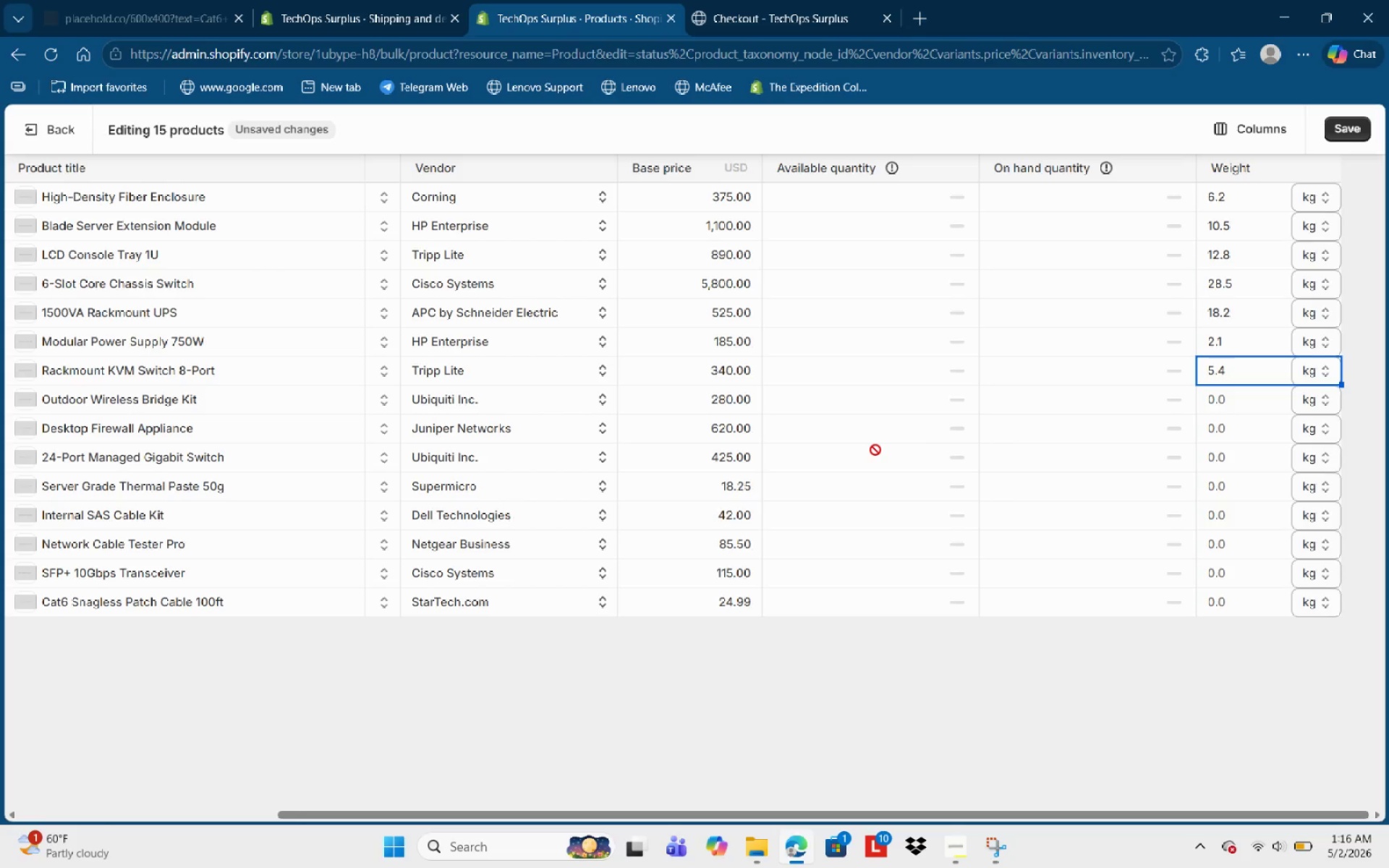 
wait(10.03)
 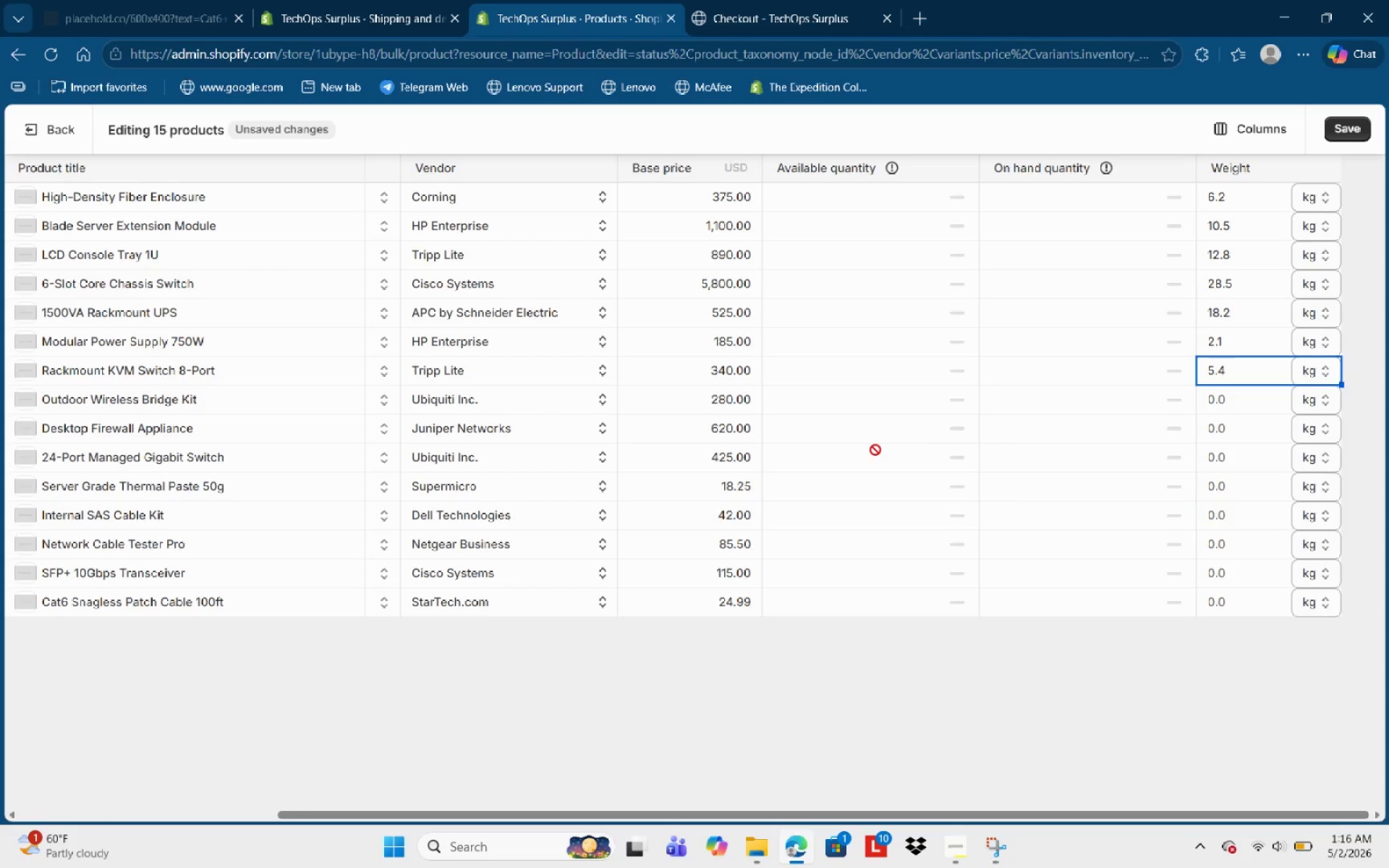 
left_click([1218, 398])
 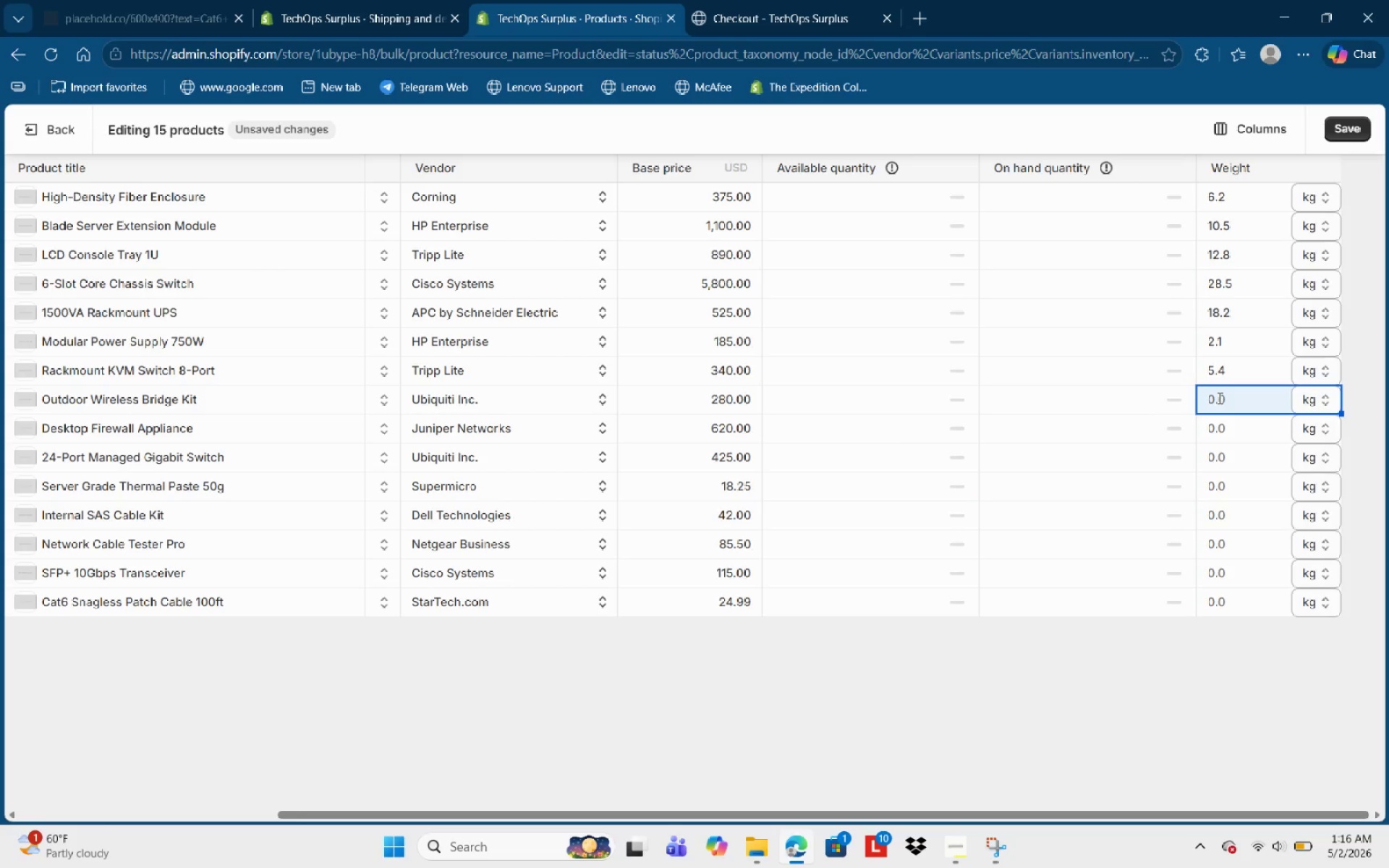 
key(Numpad2)
 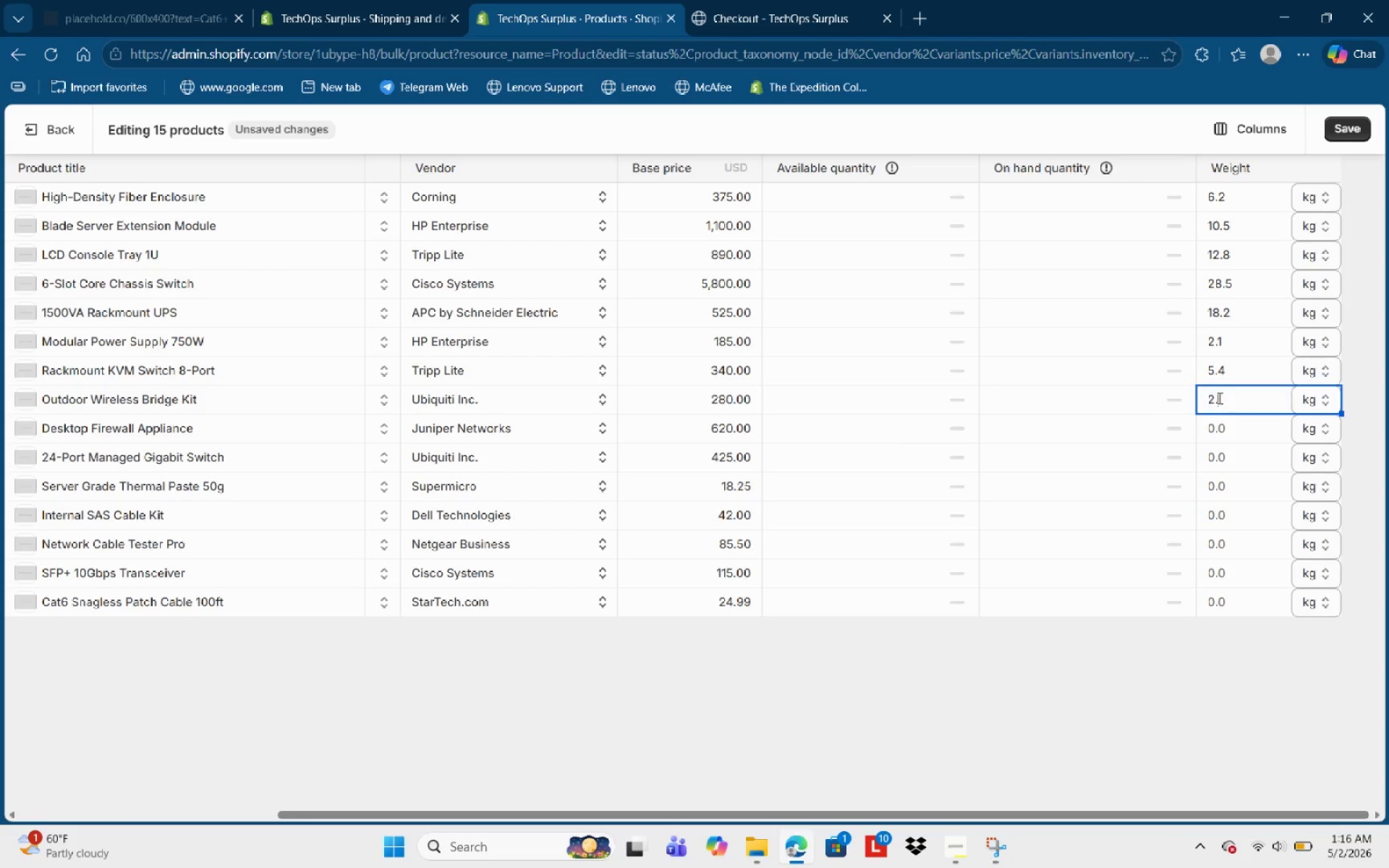 
key(NumpadDecimal)
 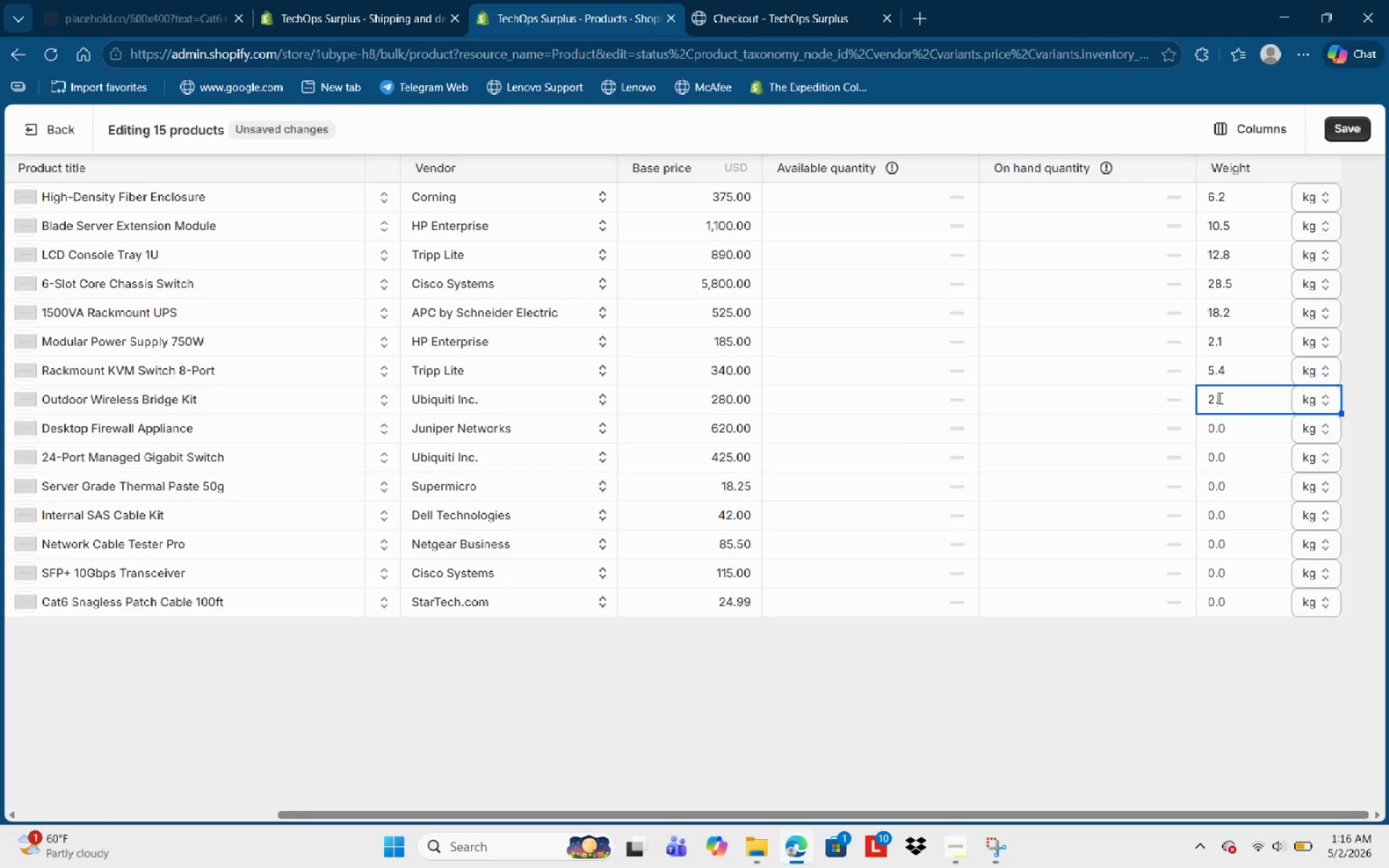 
key(Numpad5)
 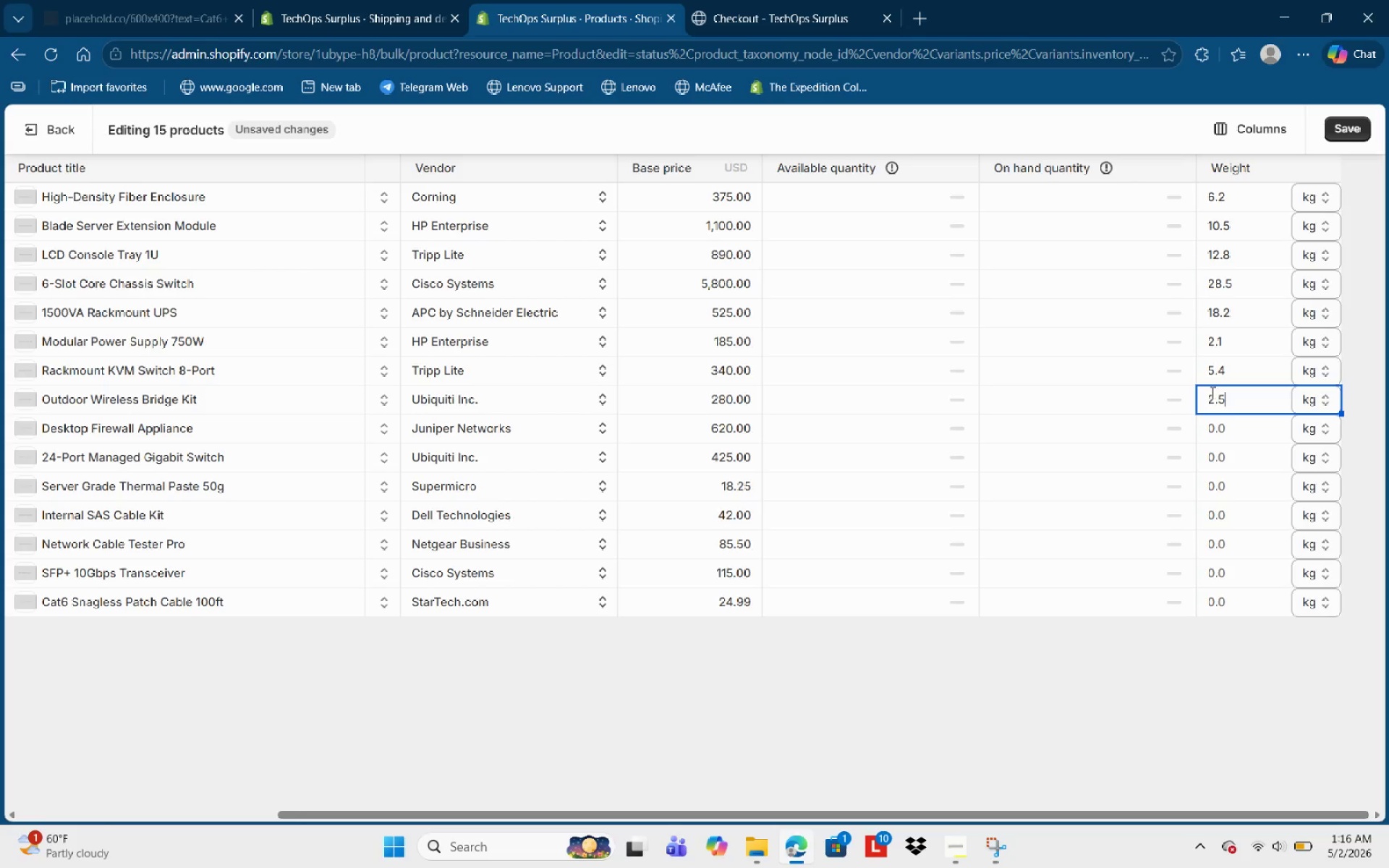 
key(NumpadEnter)
 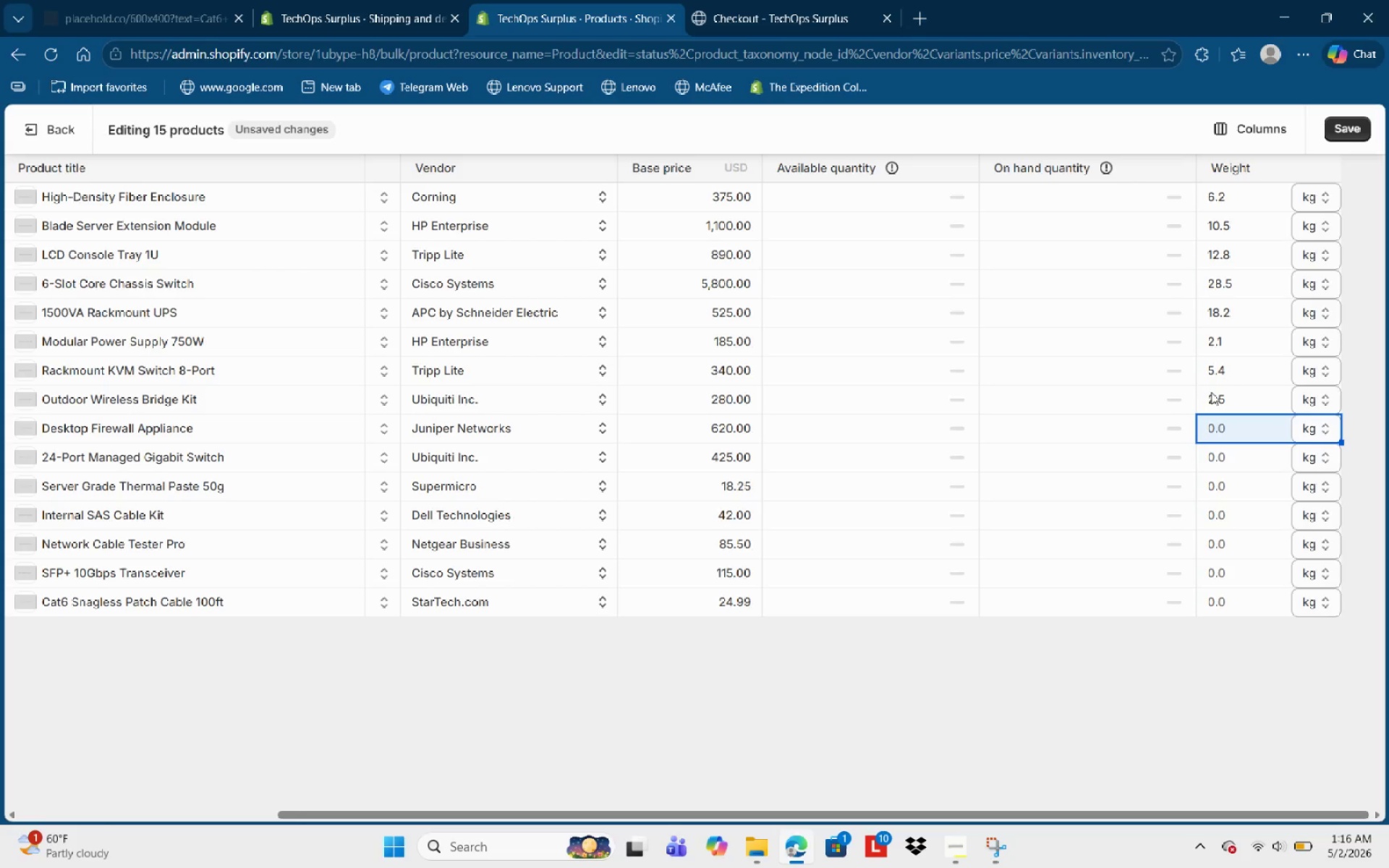 
key(Numpad1)
 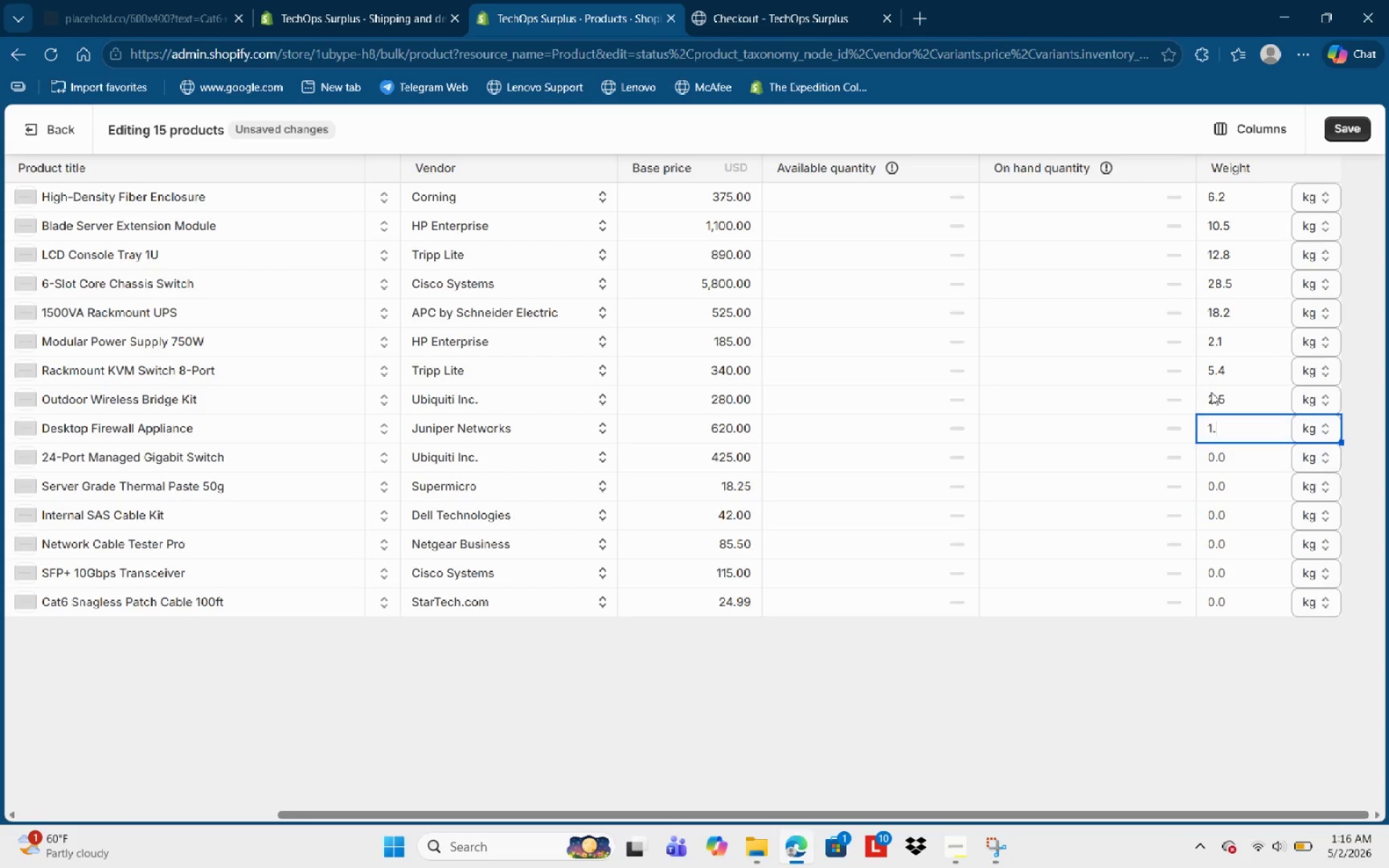 
key(NumpadDecimal)
 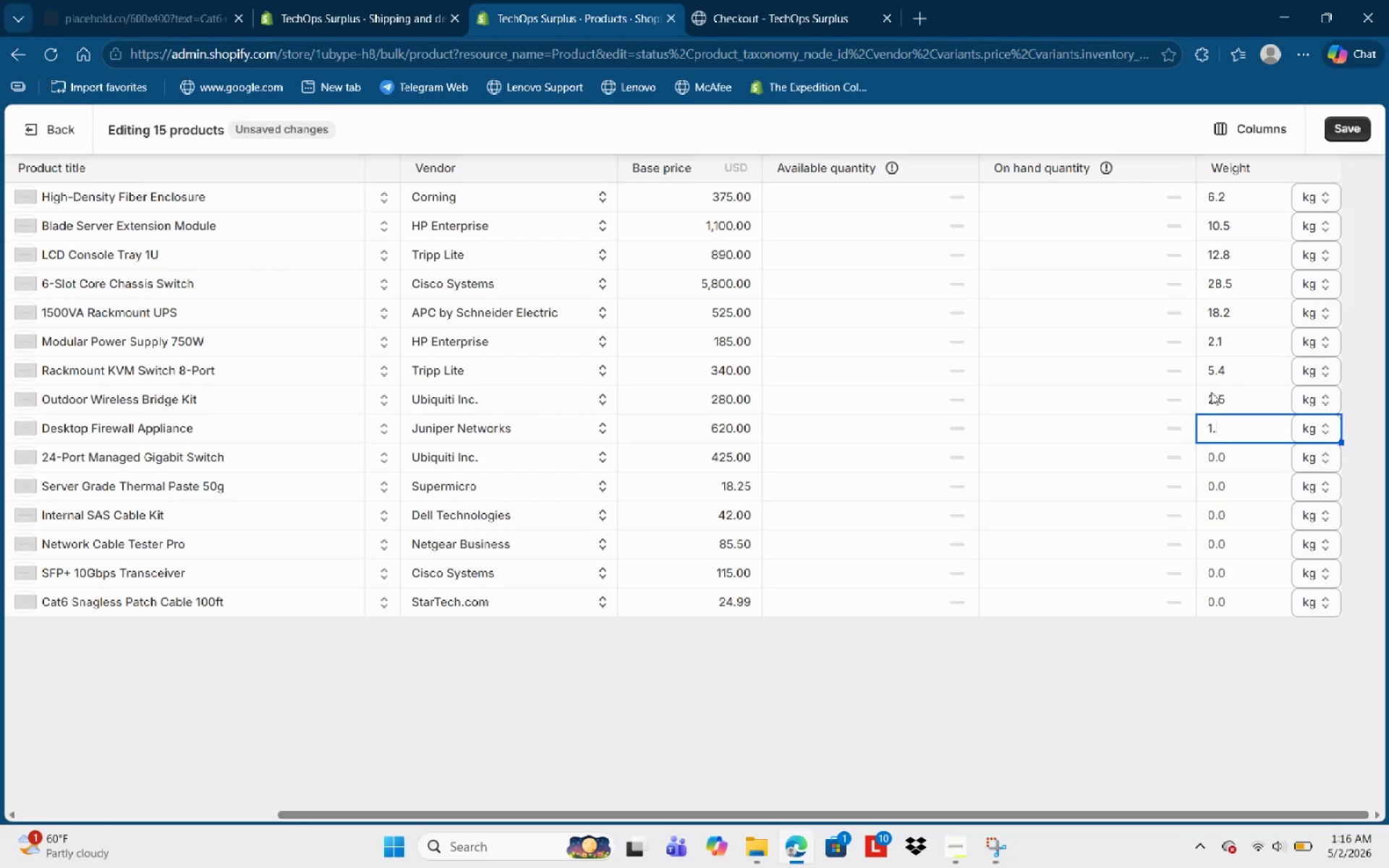 
key(Numpad9)
 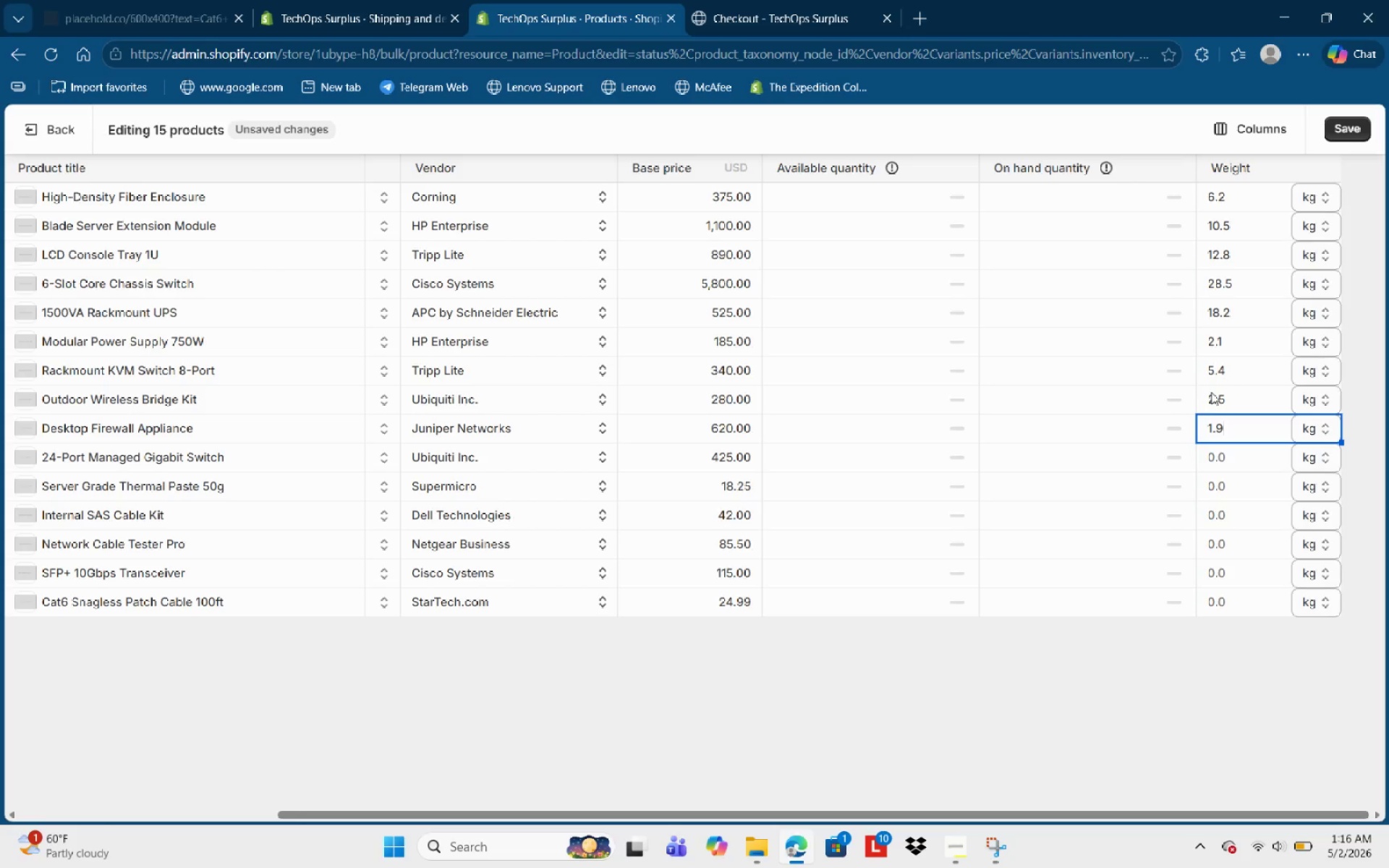 
key(NumpadEnter)
 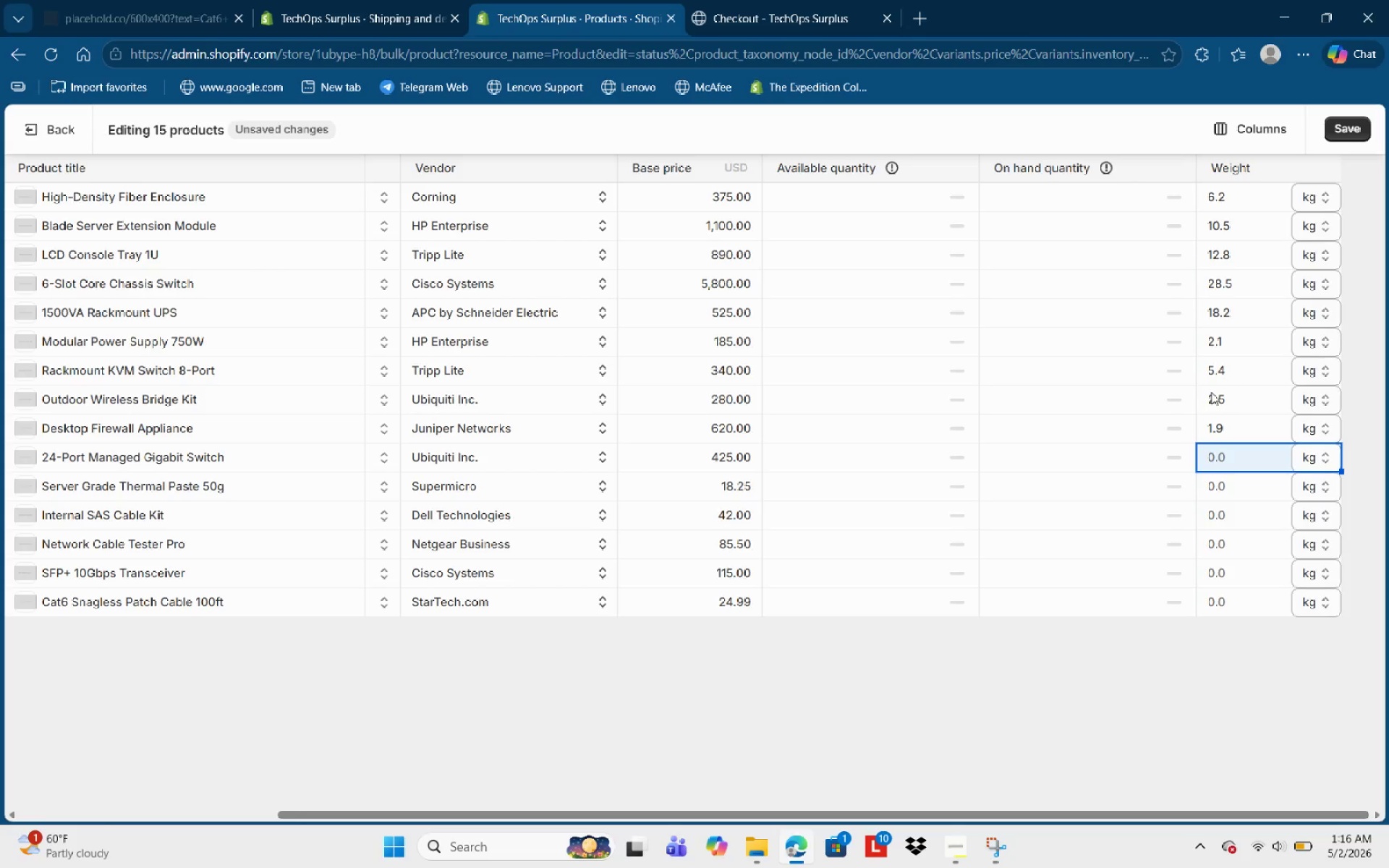 
wait(6.61)
 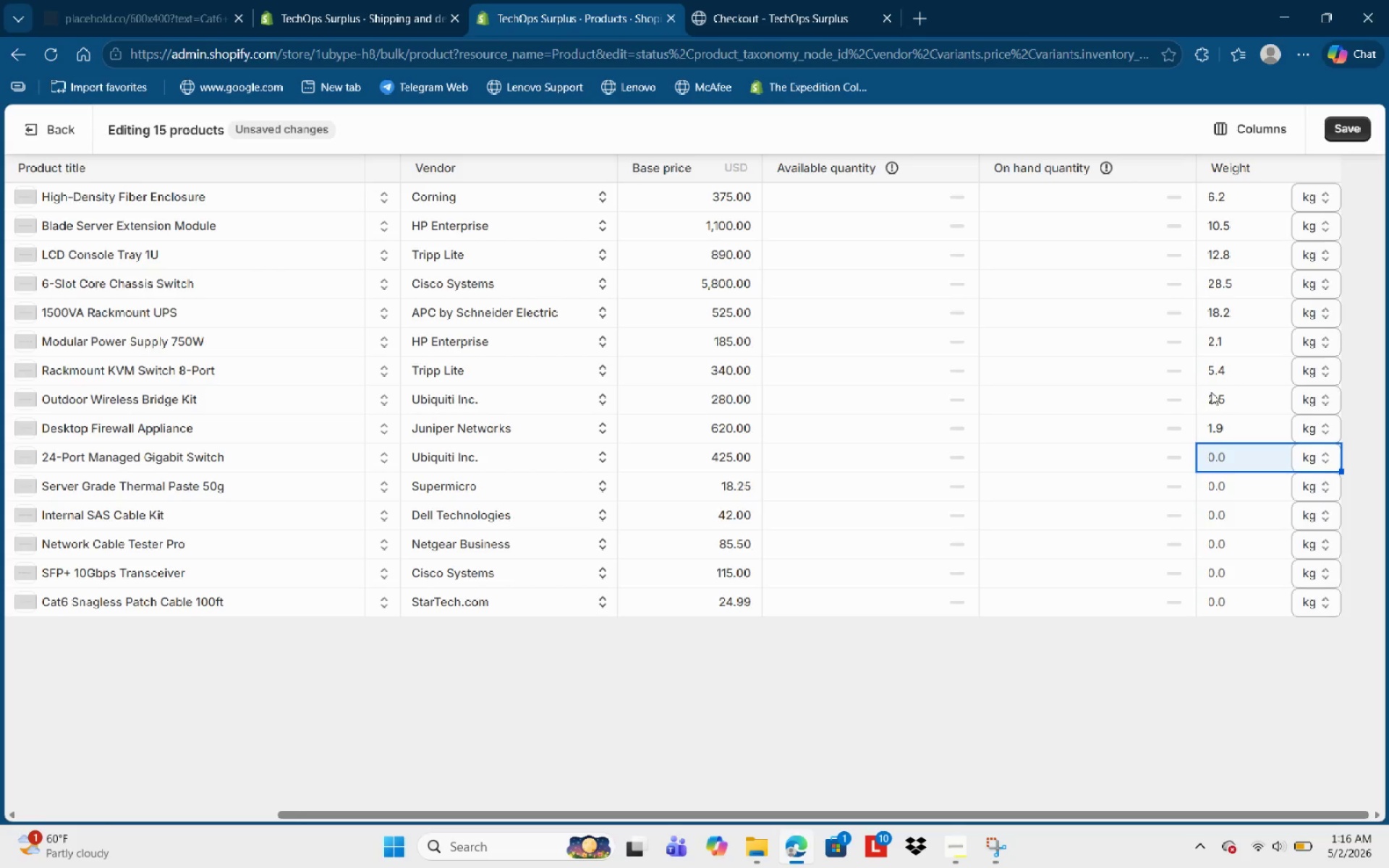 
key(Numpad4)
 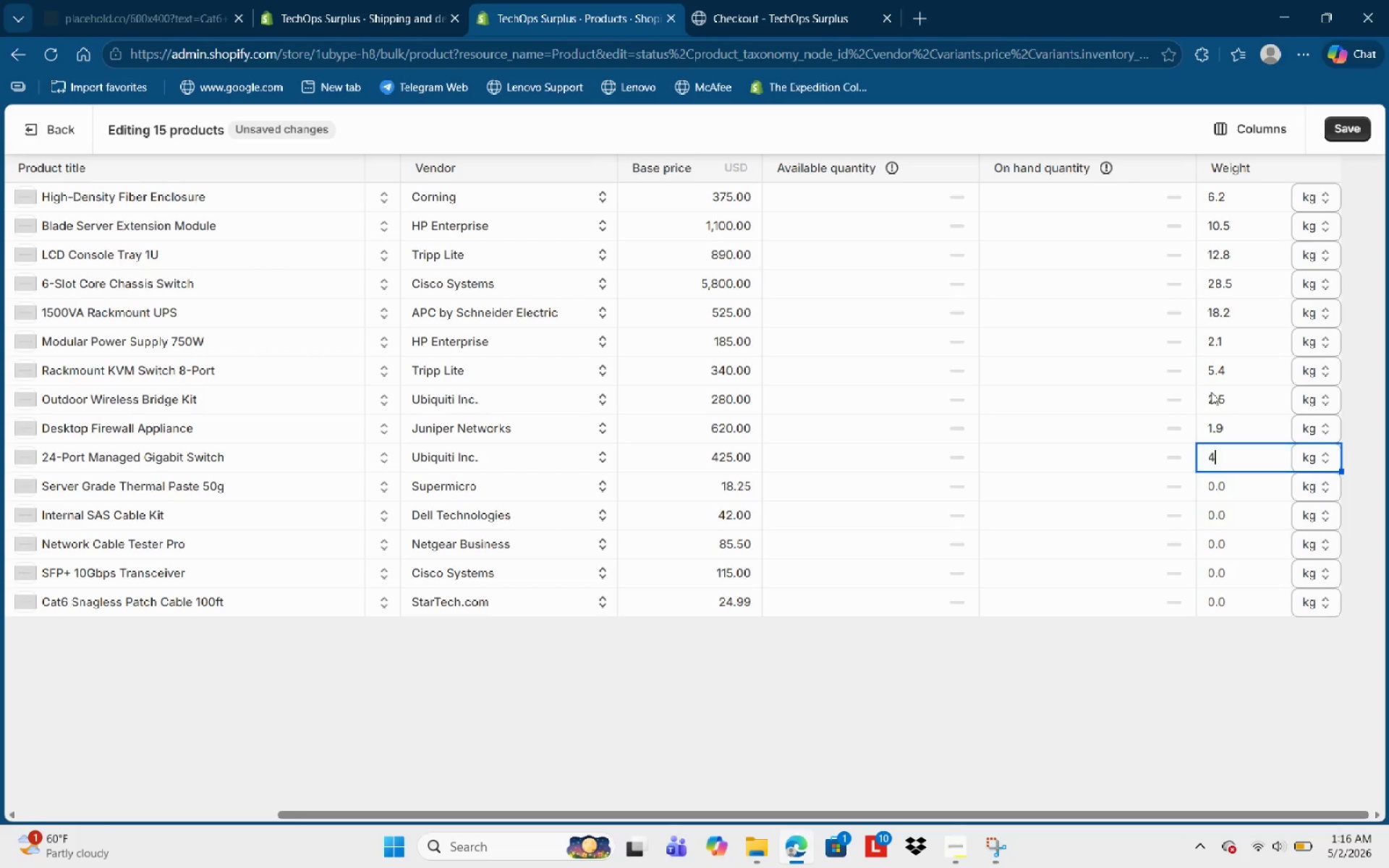 
key(NumpadDecimal)
 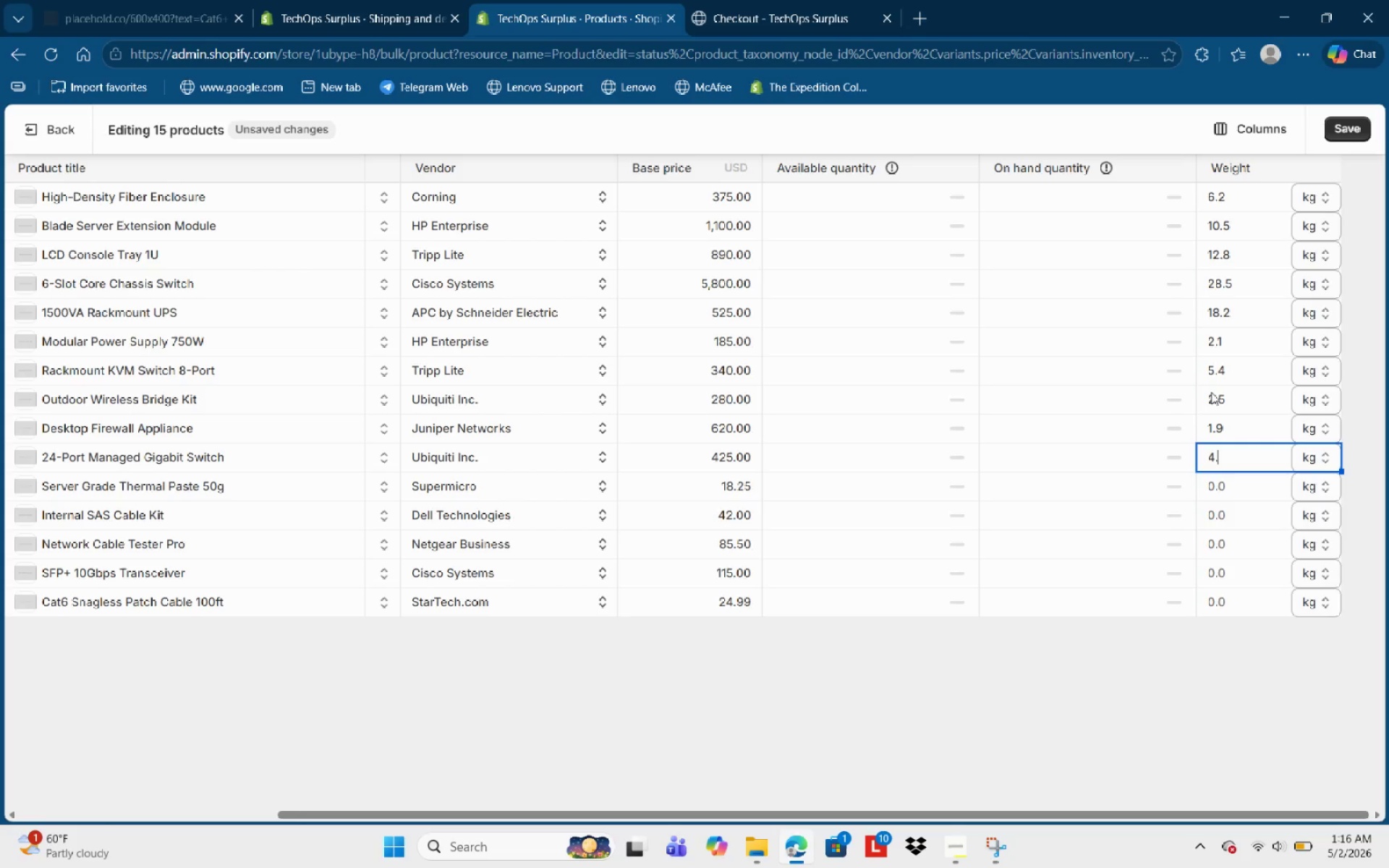 
key(Numpad2)
 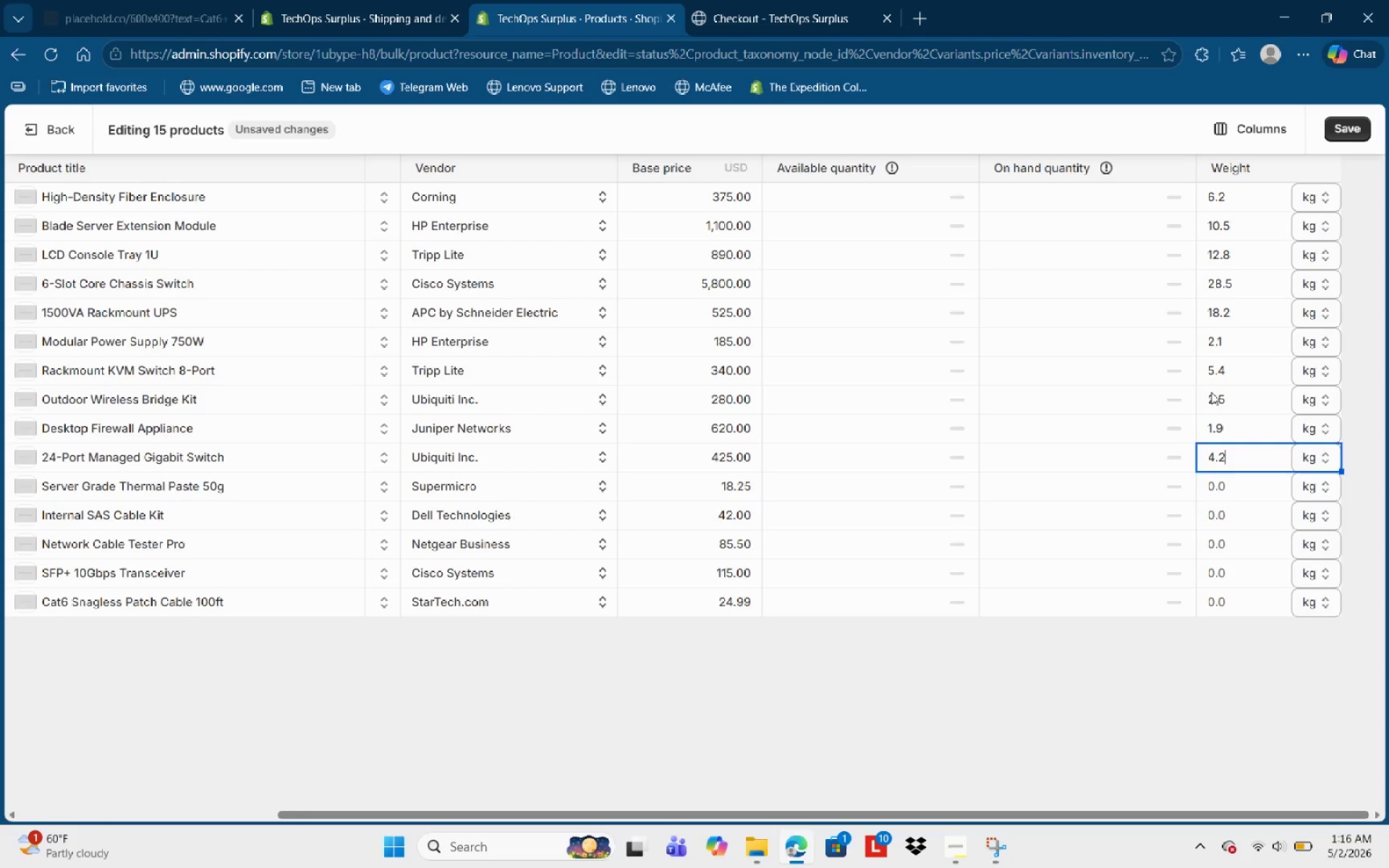 
key(NumpadEnter)
 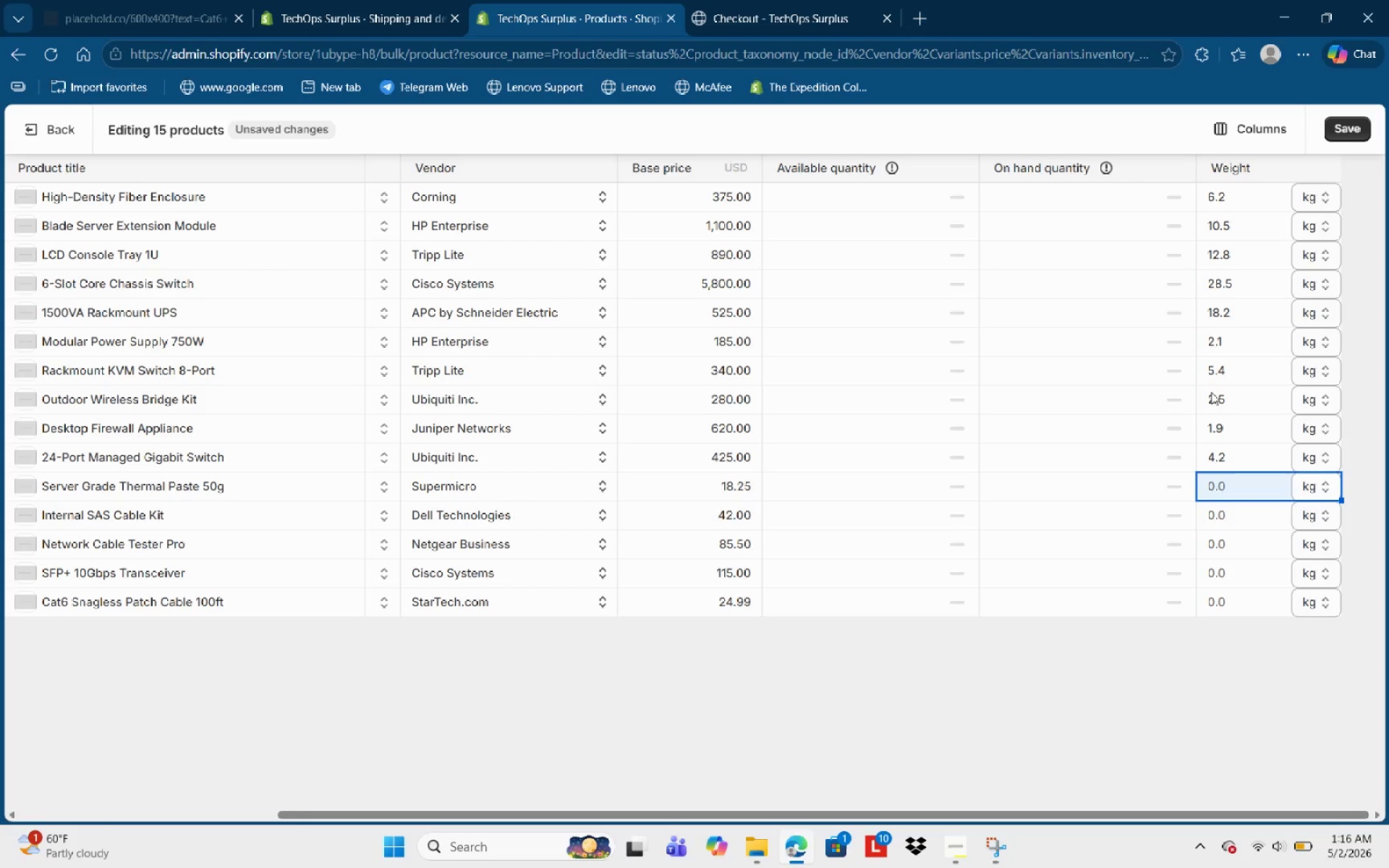 
wait(8.06)
 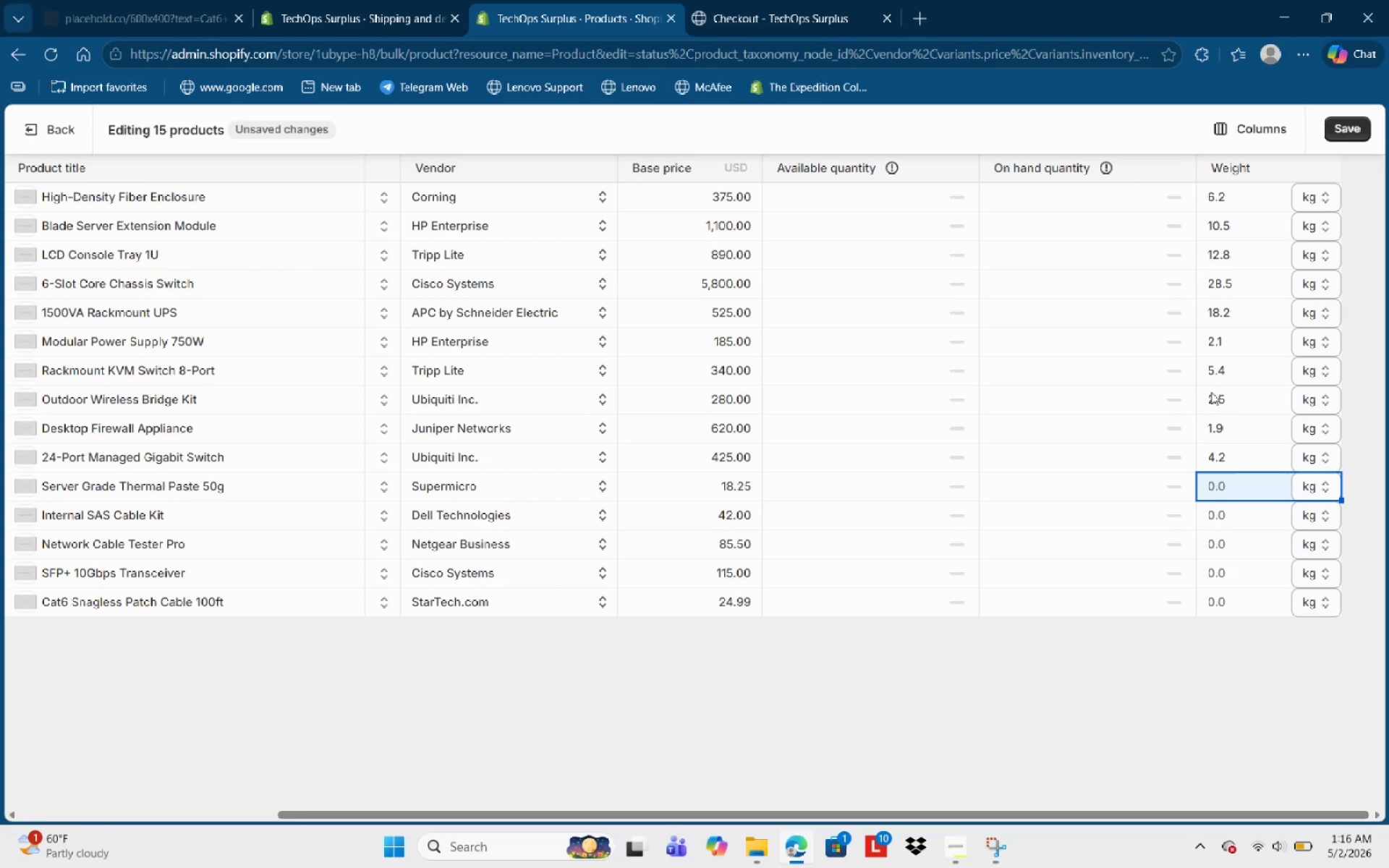 
key(Numpad0)
 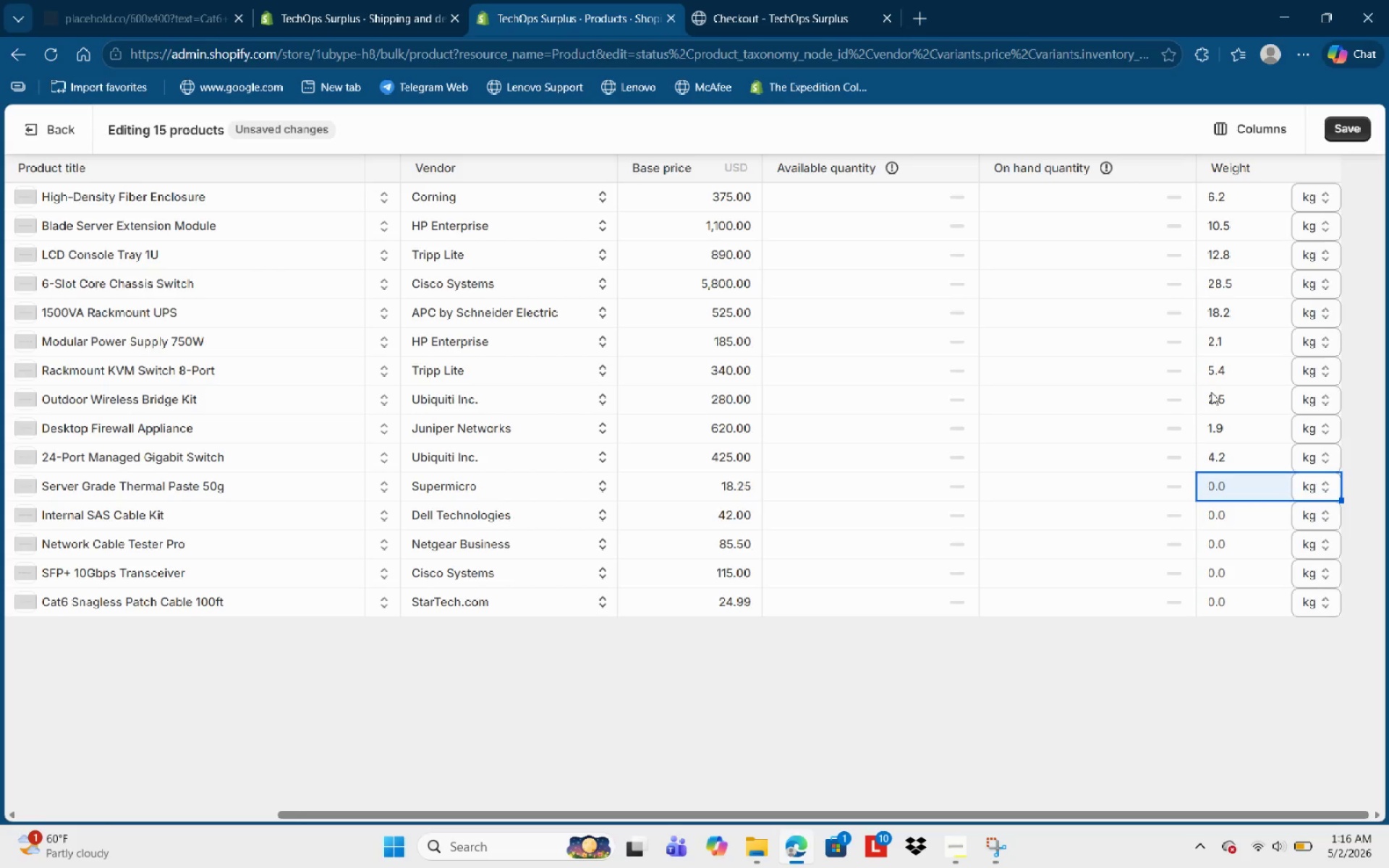 
key(NumpadDecimal)
 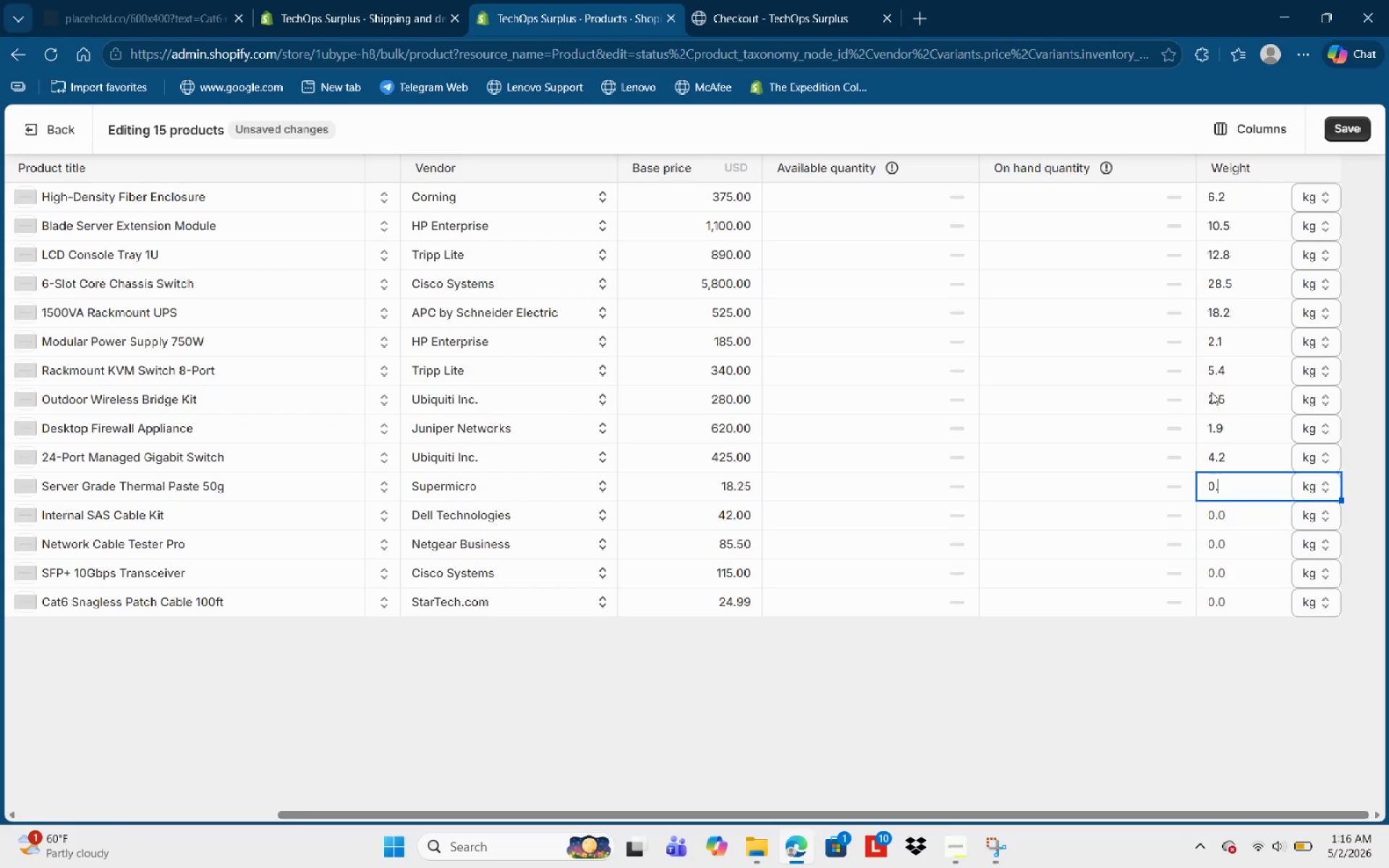 
key(Numpad0)
 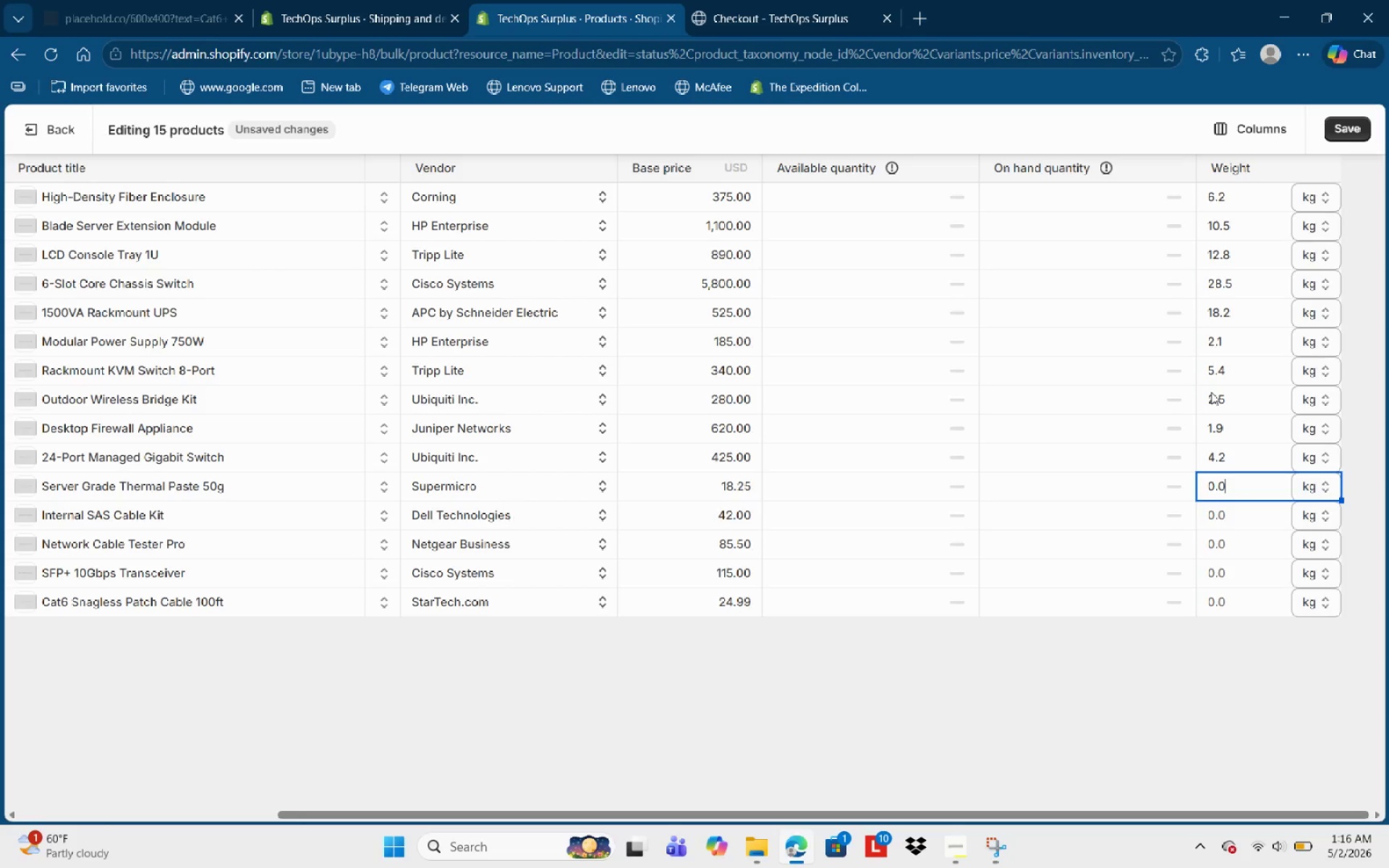 
key(Numpad5)
 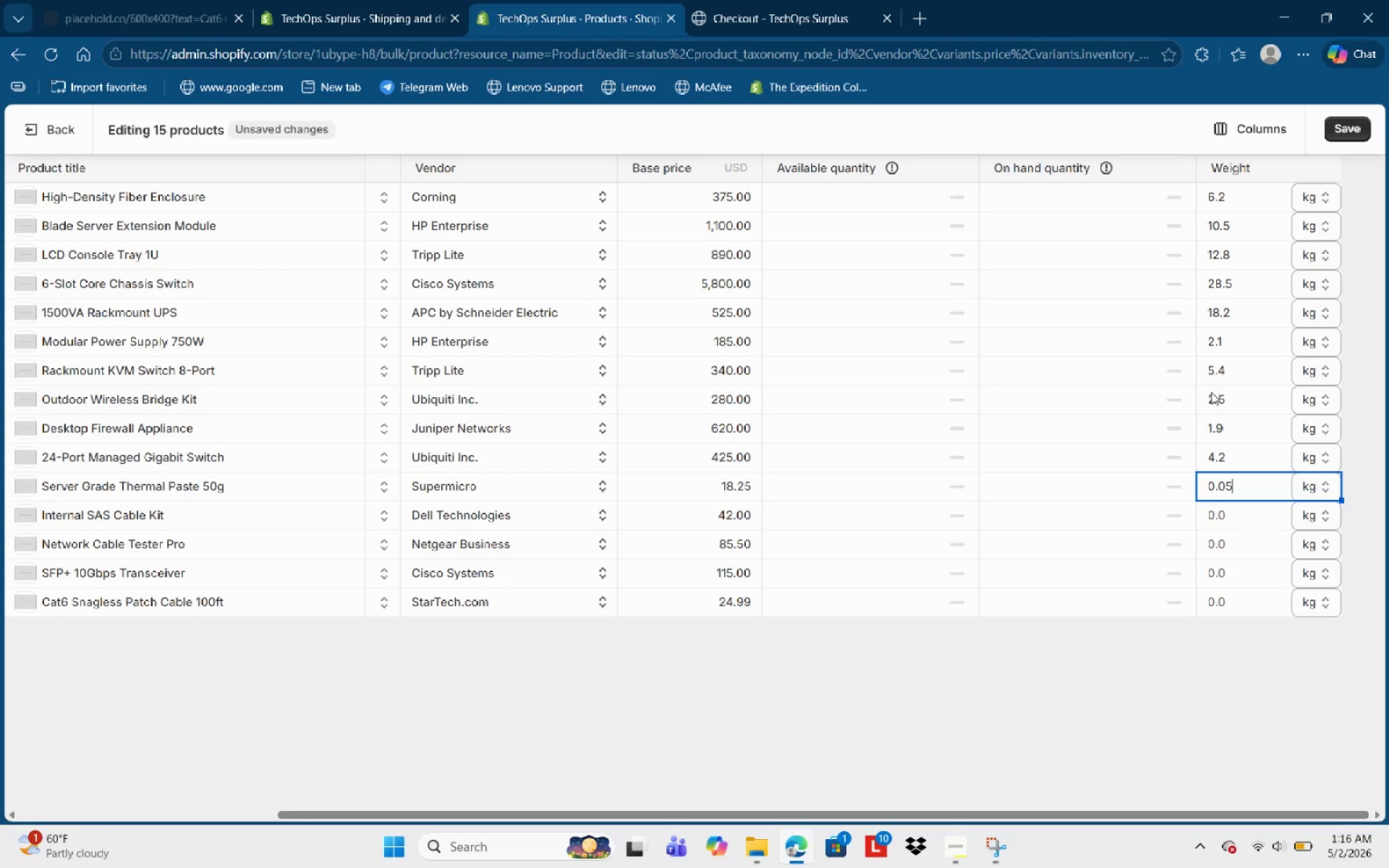 
key(NumpadEnter)
 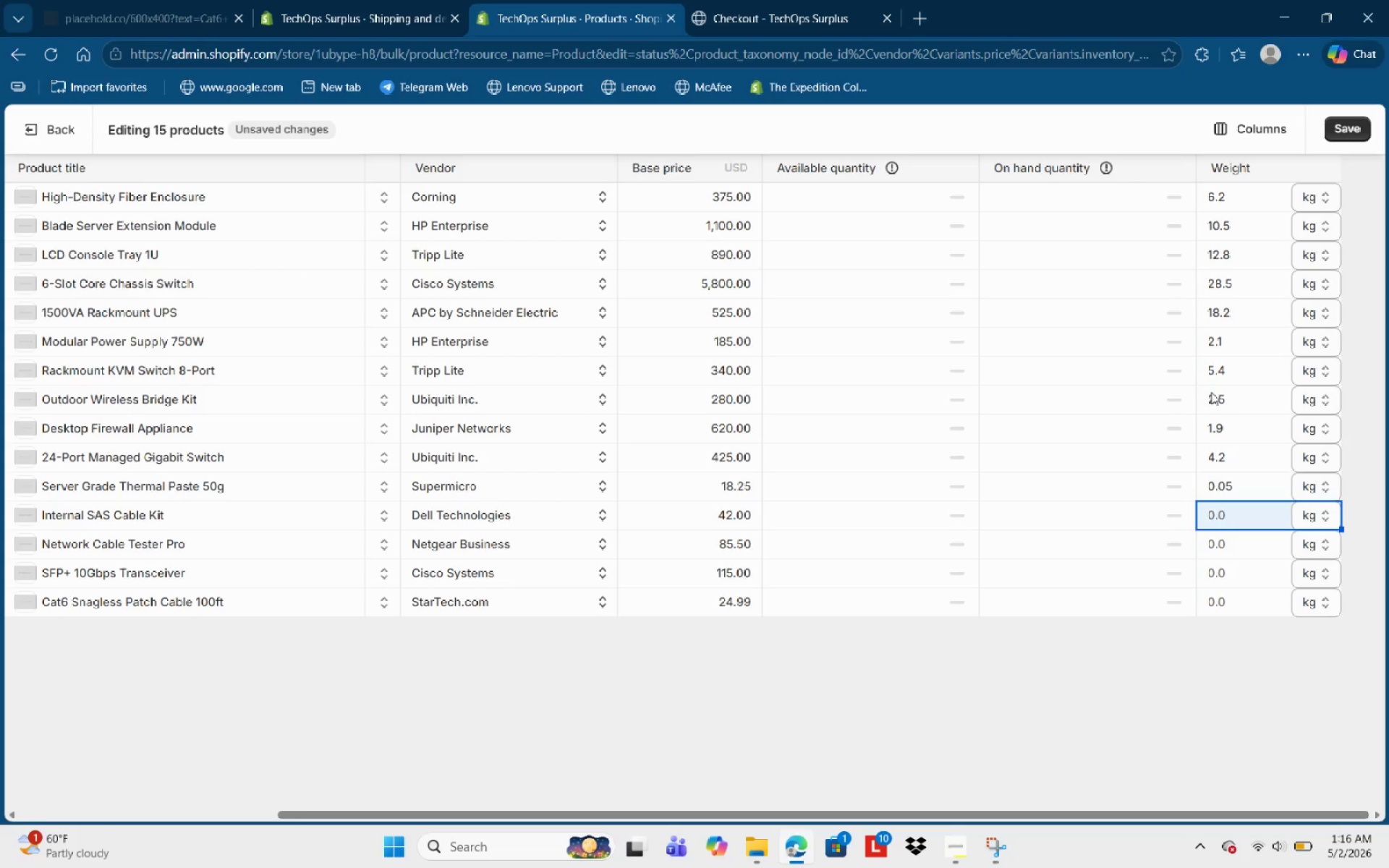 
wait(13.25)
 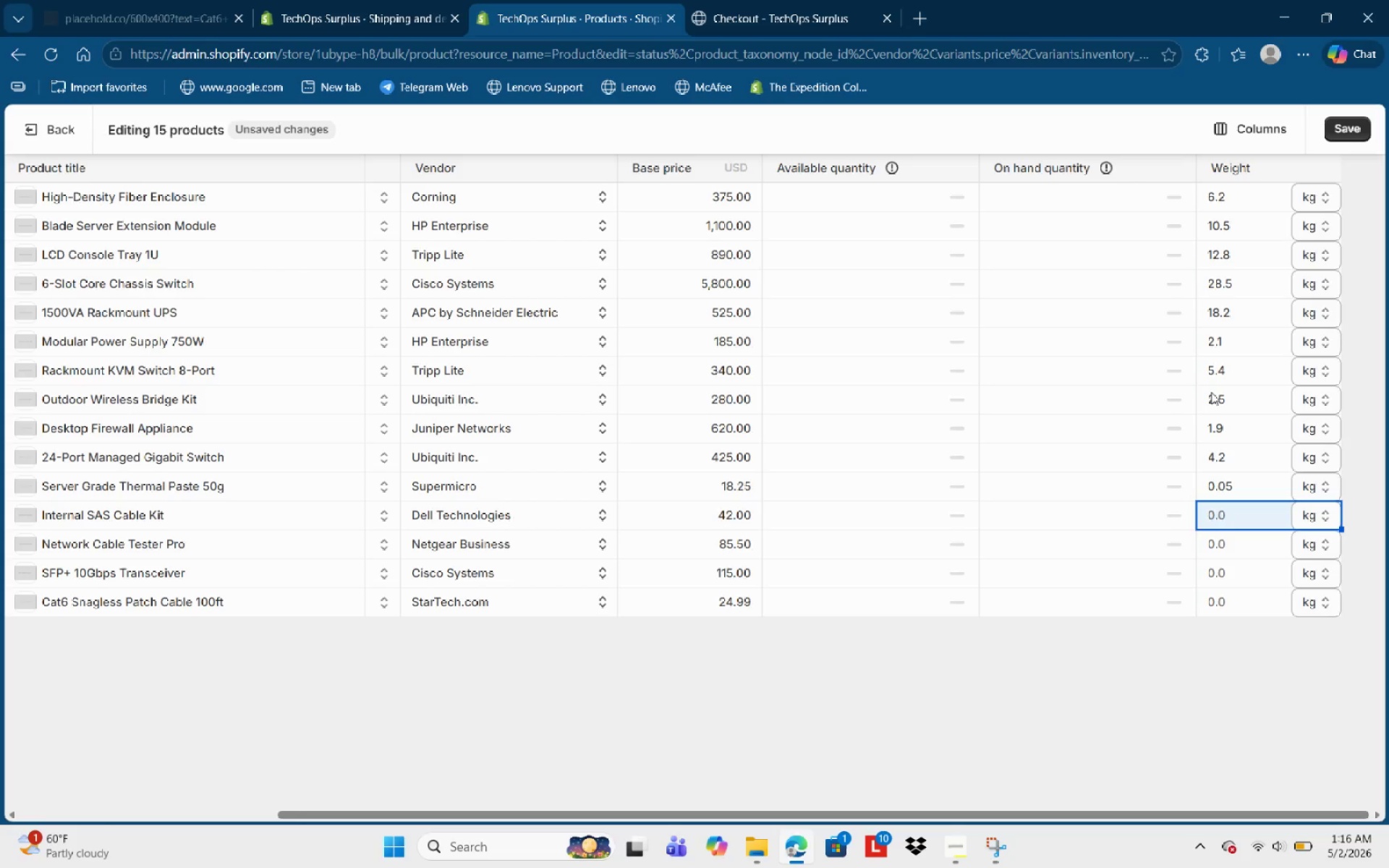 
key(Numpad0)
 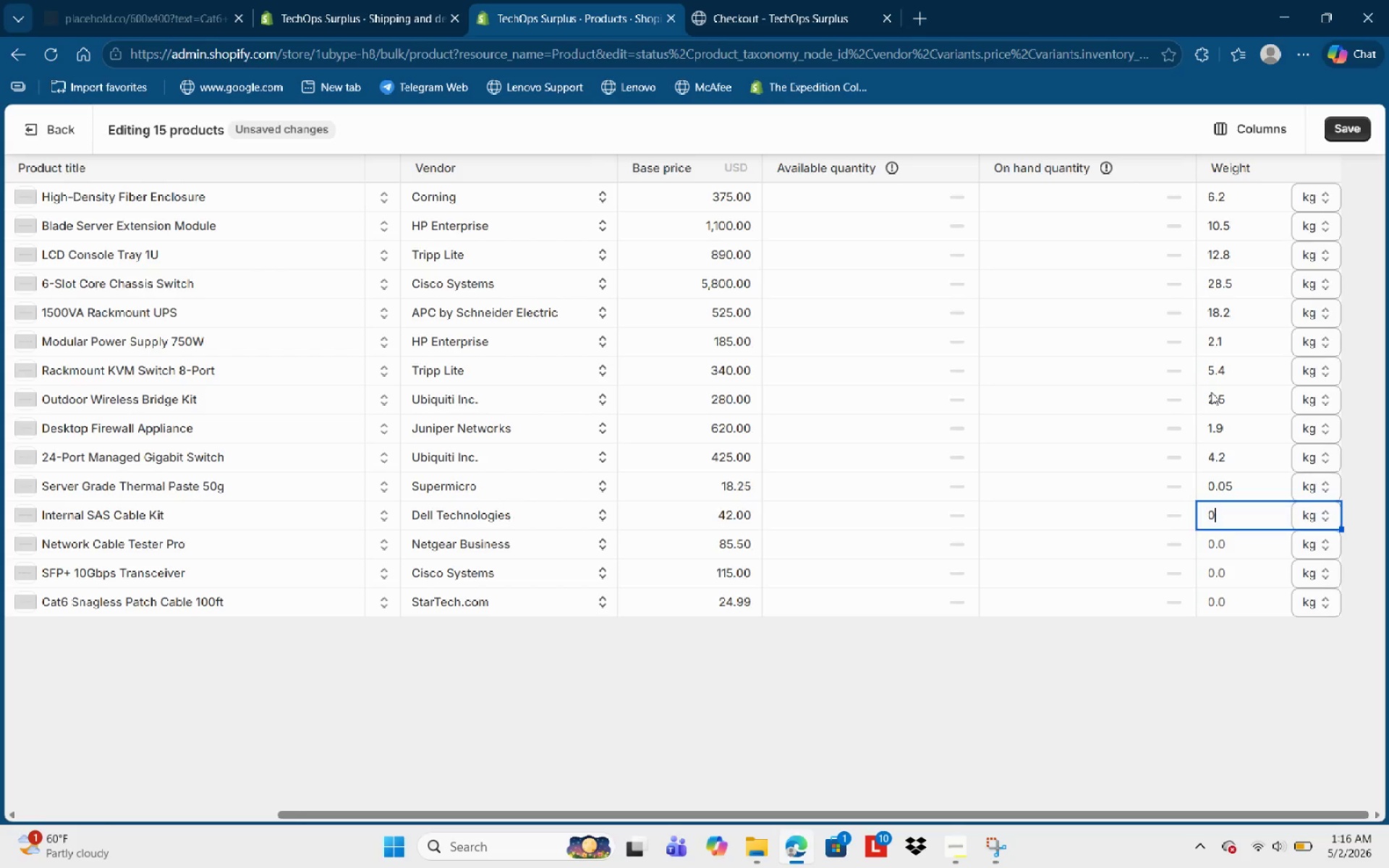 
key(NumpadDecimal)
 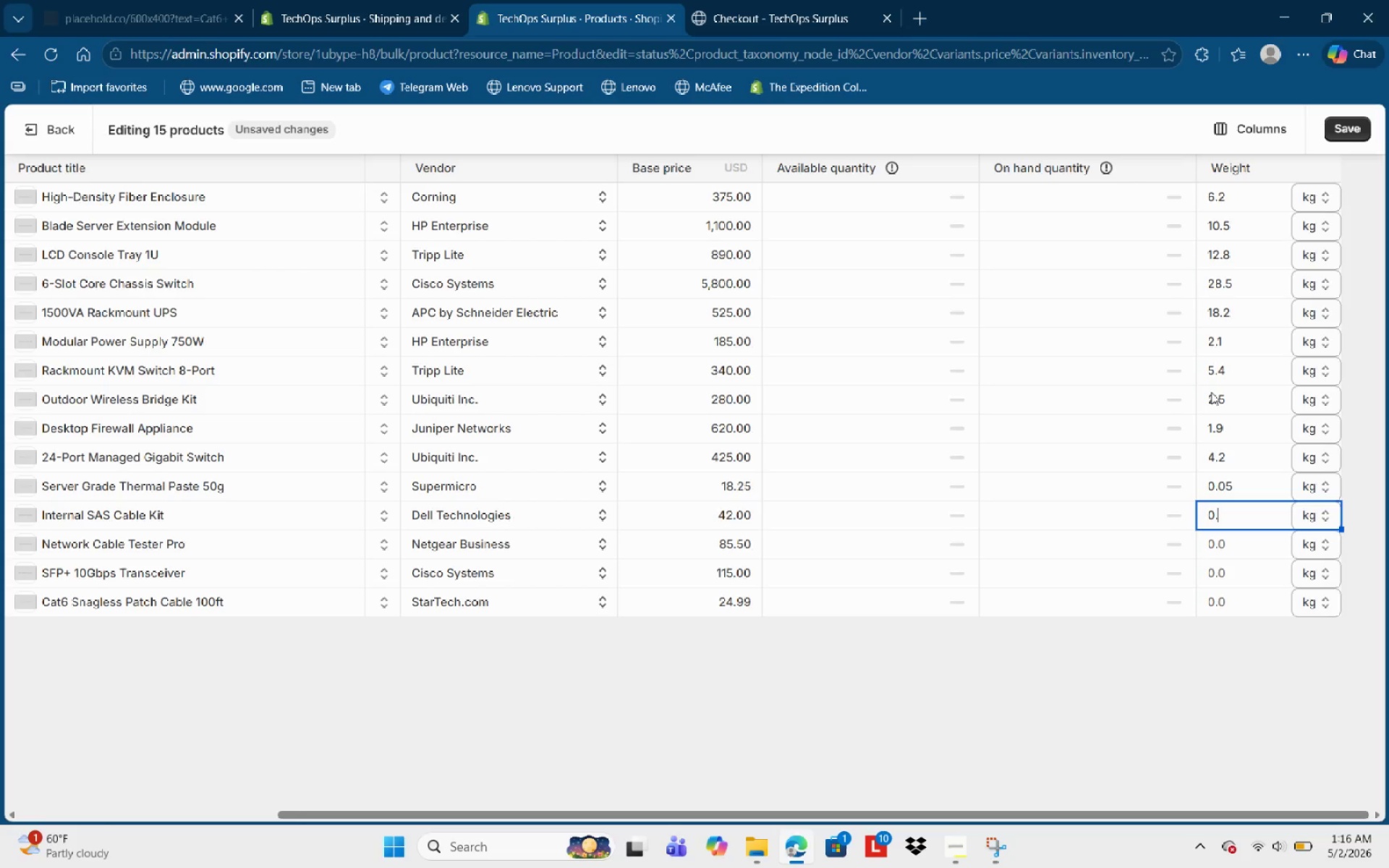 
key(NumpadEnter)
 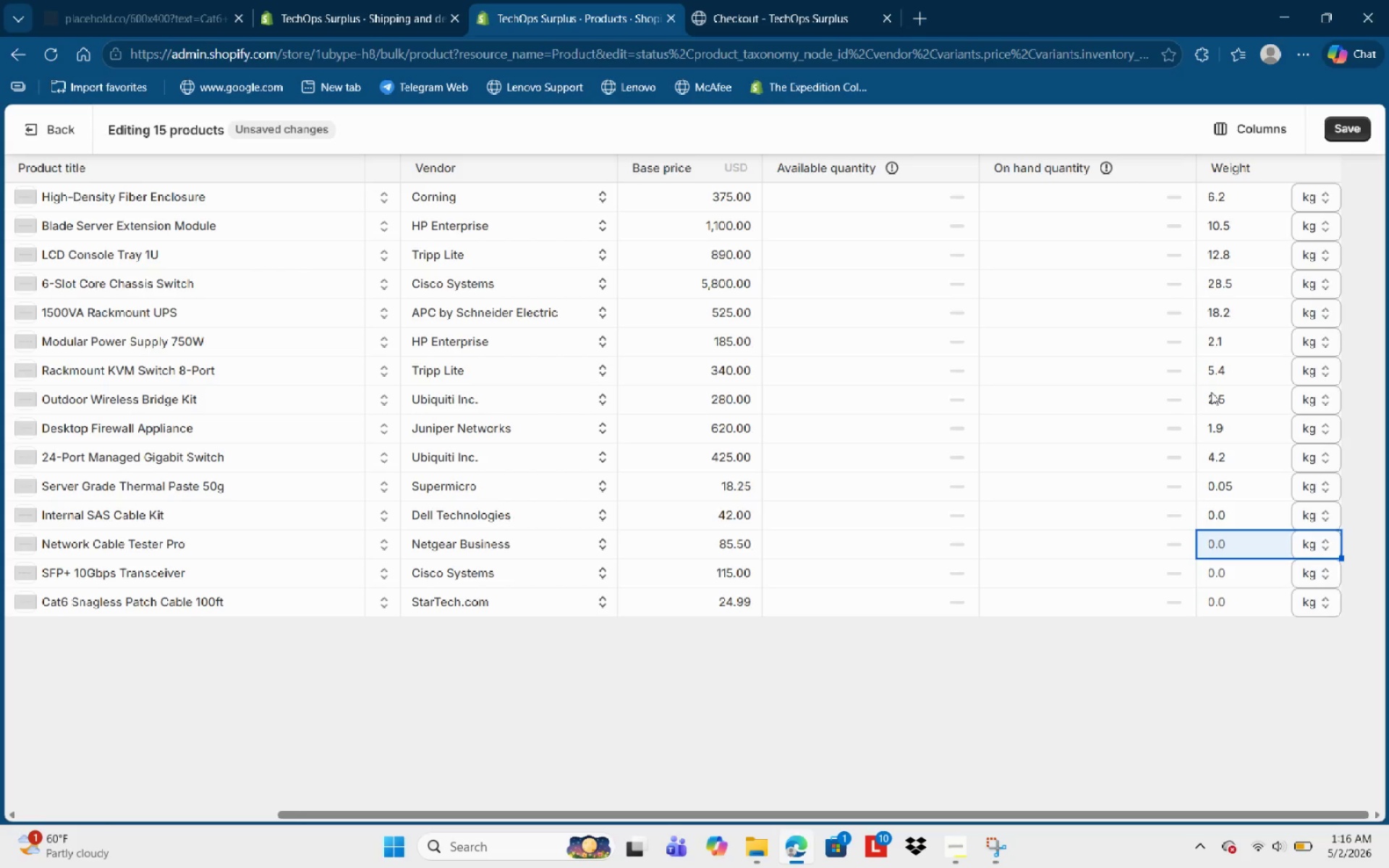 
key(ArrowUp)
 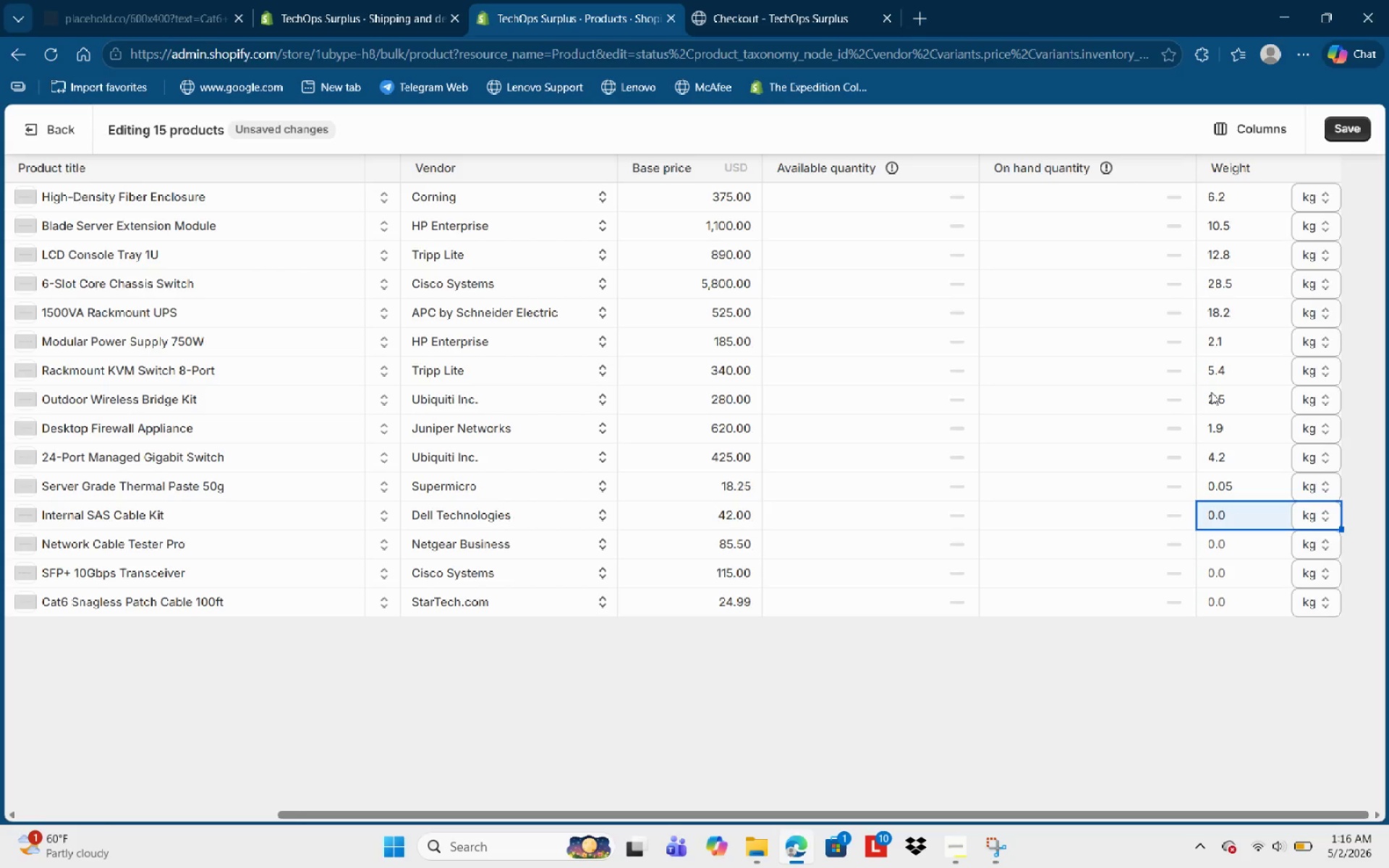 
key(ArrowLeft)
 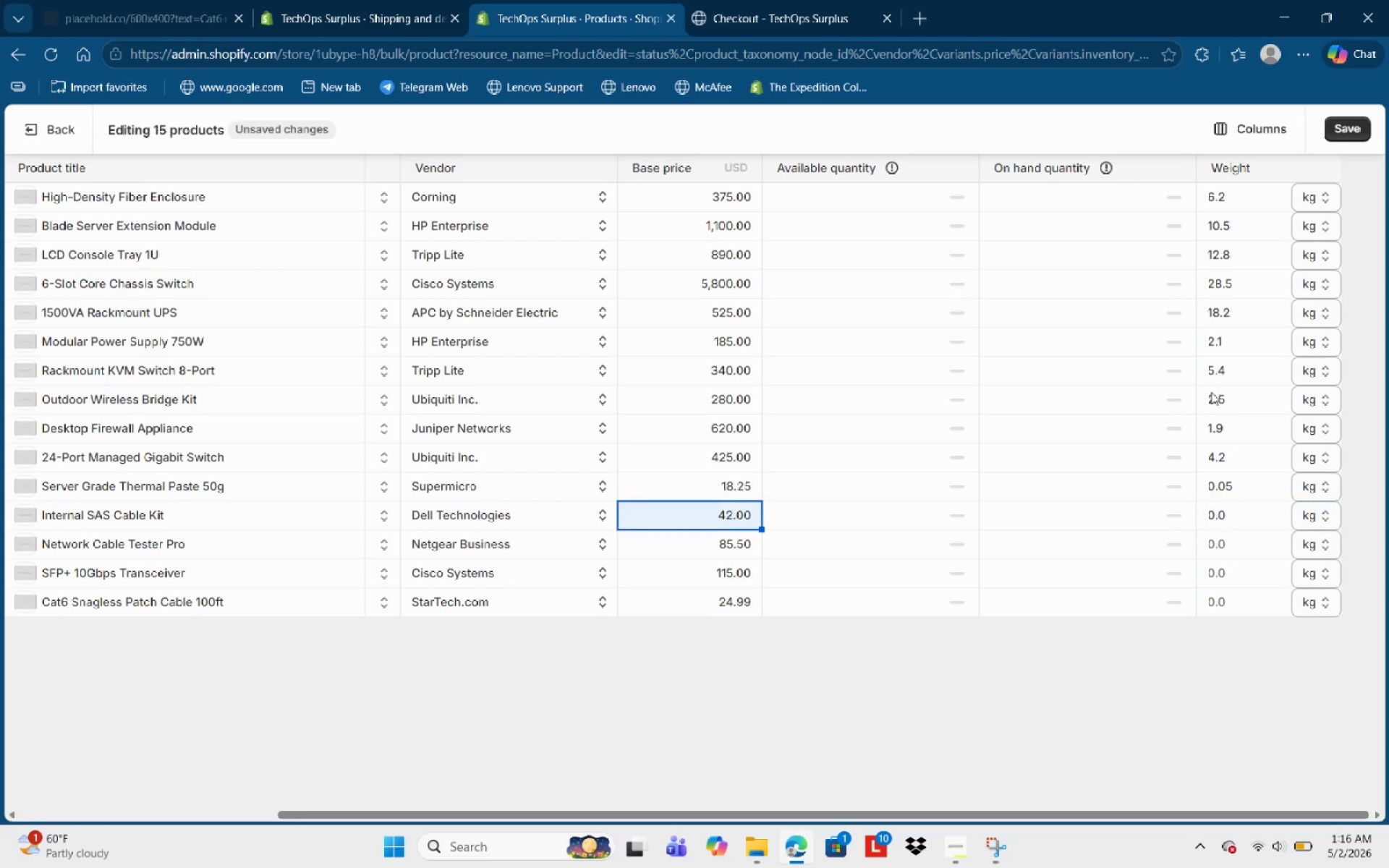 
key(ArrowLeft)
 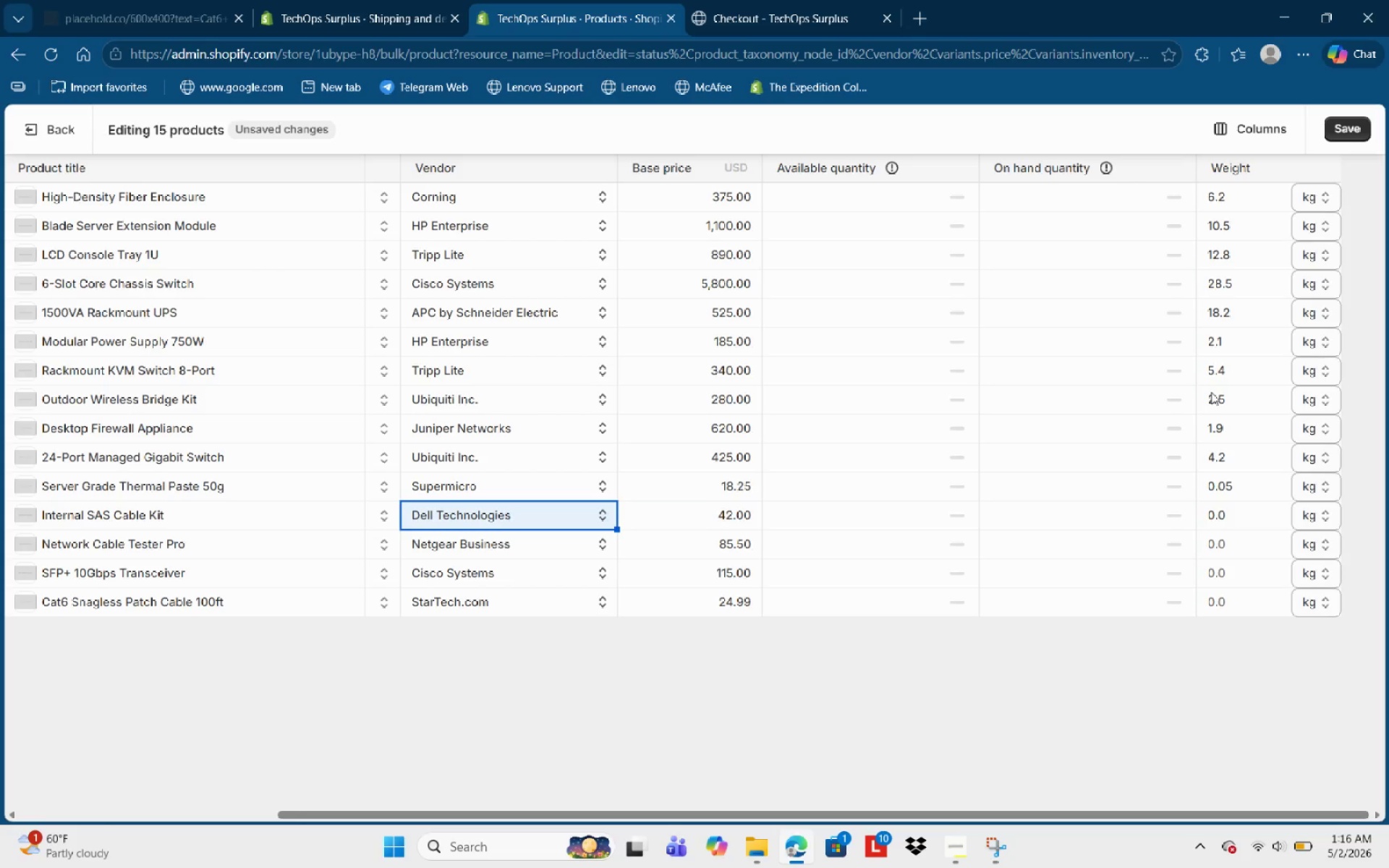 
key(ArrowLeft)
 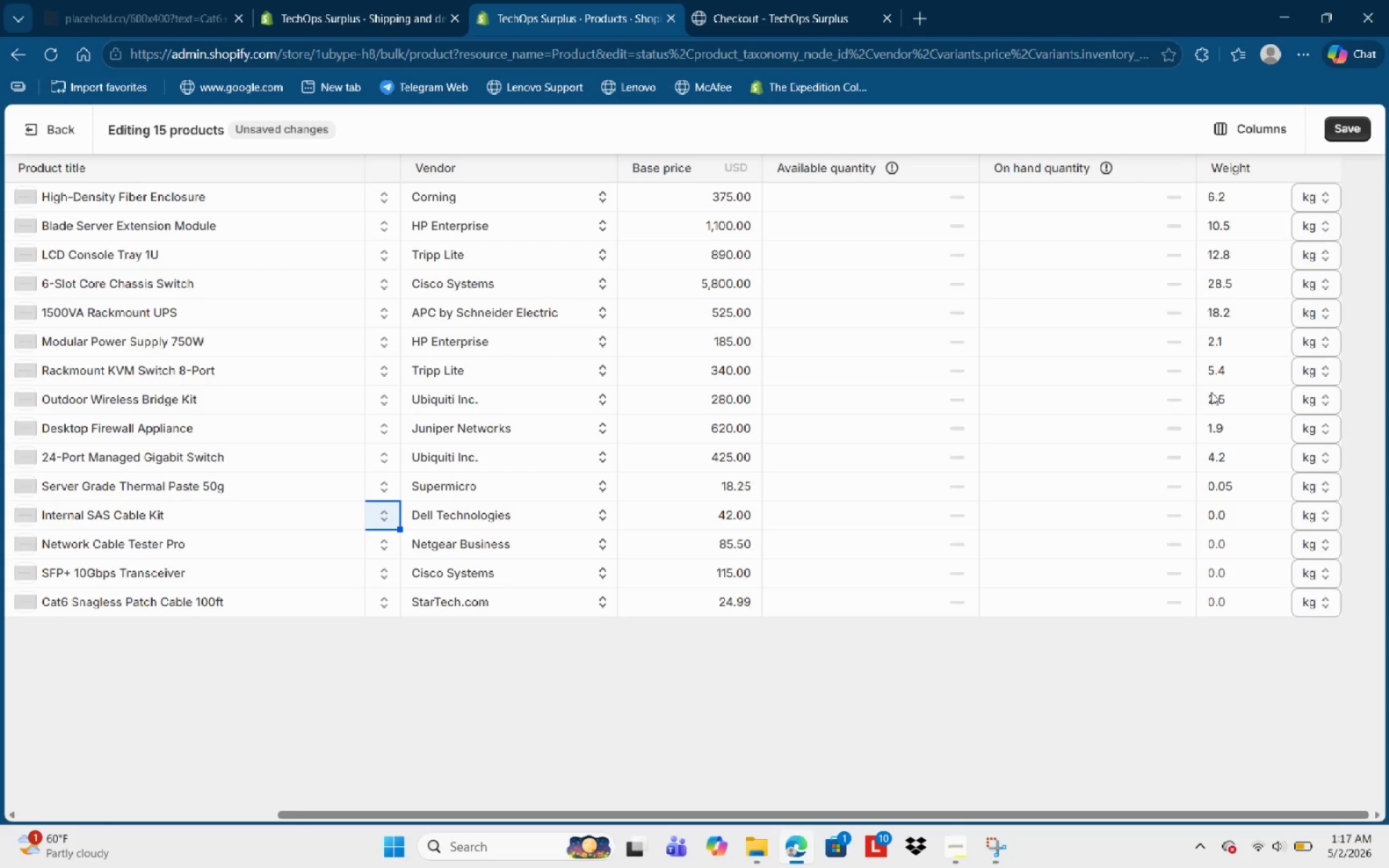 
key(ArrowLeft)
 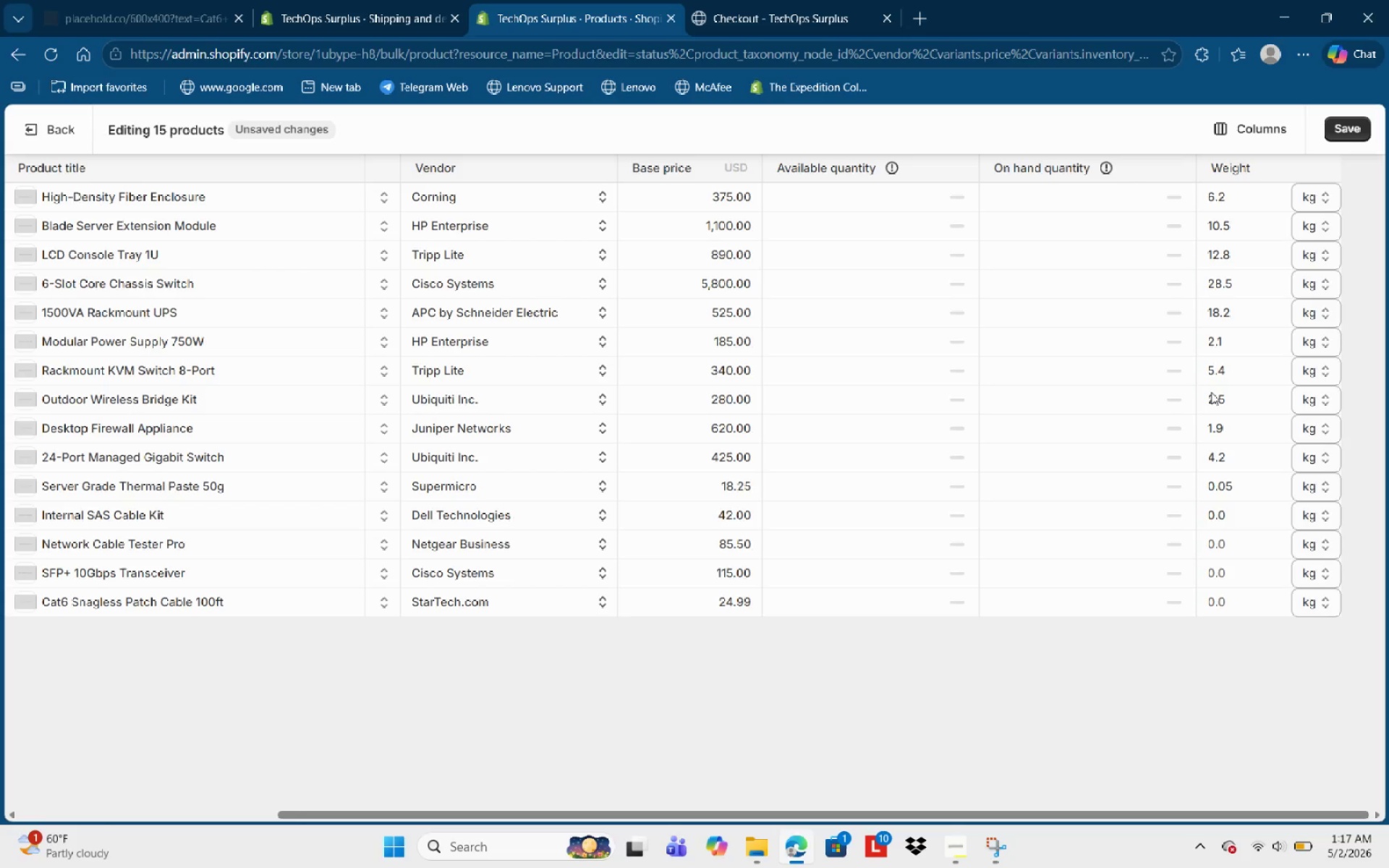 
key(ArrowLeft)
 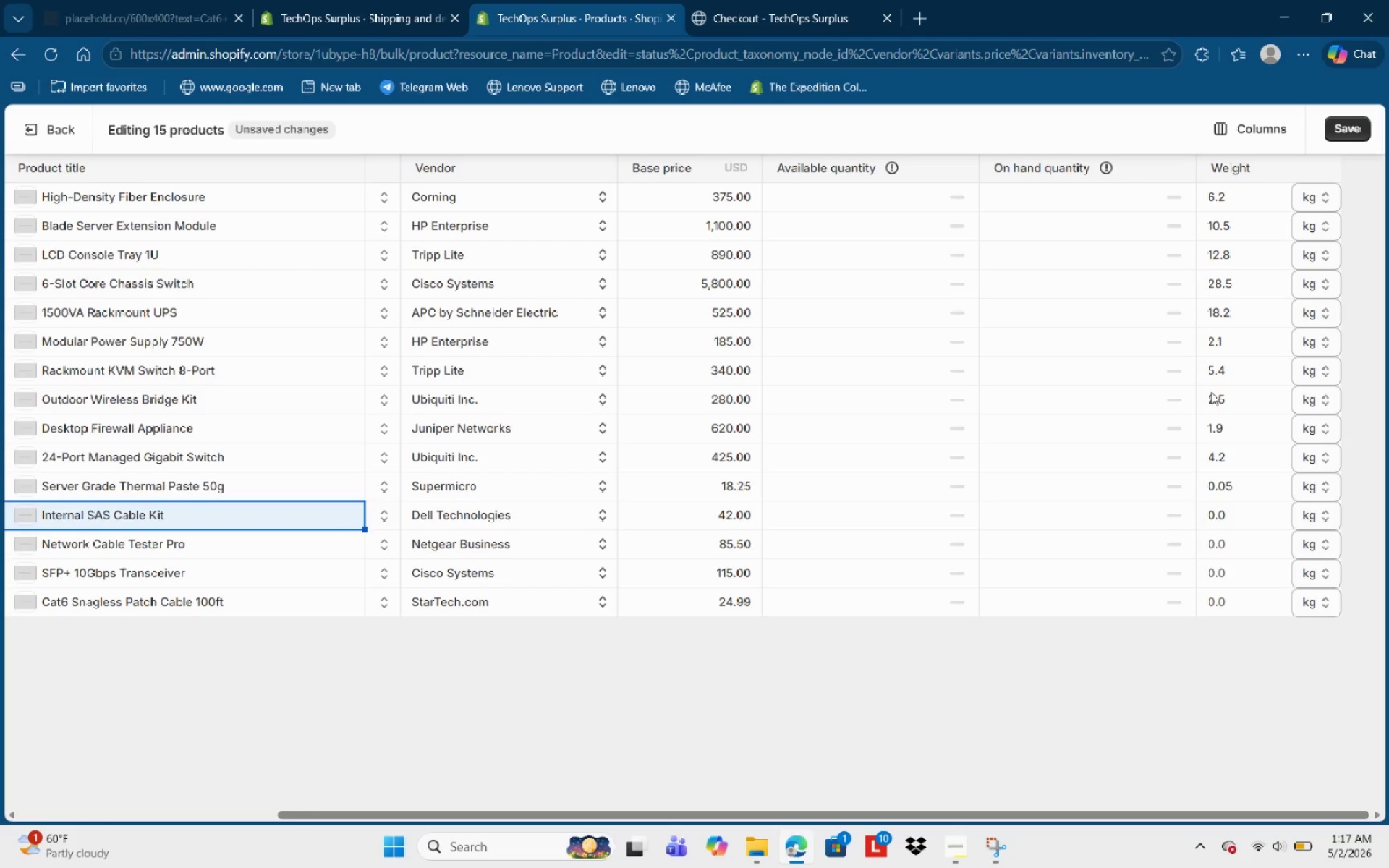 
key(ArrowRight)
 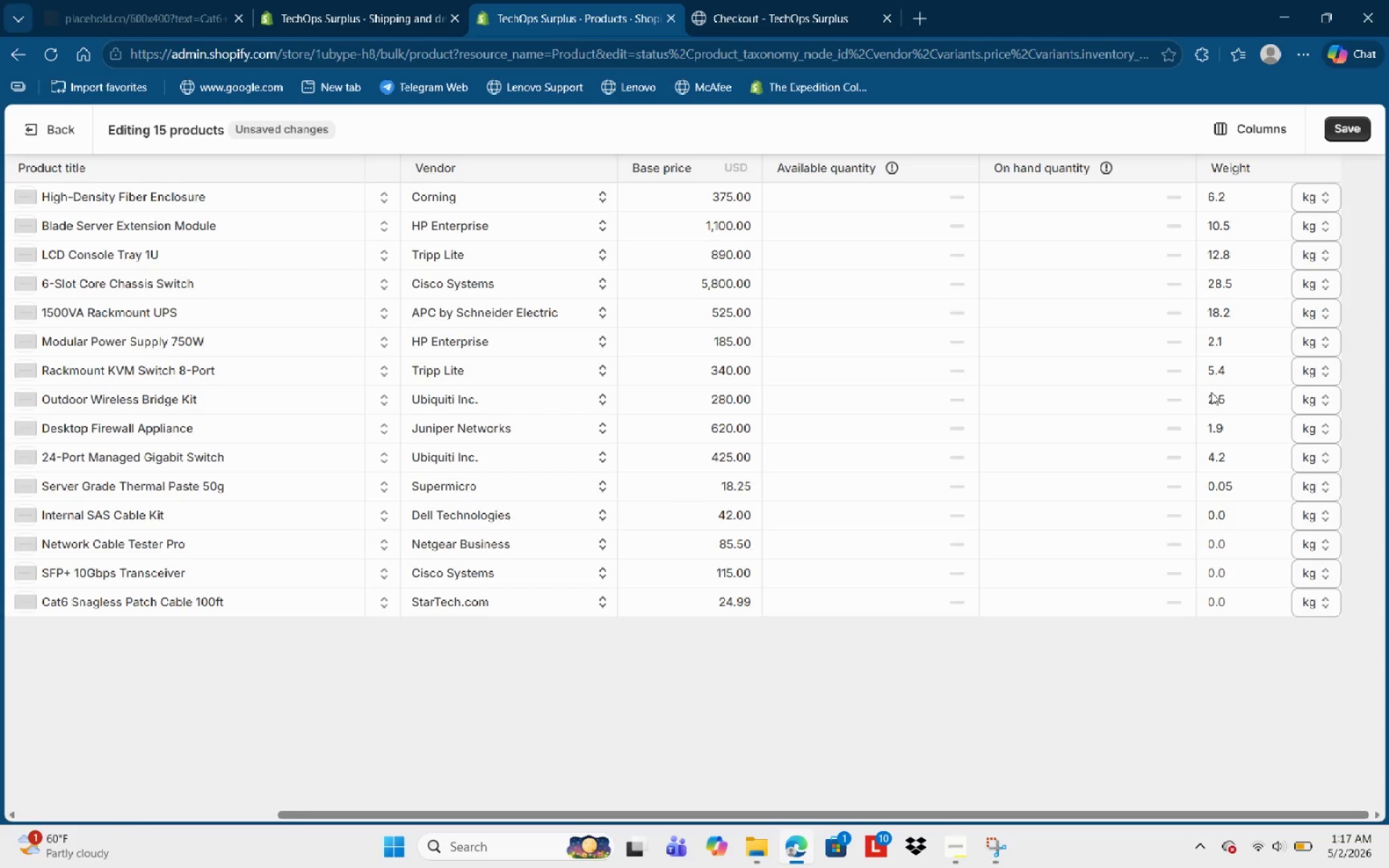 
key(ArrowRight)
 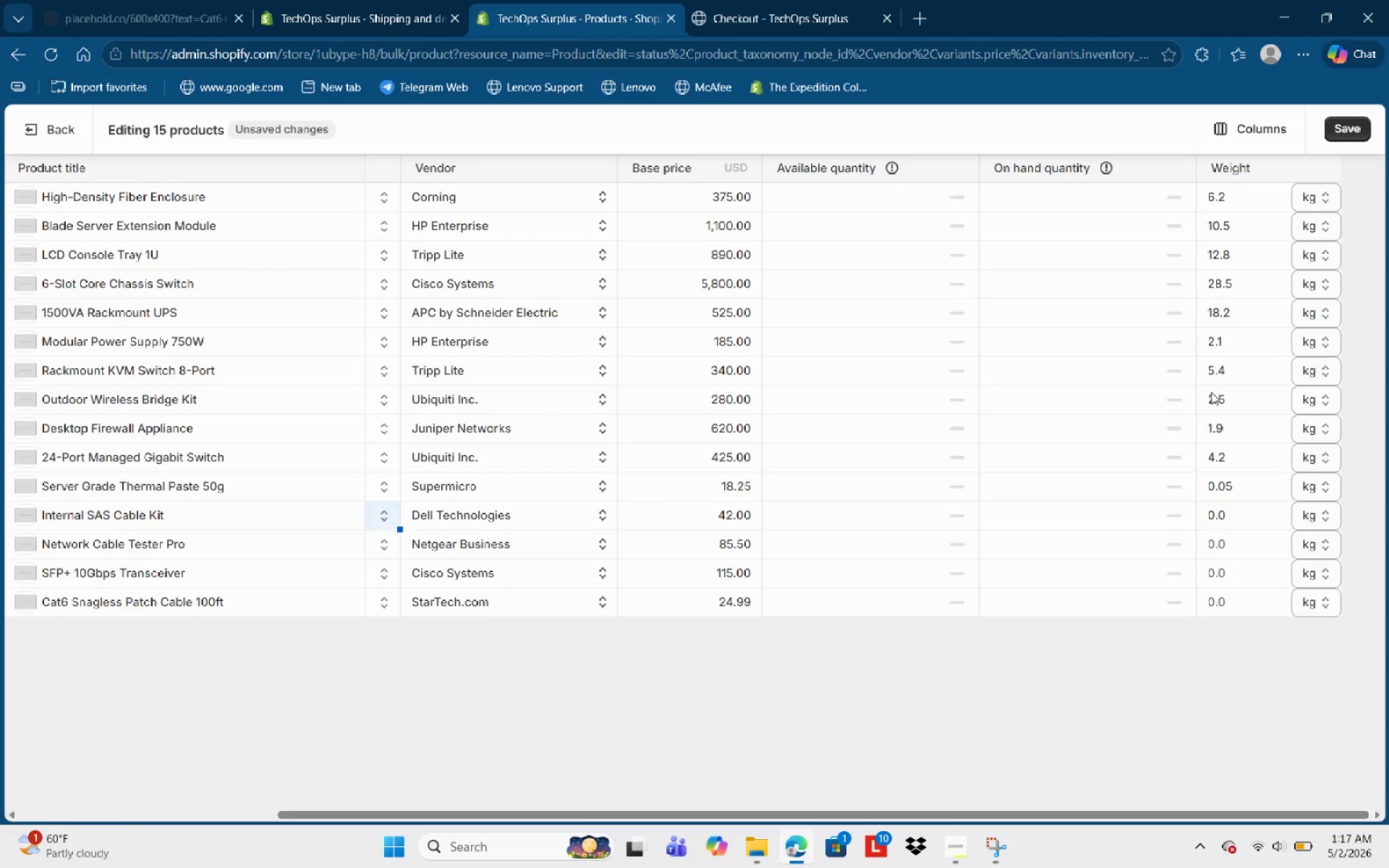 
key(ArrowRight)
 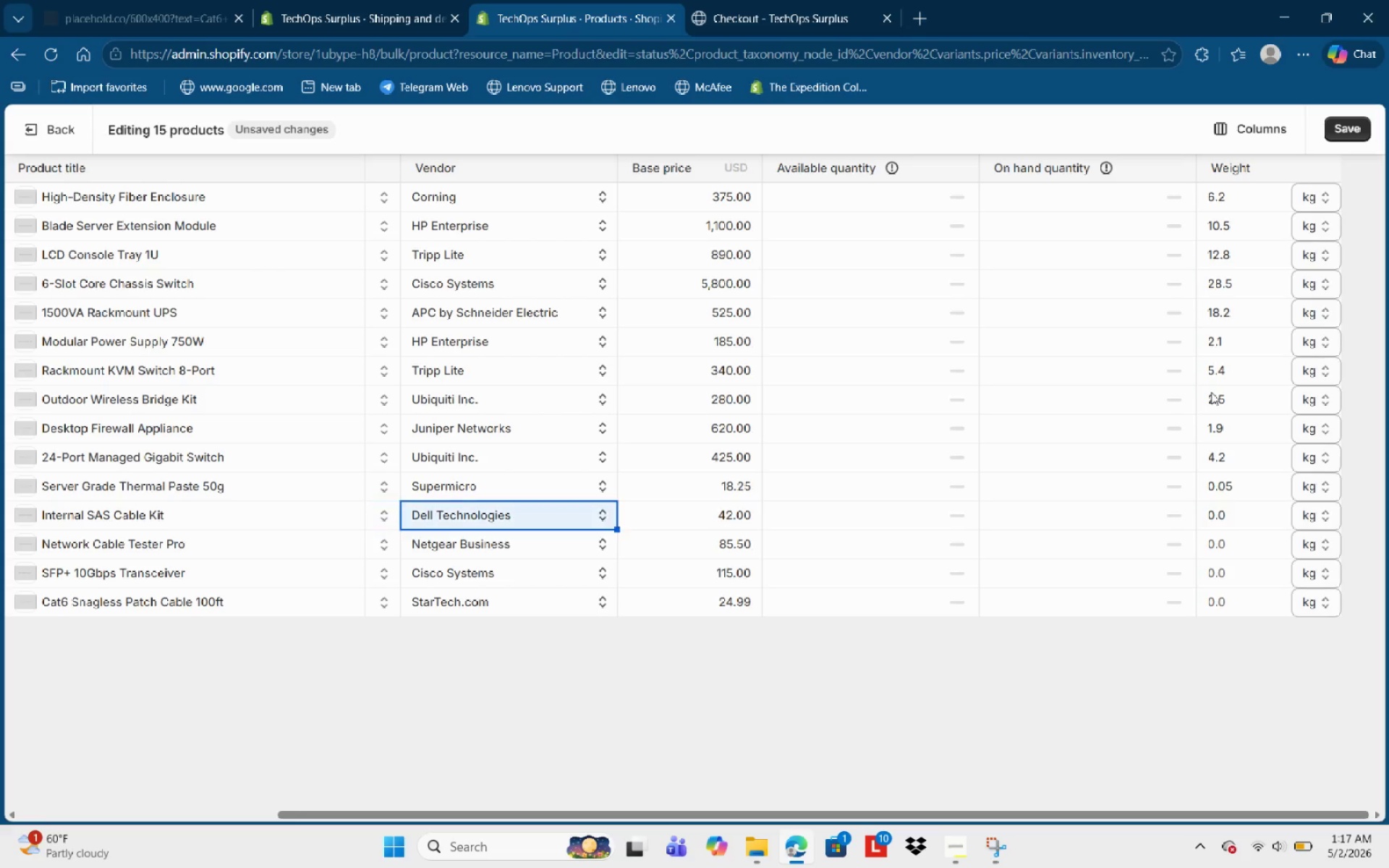 
key(ArrowRight)
 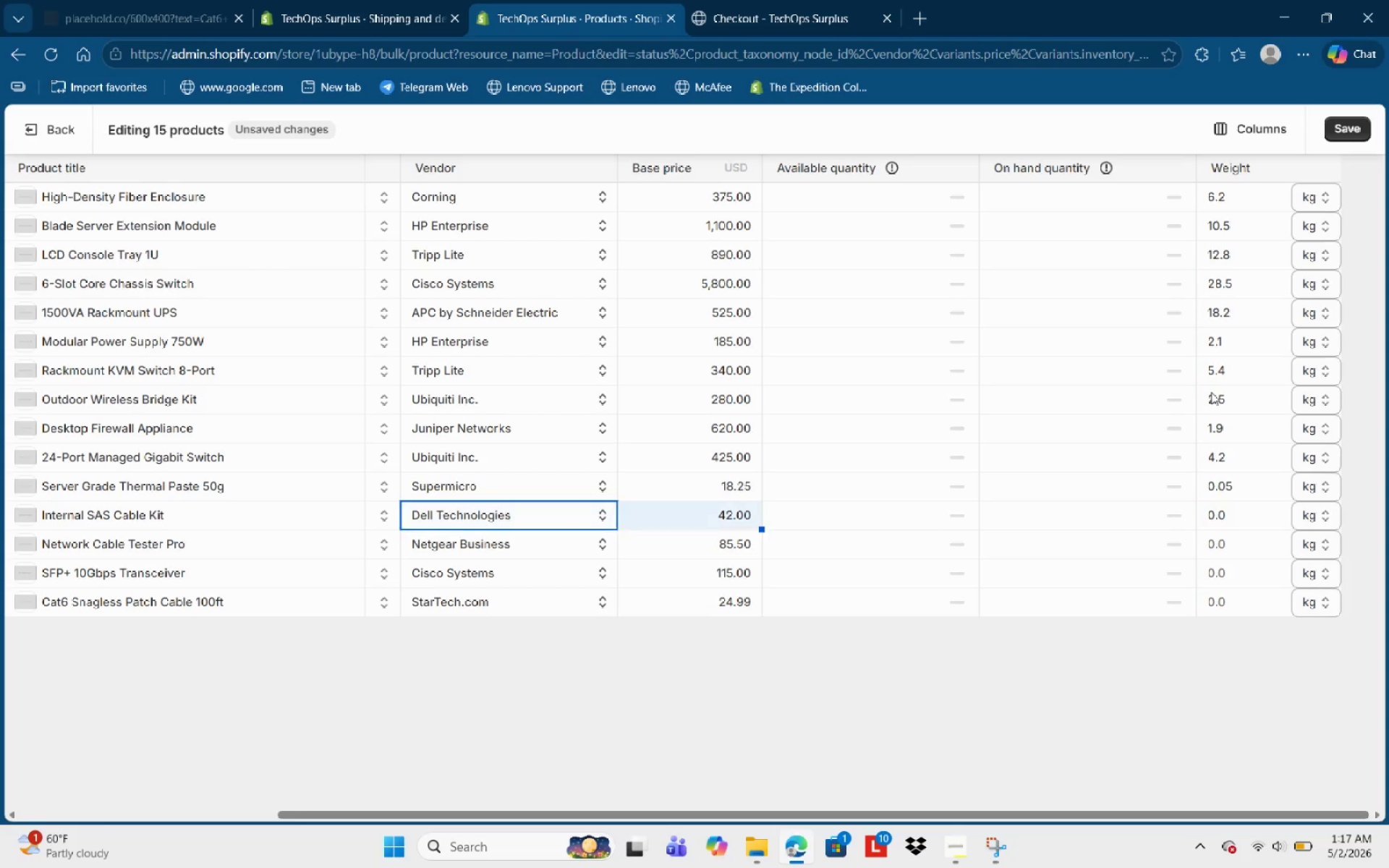 
key(ArrowRight)
 